 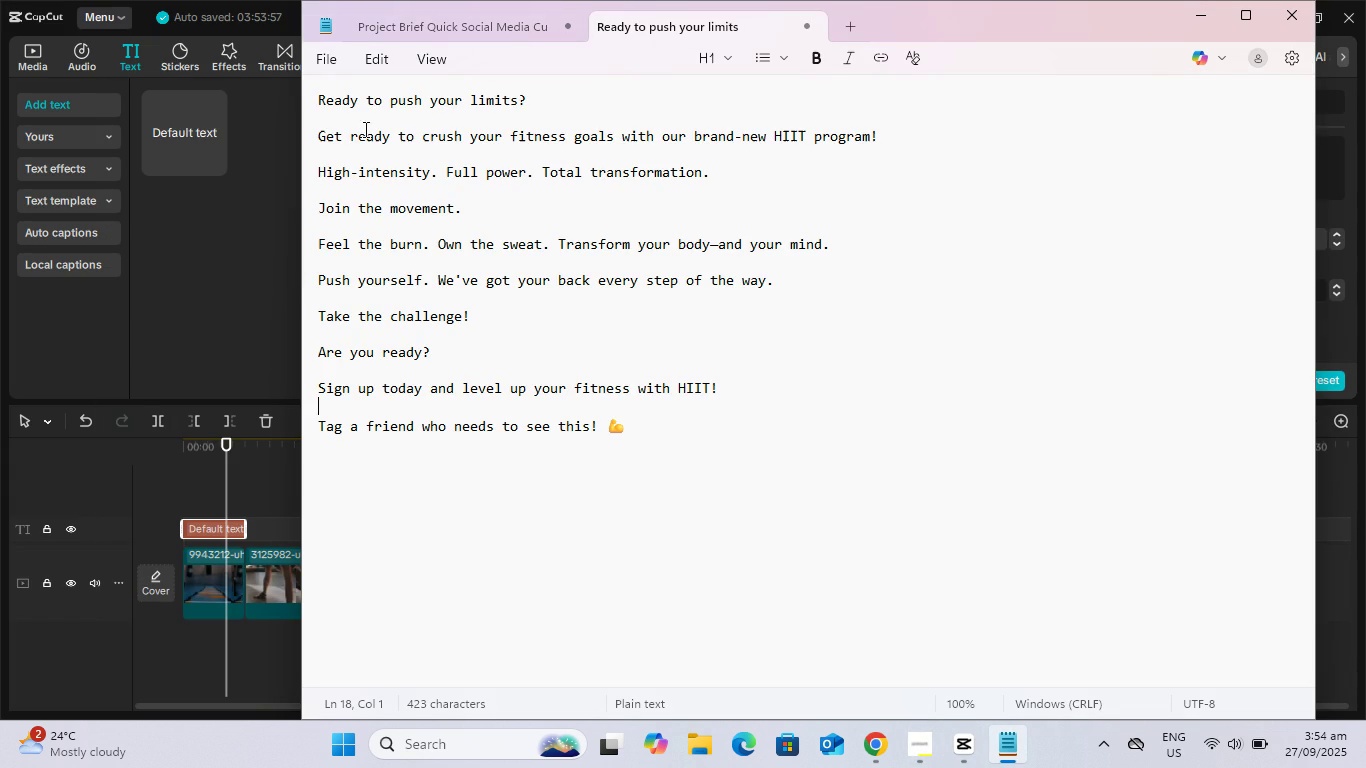 
left_click([386, 104])
 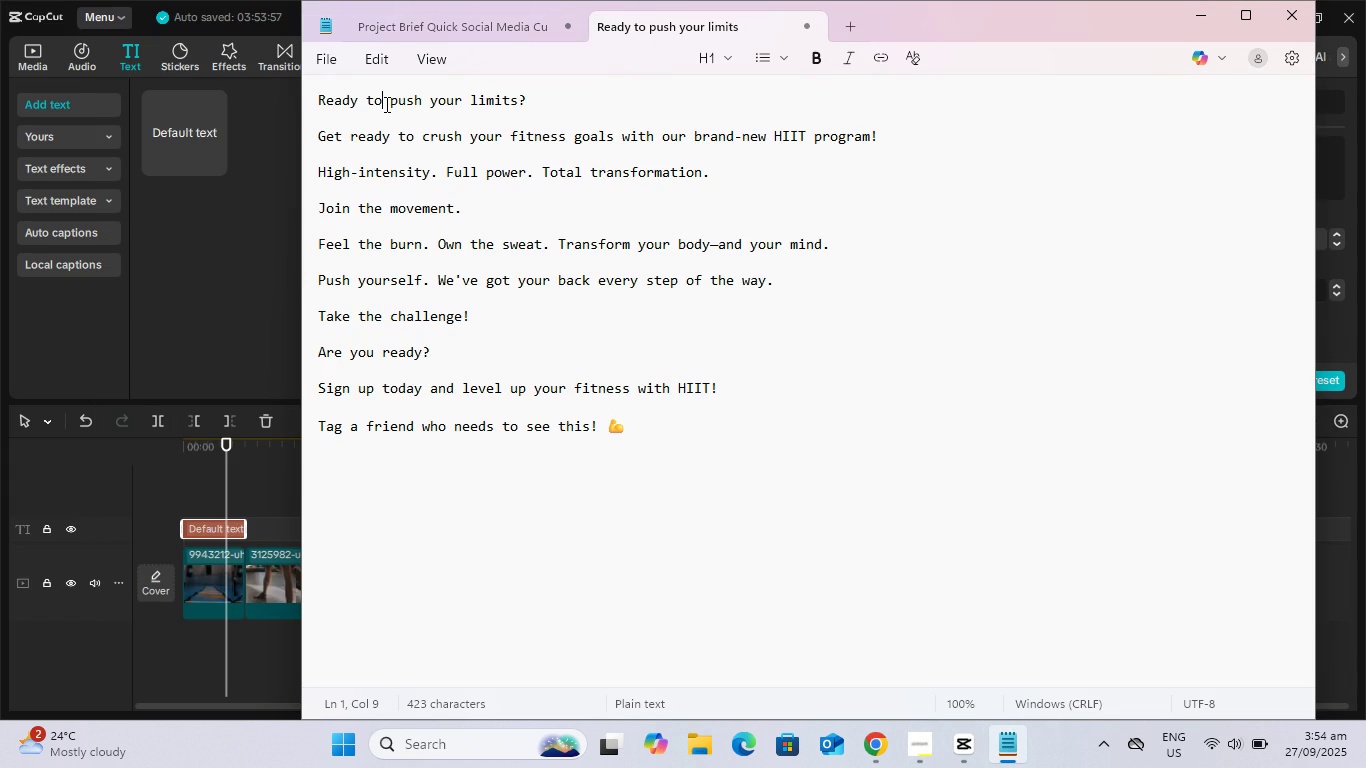 
scroll: coordinate [385, 104], scroll_direction: up, amount: 3.0
 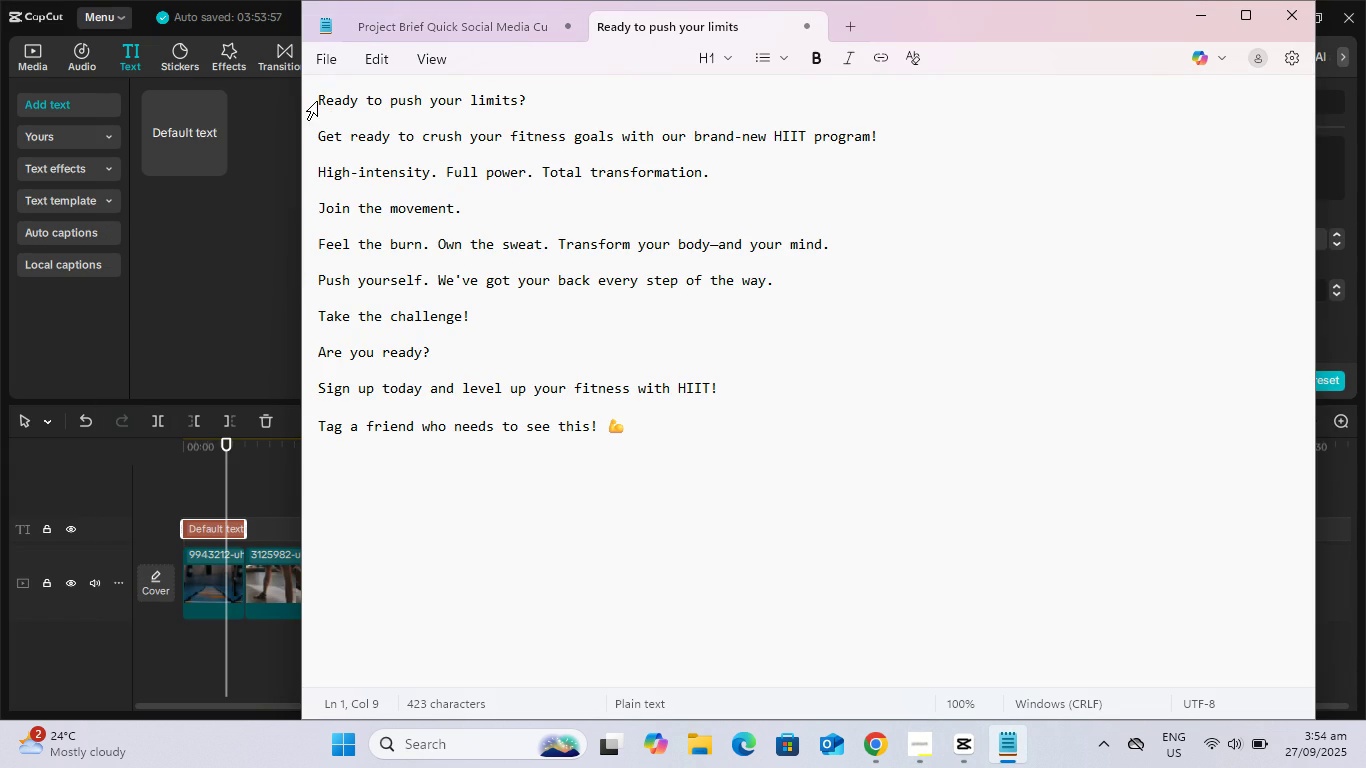 
left_click_drag(start_coordinate=[317, 101], to_coordinate=[532, 98])
 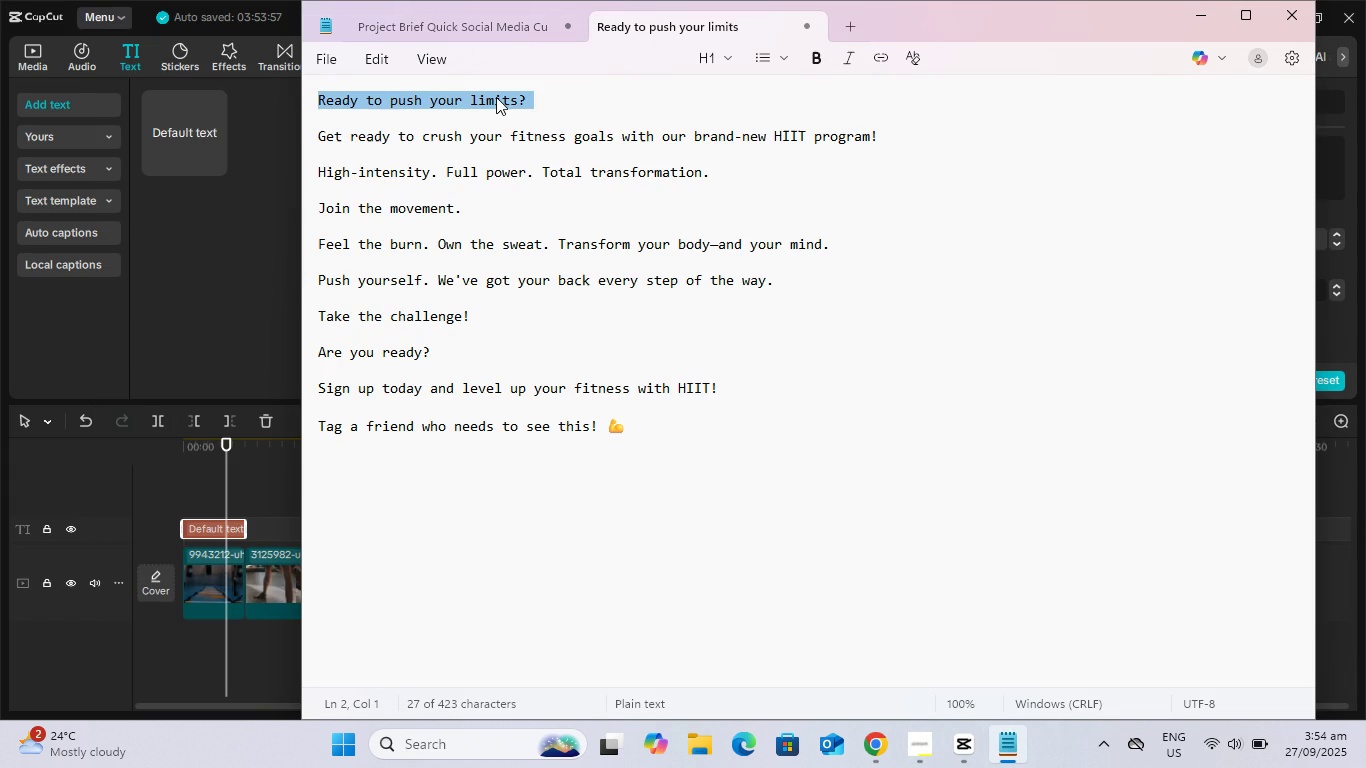 
right_click([496, 97])
 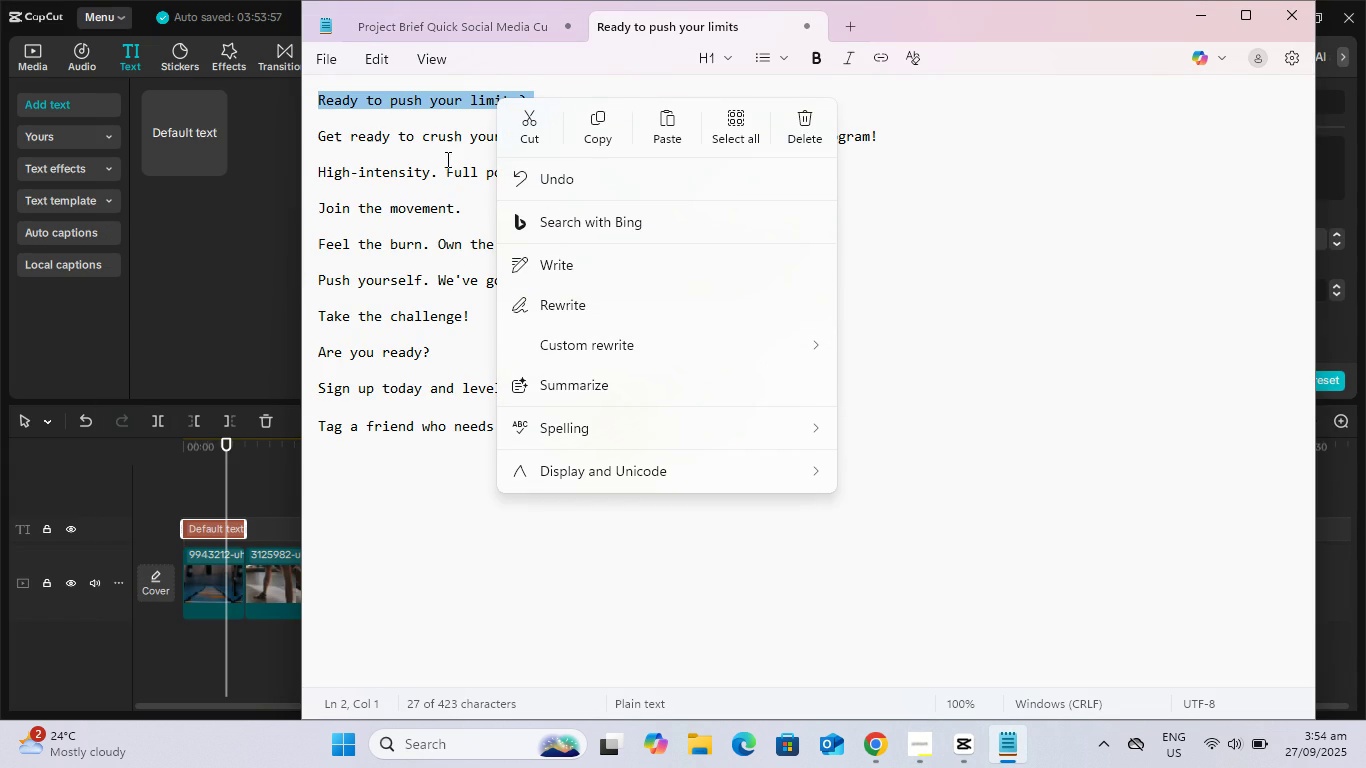 
left_click([591, 133])
 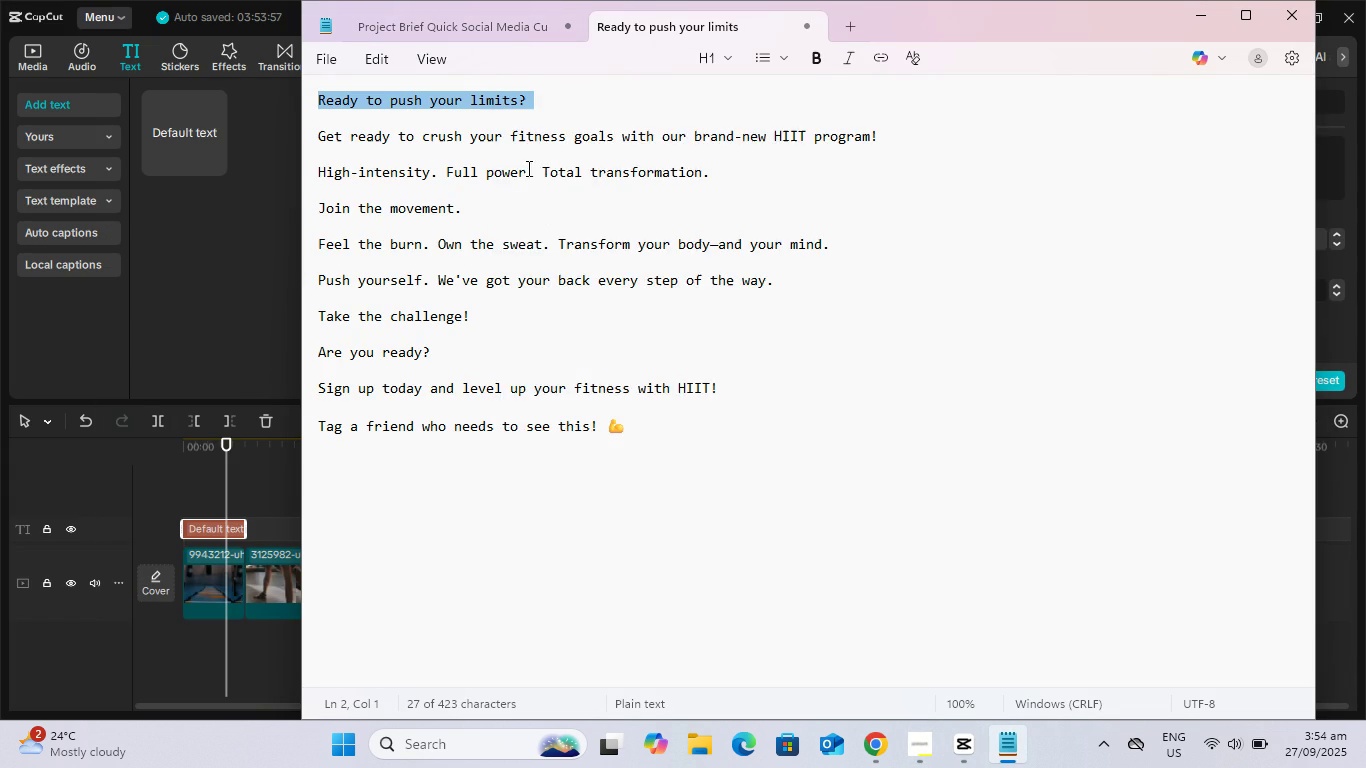 
key(Alt+AltLeft)
 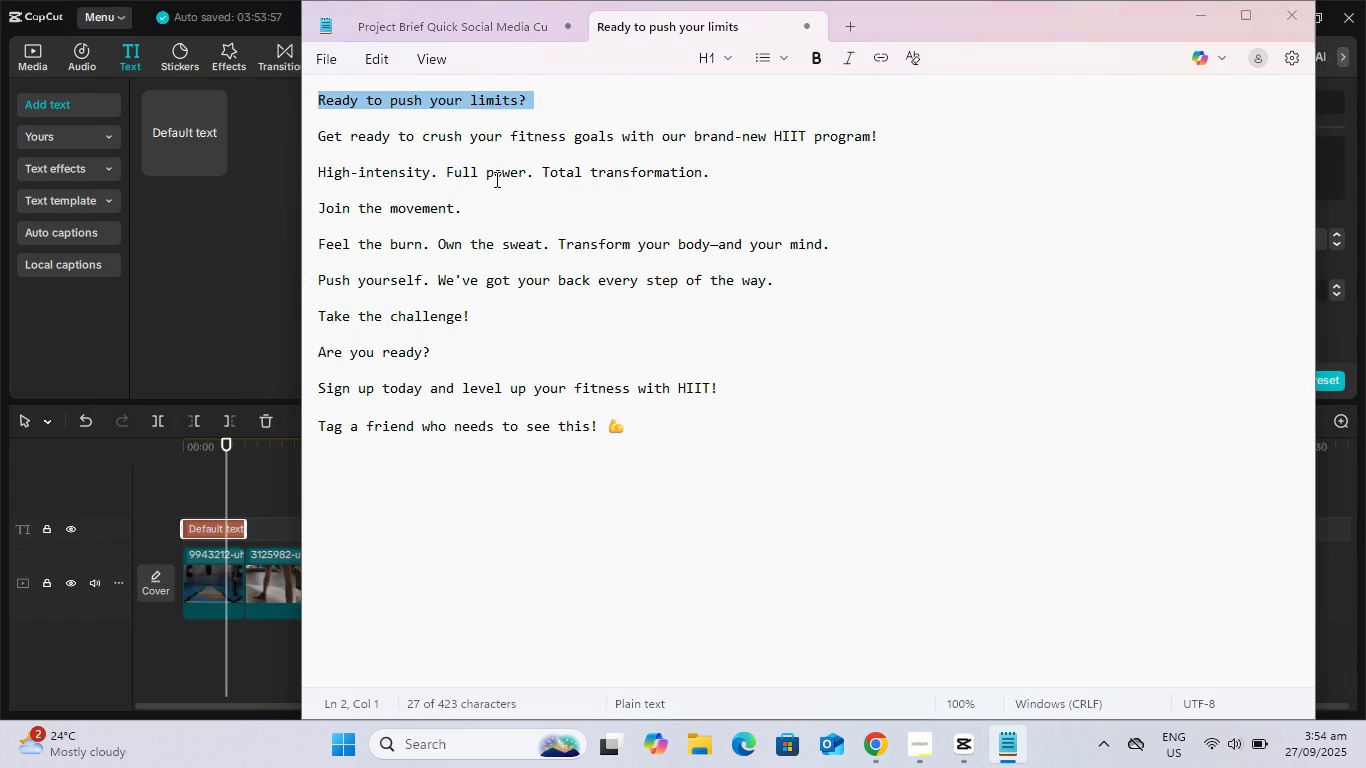 
key(Alt+Tab)
 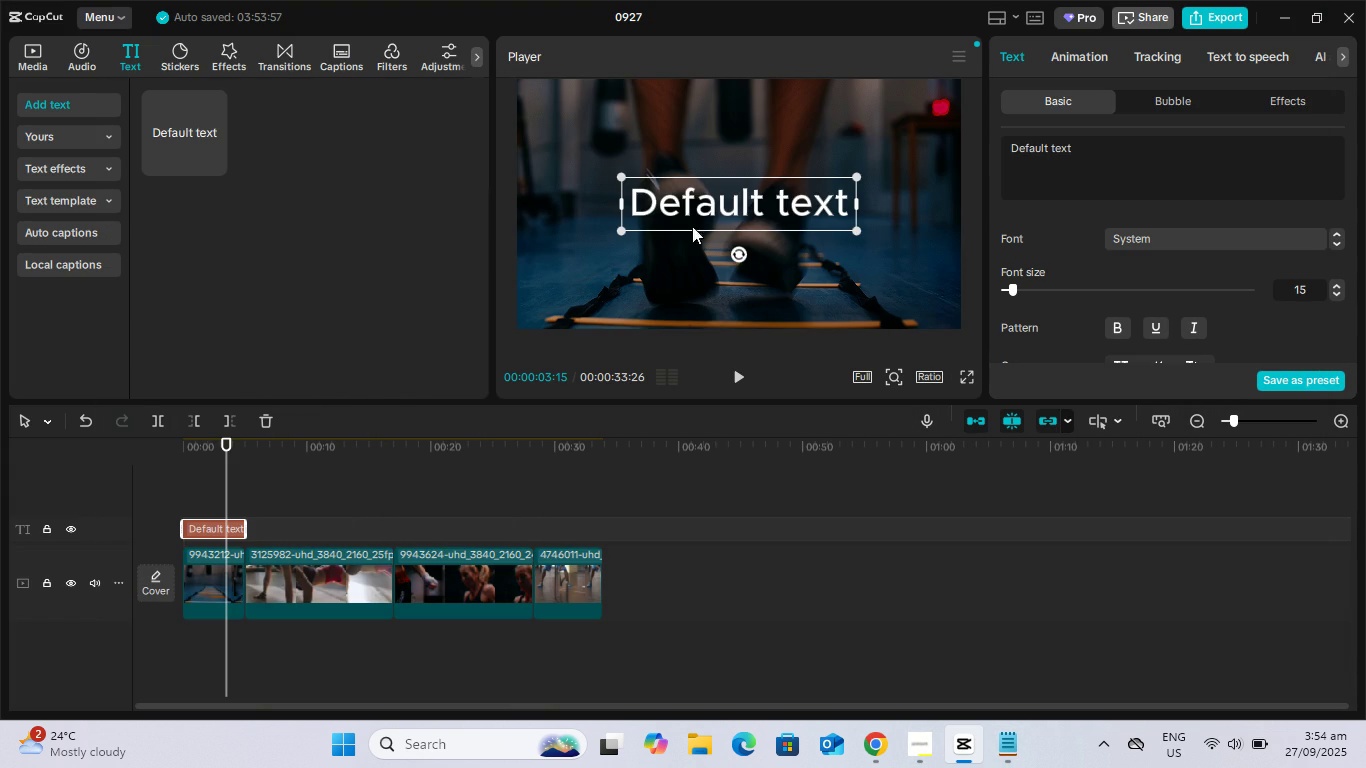 
left_click([732, 197])
 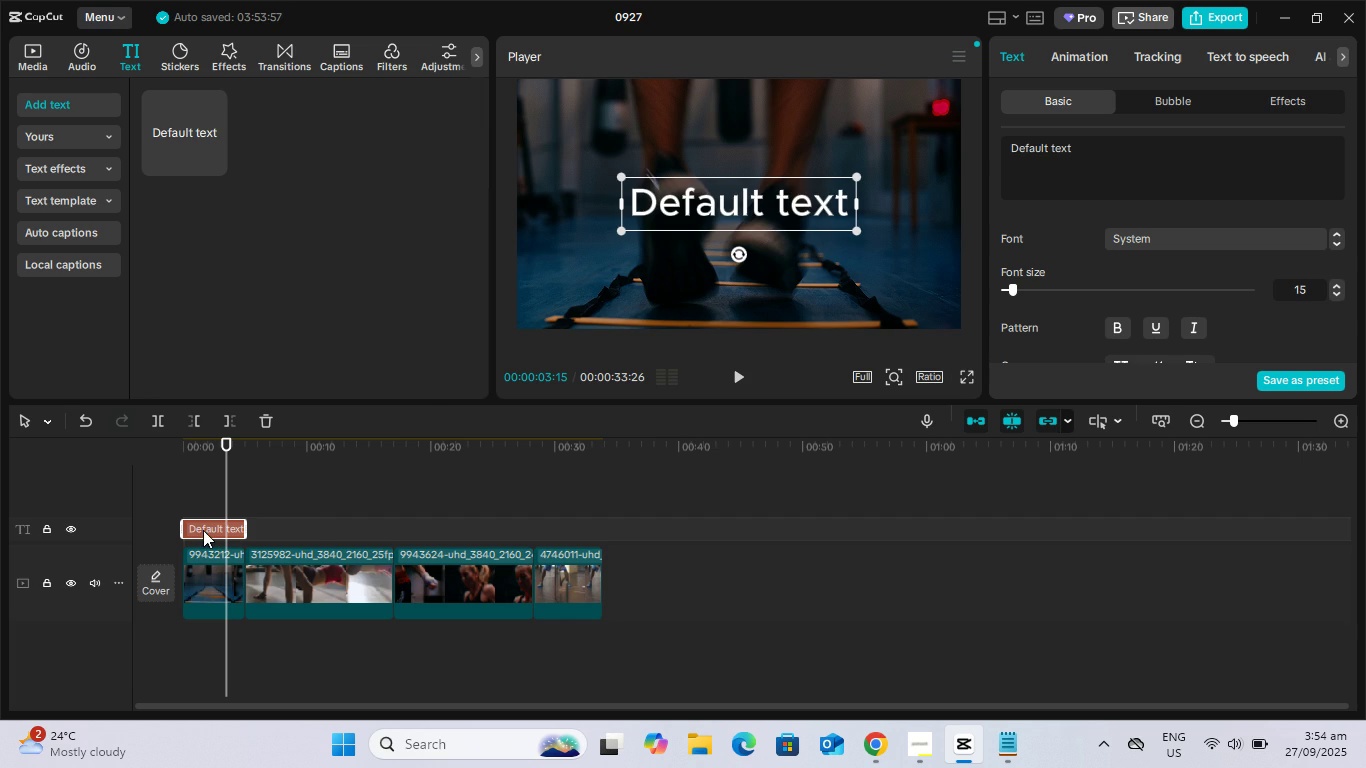 
left_click([203, 530])
 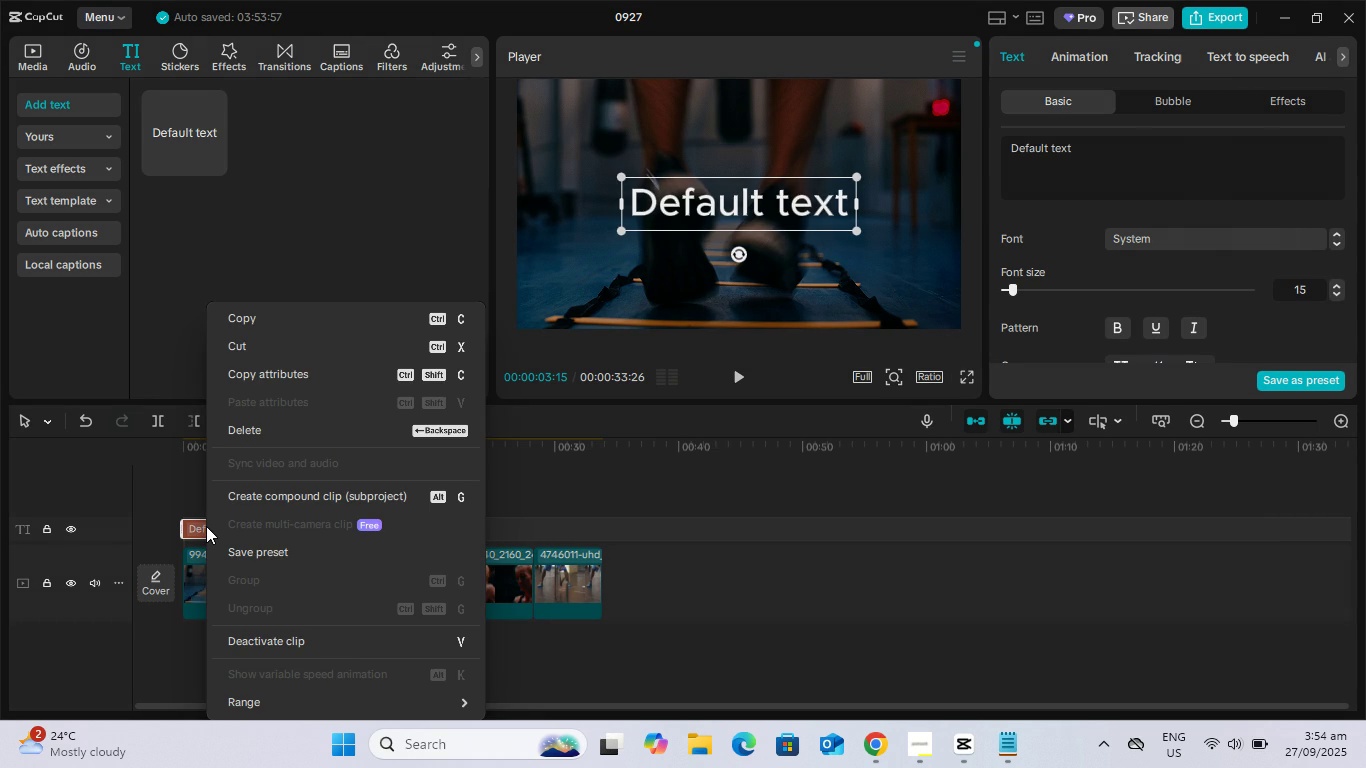 
wait(8.27)
 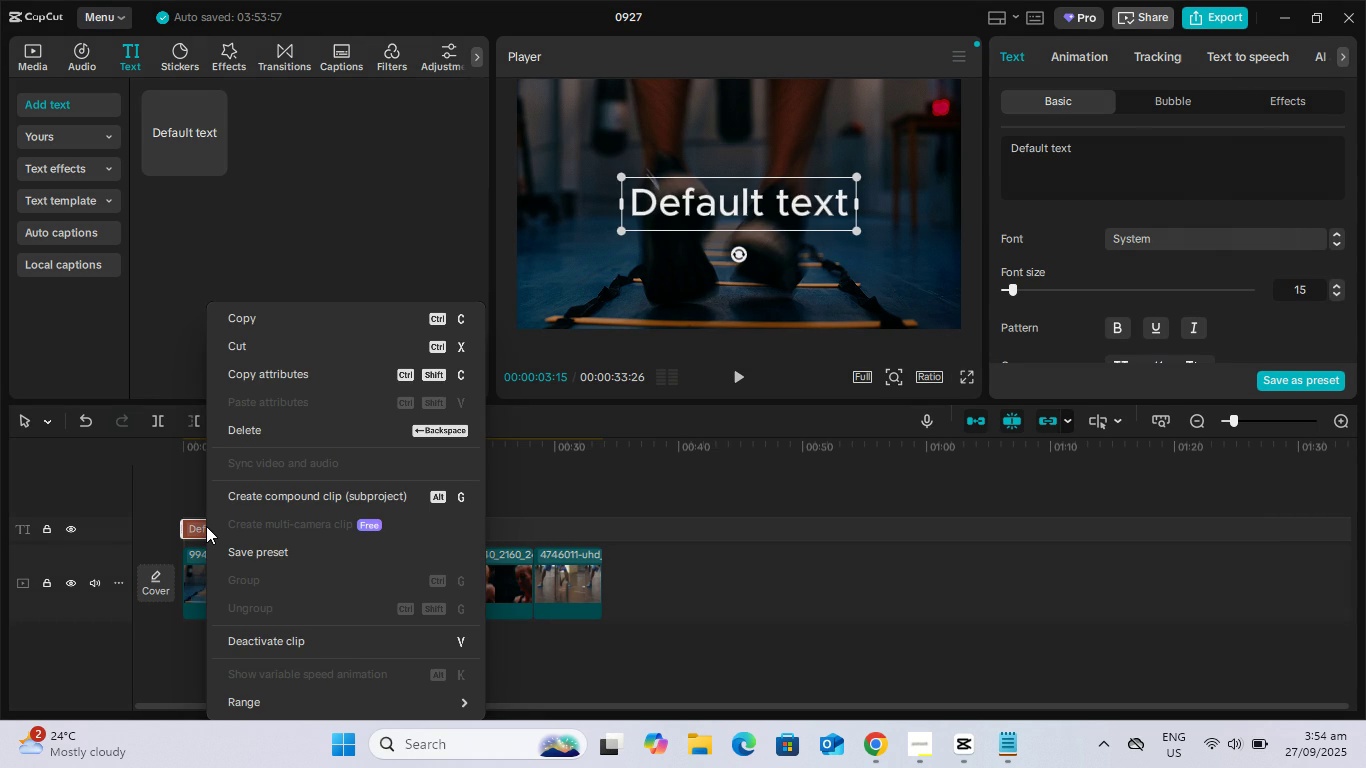 
left_click([197, 526])
 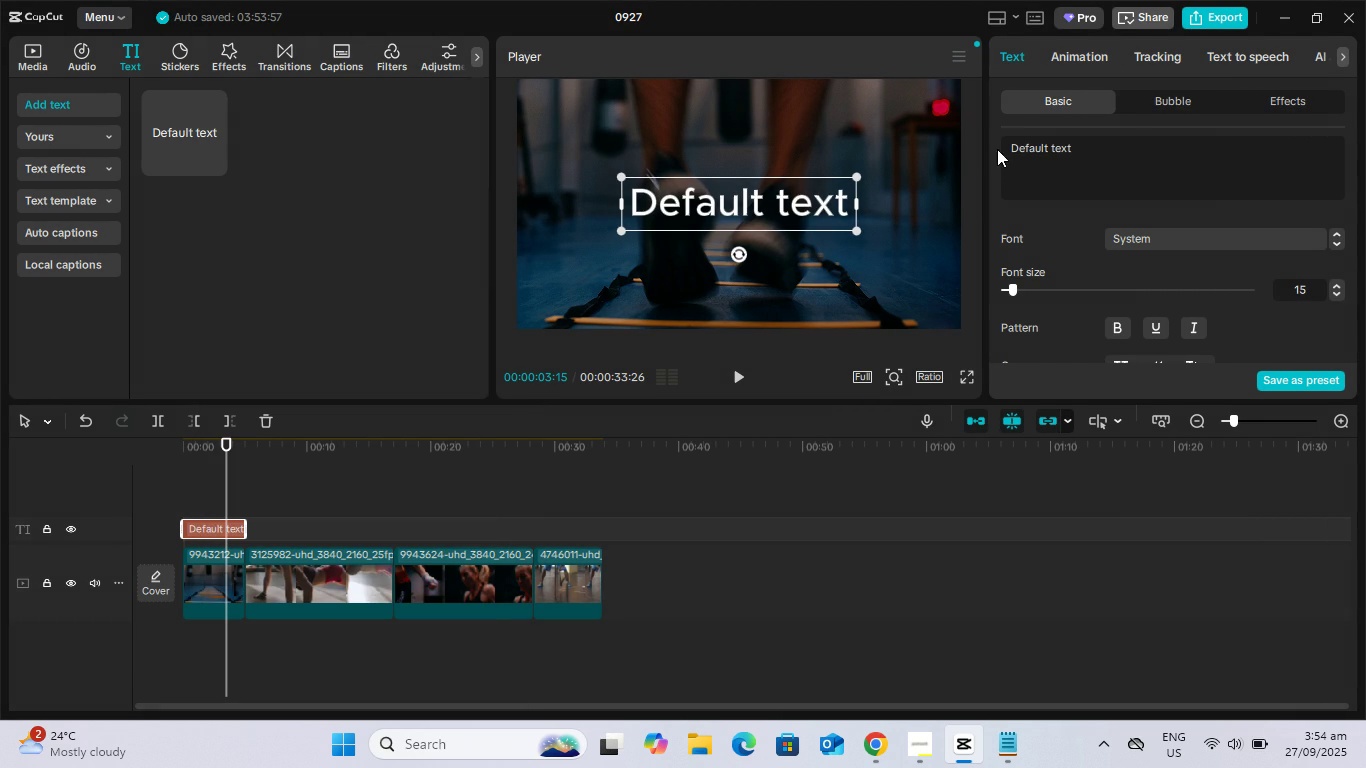 
double_click([1037, 150])
 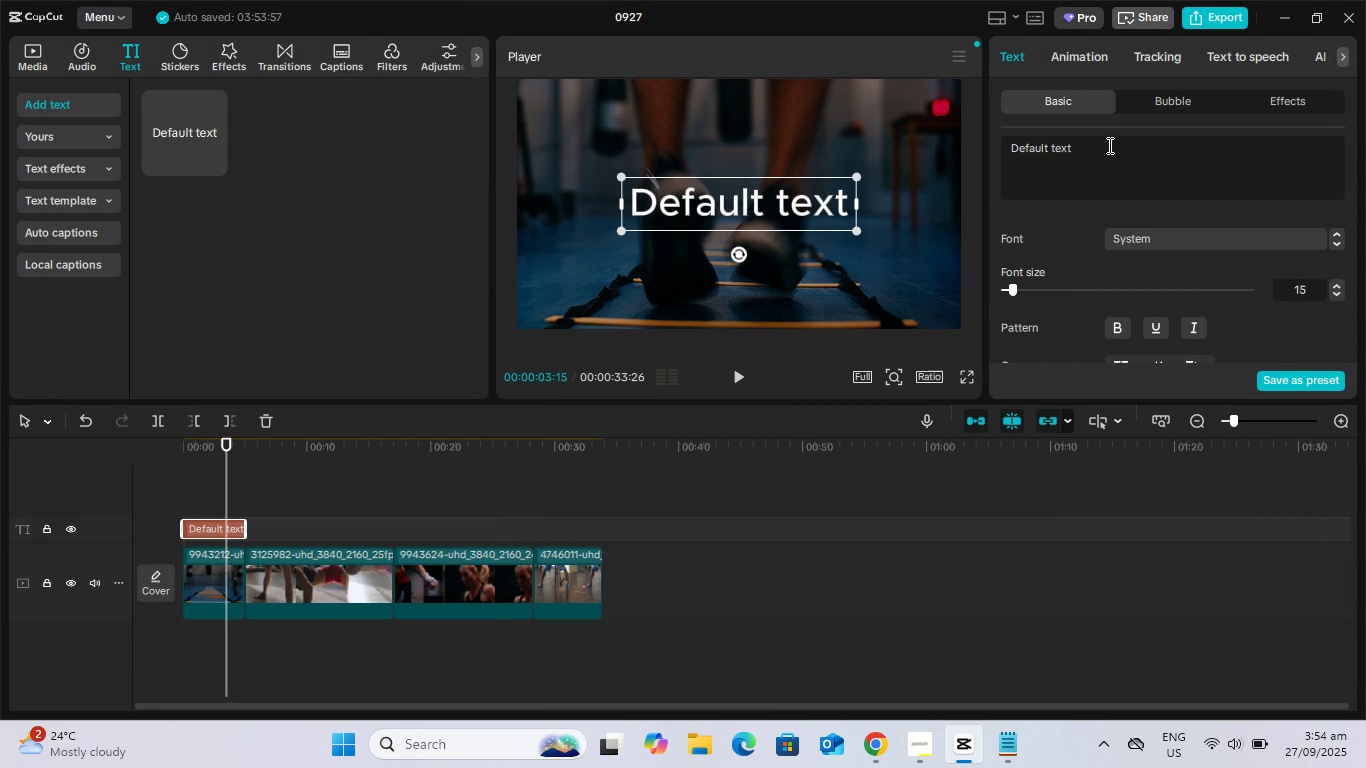 
left_click_drag(start_coordinate=[1108, 145], to_coordinate=[897, 155])
 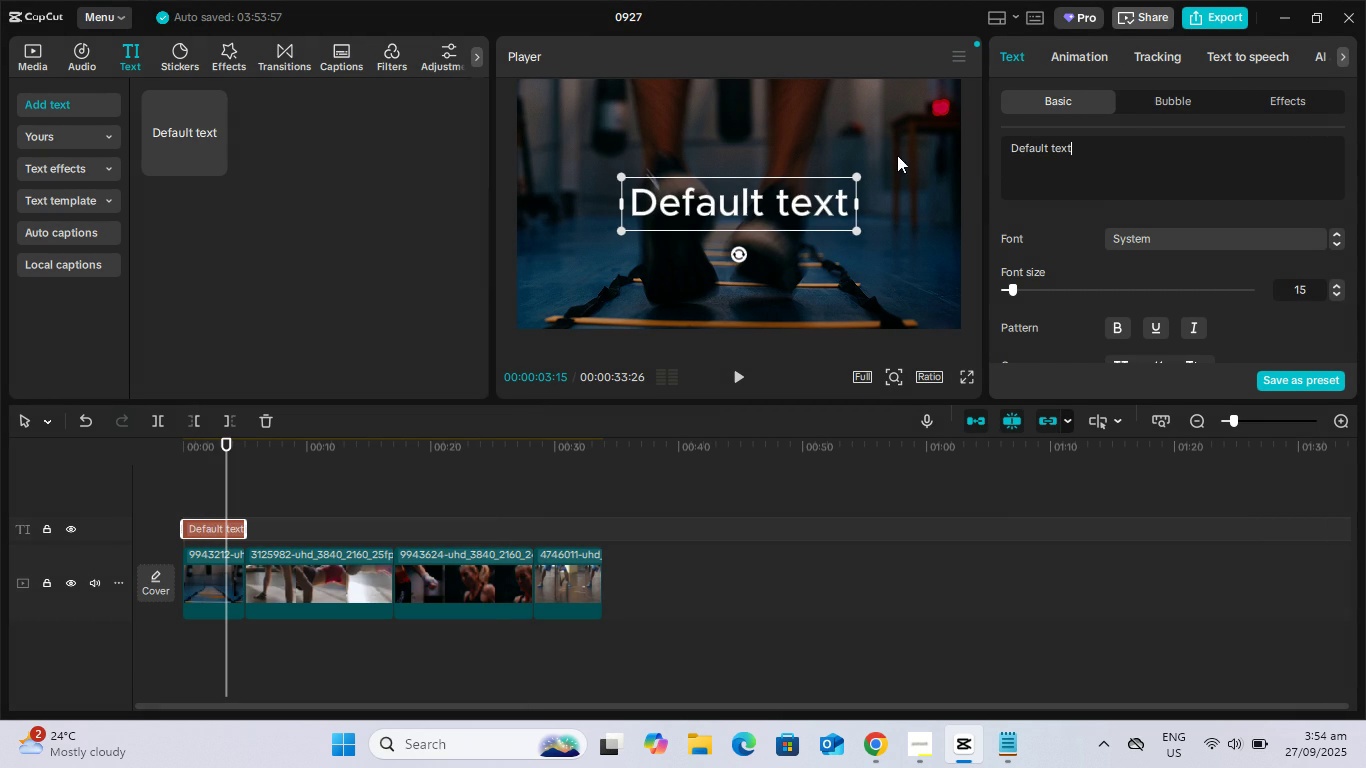 
key(Control+V)
 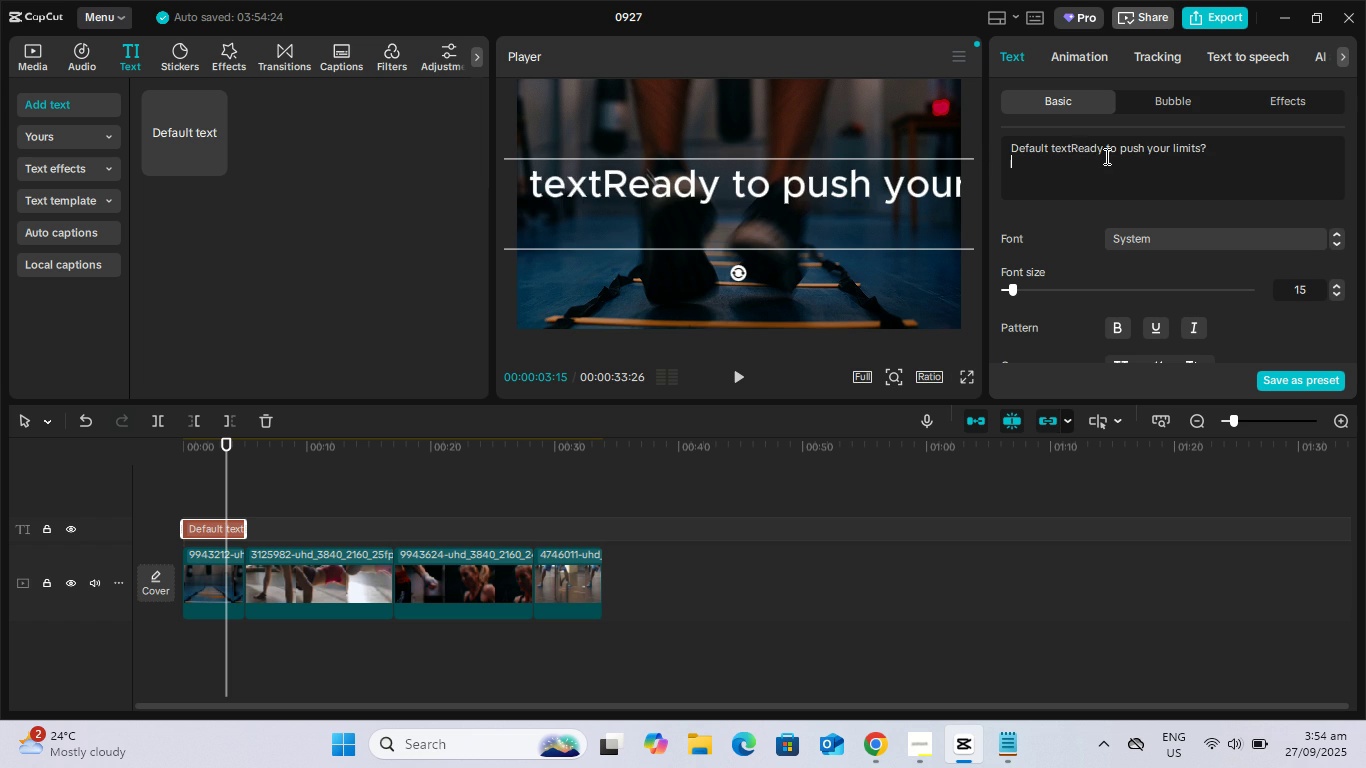 
left_click([1105, 156])
 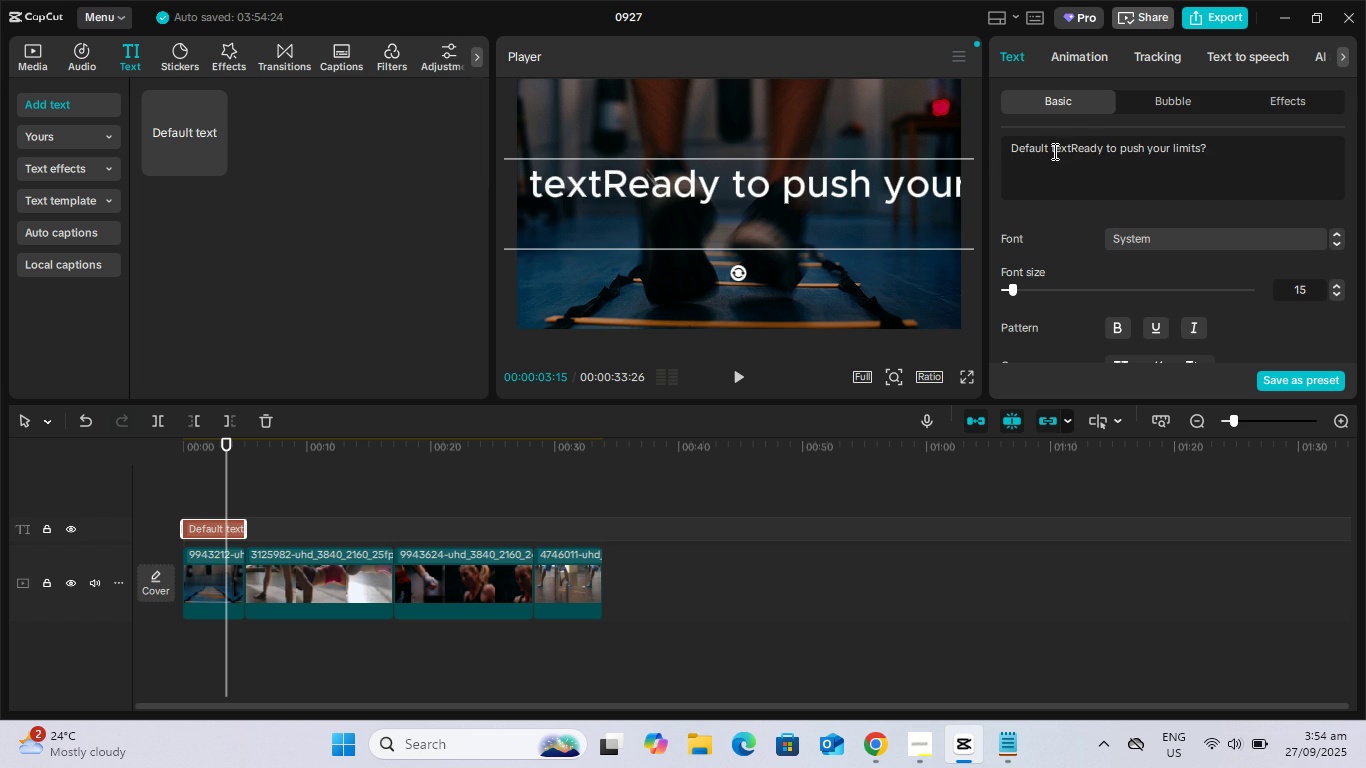 
double_click([1053, 151])
 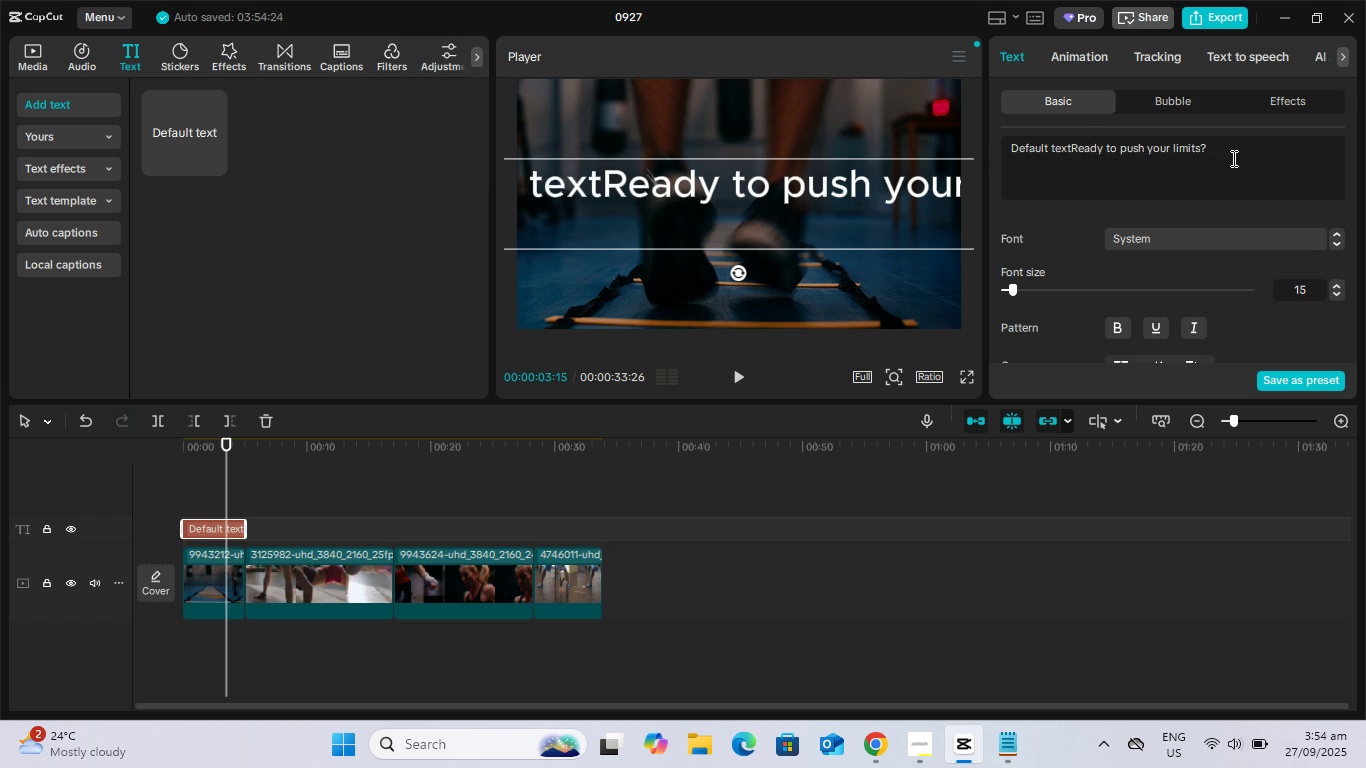 
key(ArrowDown)
 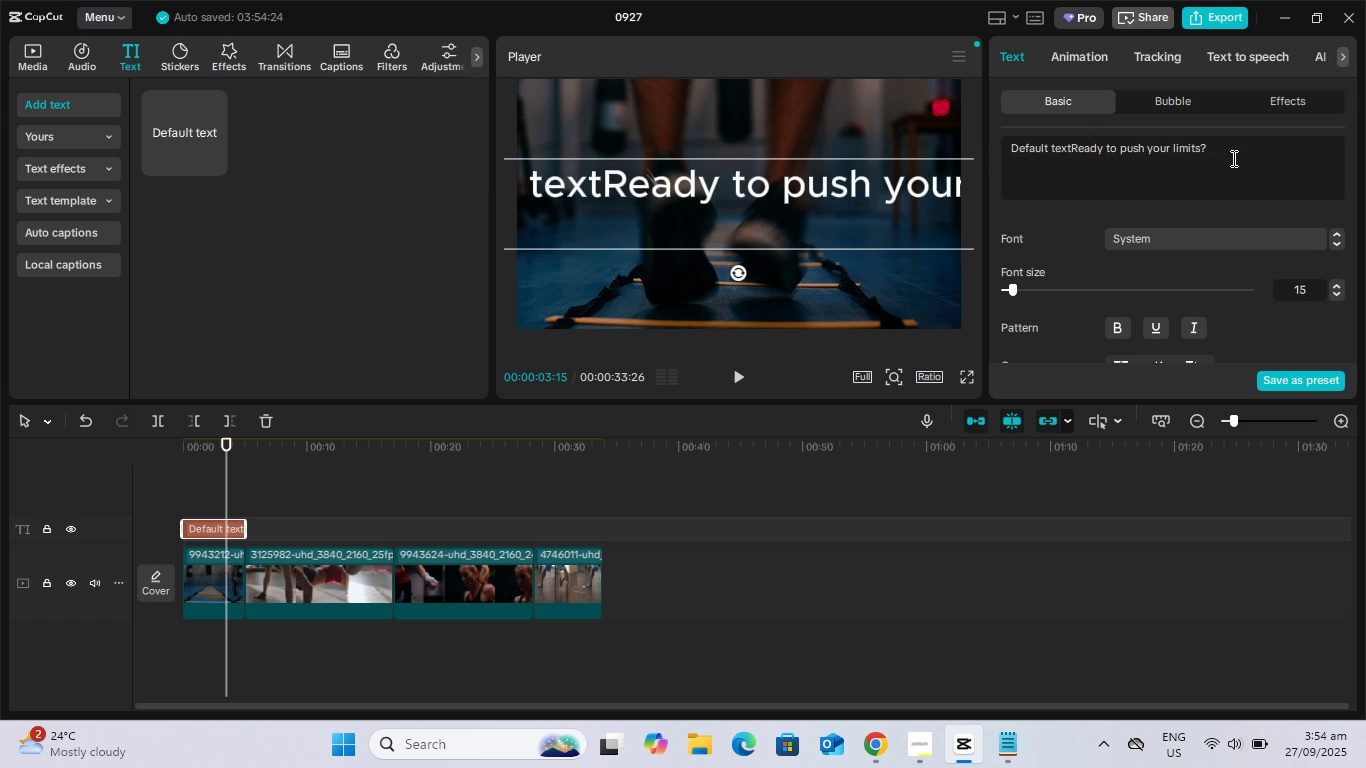 
key(ArrowDown)
 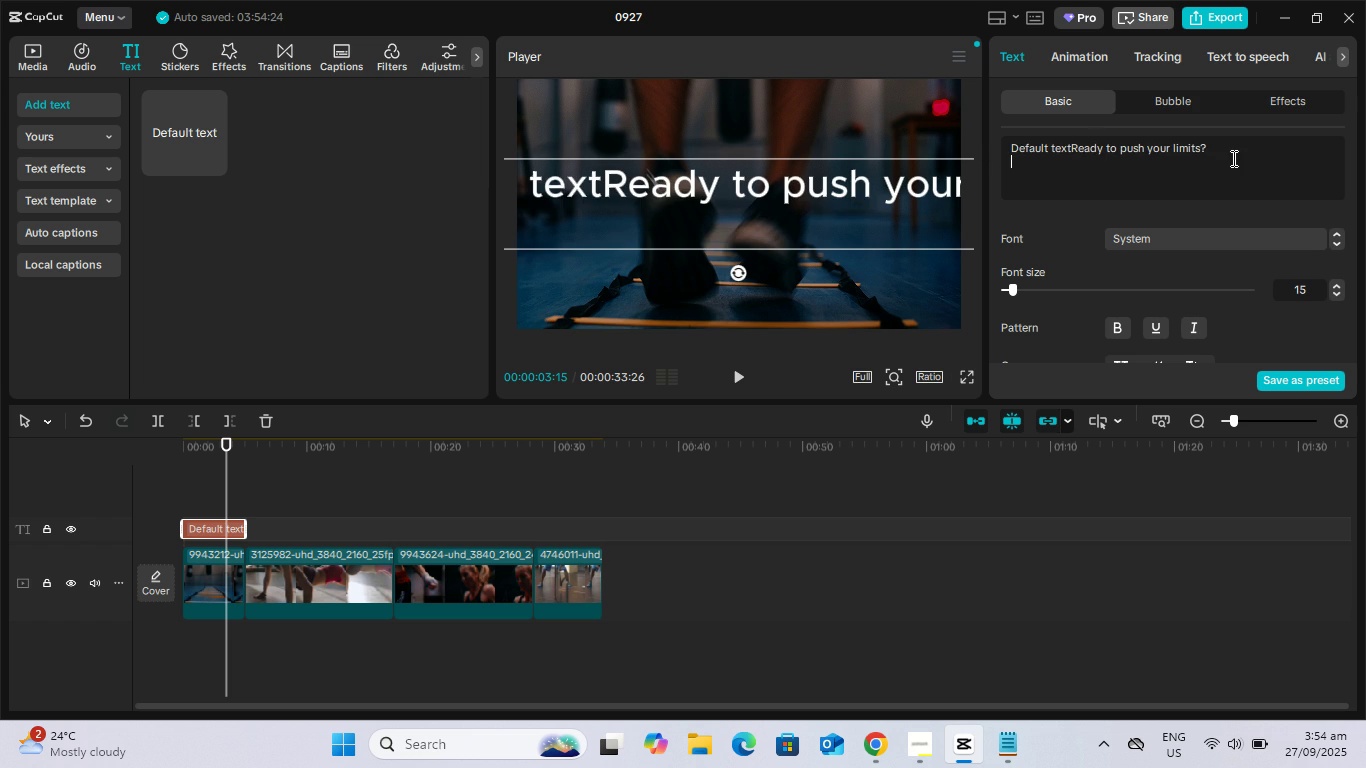 
key(ArrowUp)
 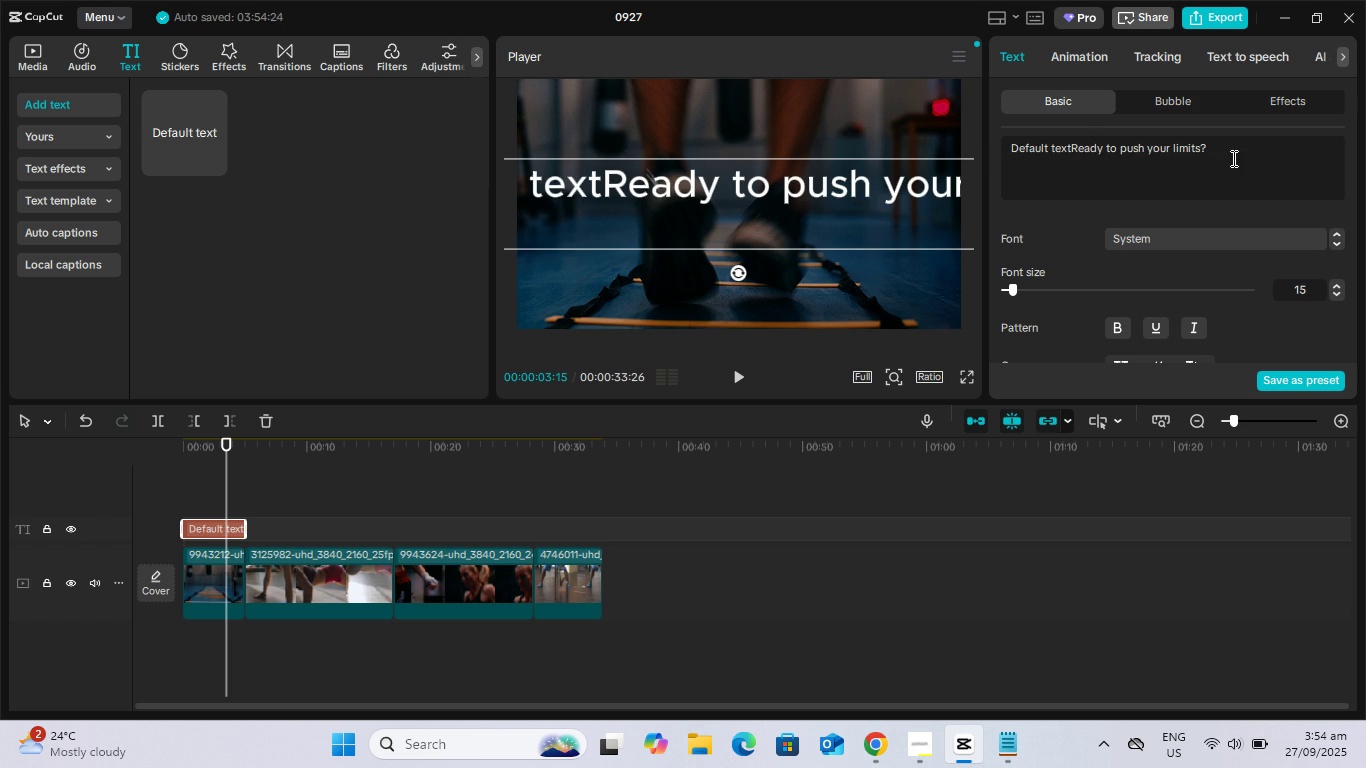 
key(ArrowUp)
 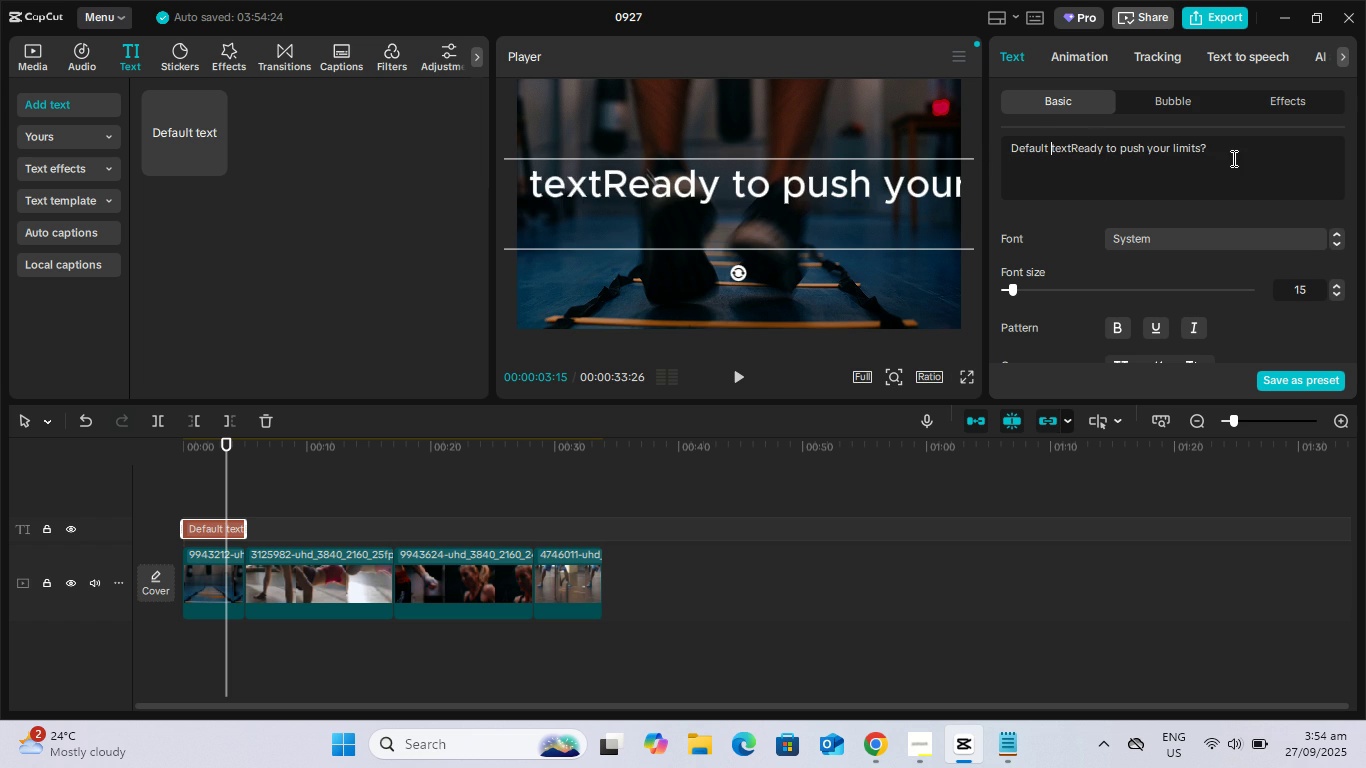 
key(Control+ArrowLeft)
 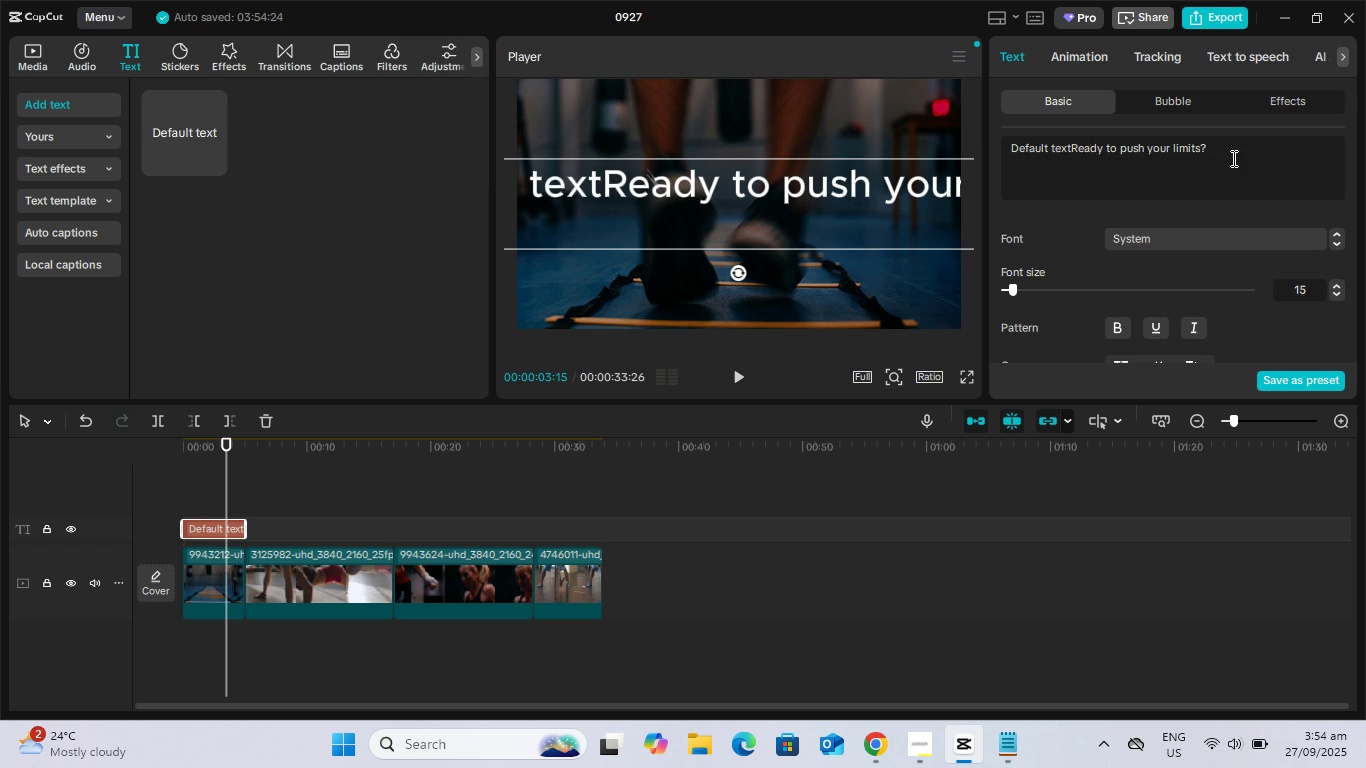 
key(Control+ArrowLeft)
 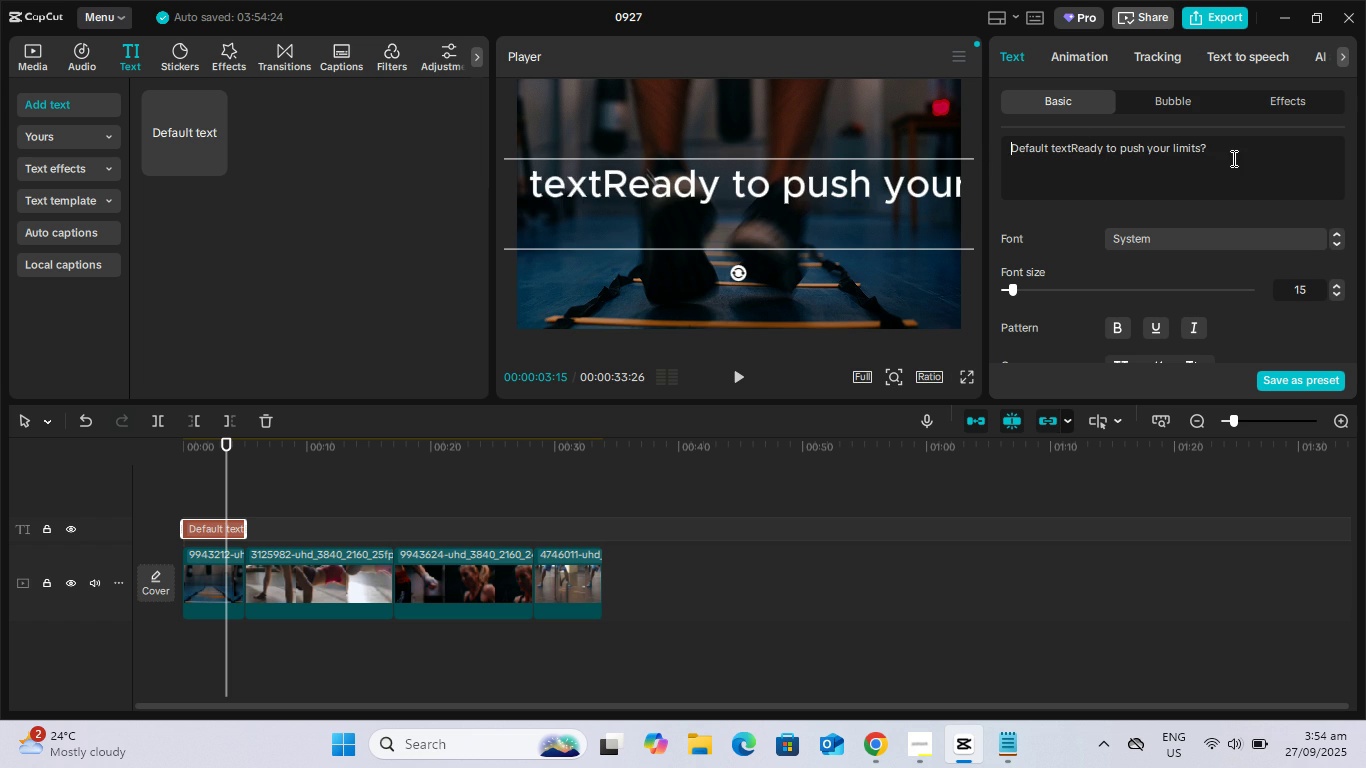 
hold_key(key=ShiftLeft, duration=2.63)
 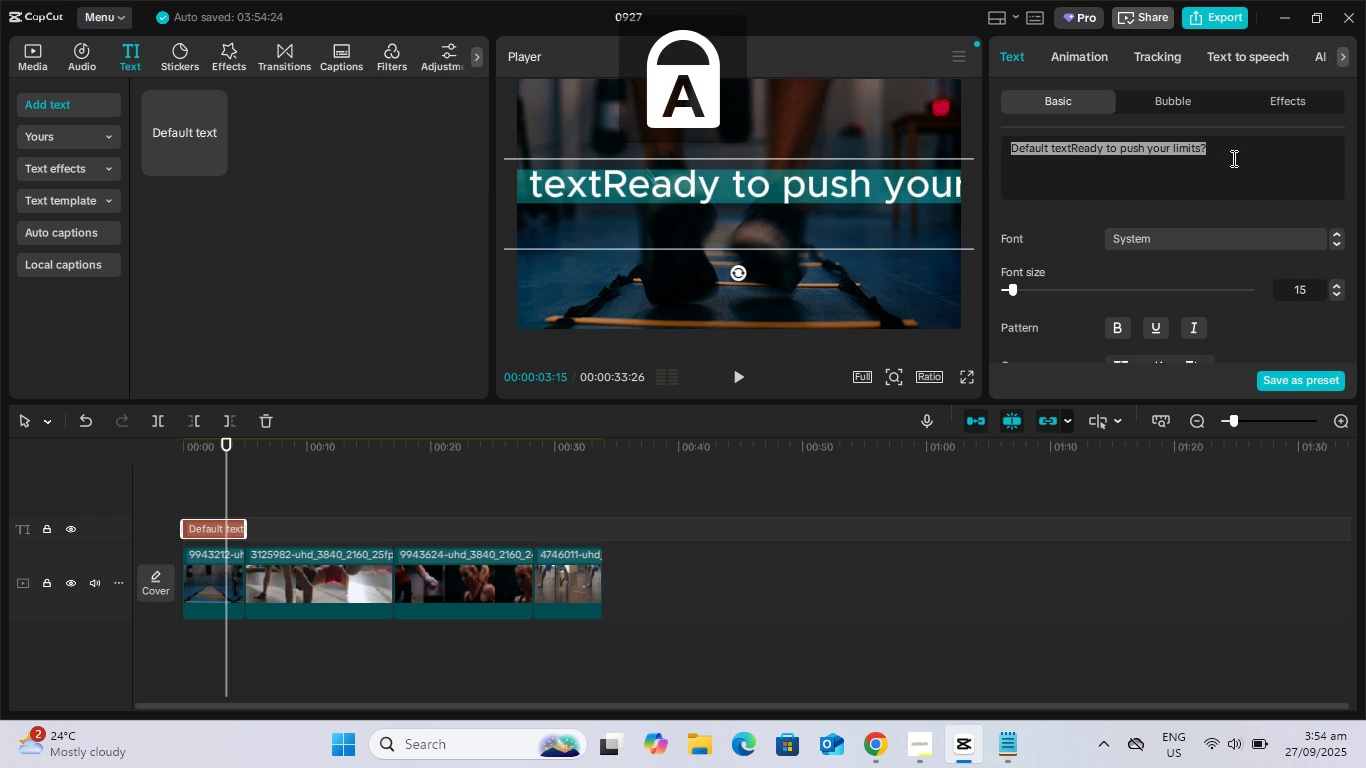 
hold_key(key=ArrowRight, duration=1.5)
 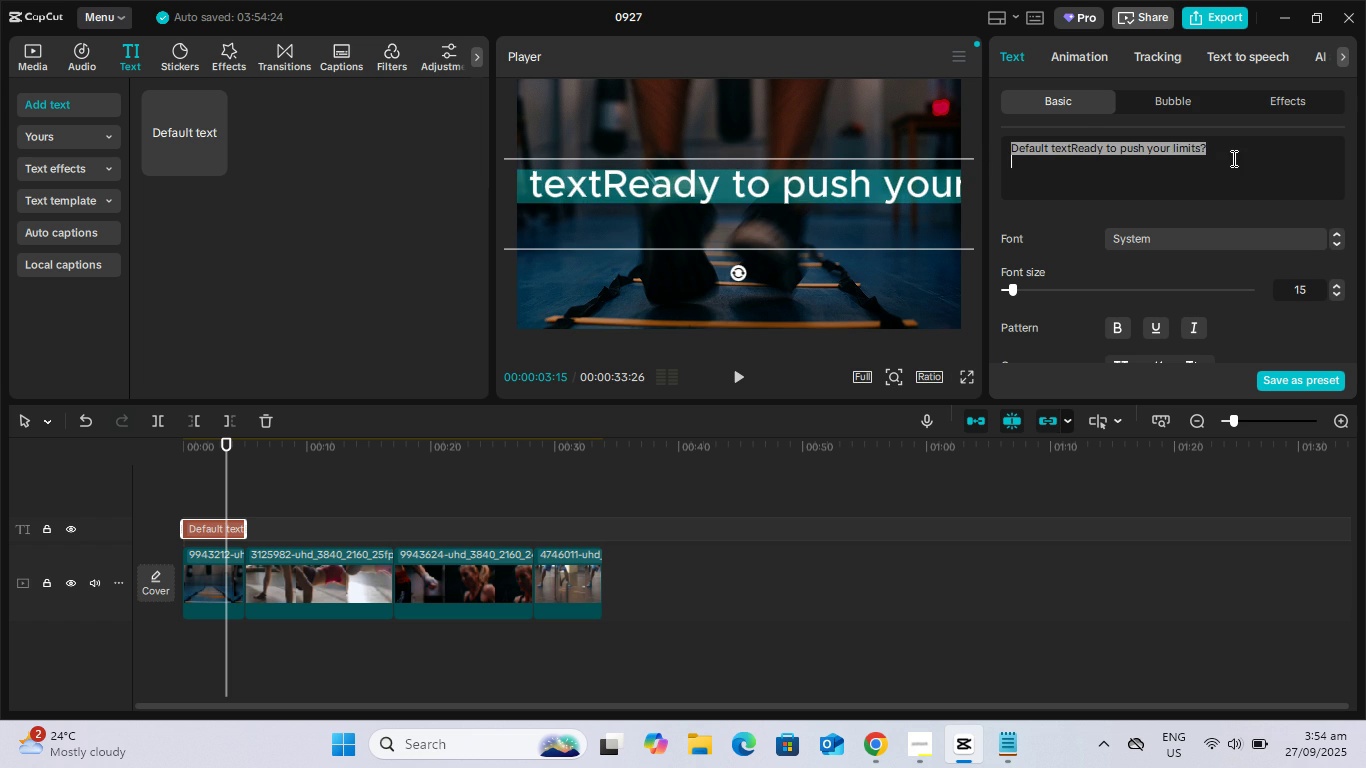 
hold_key(key=ArrowRight, duration=0.67)
 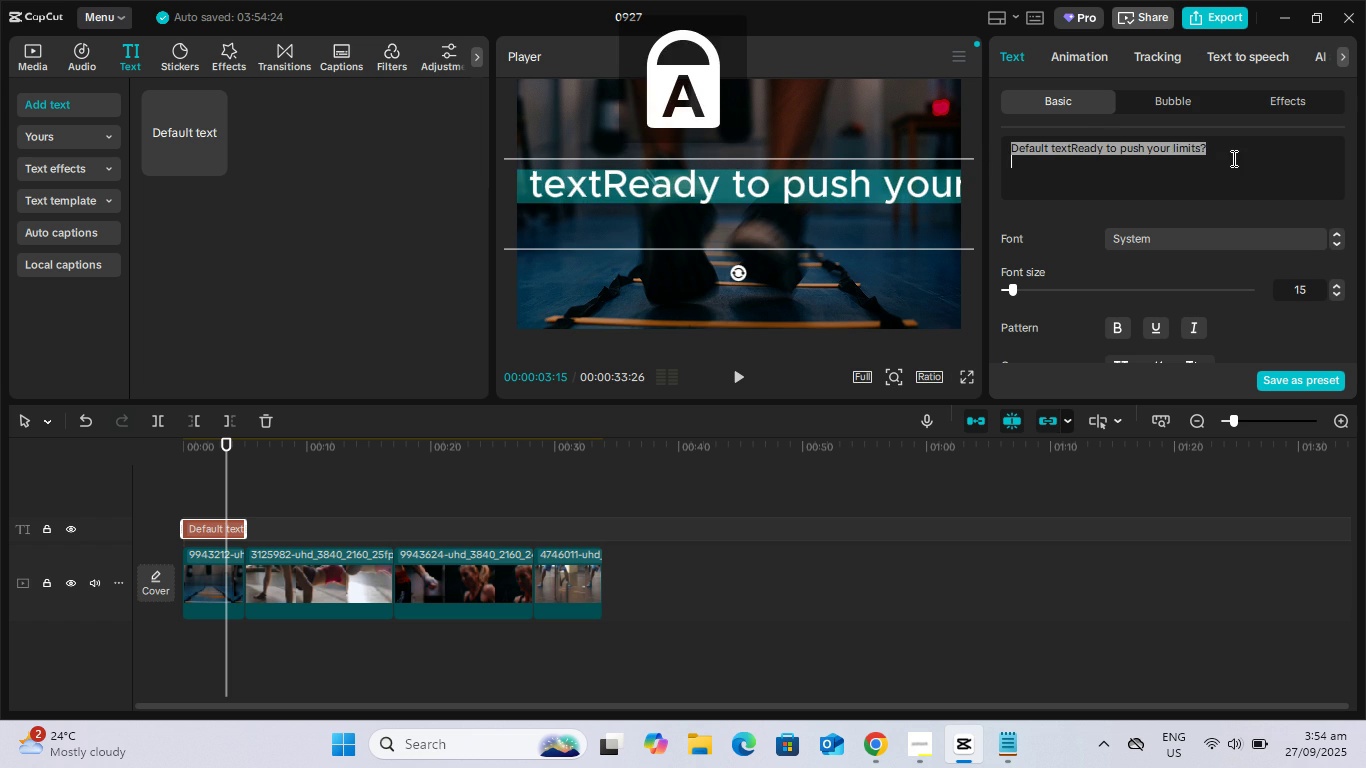 
type(READY TO PUSH )
 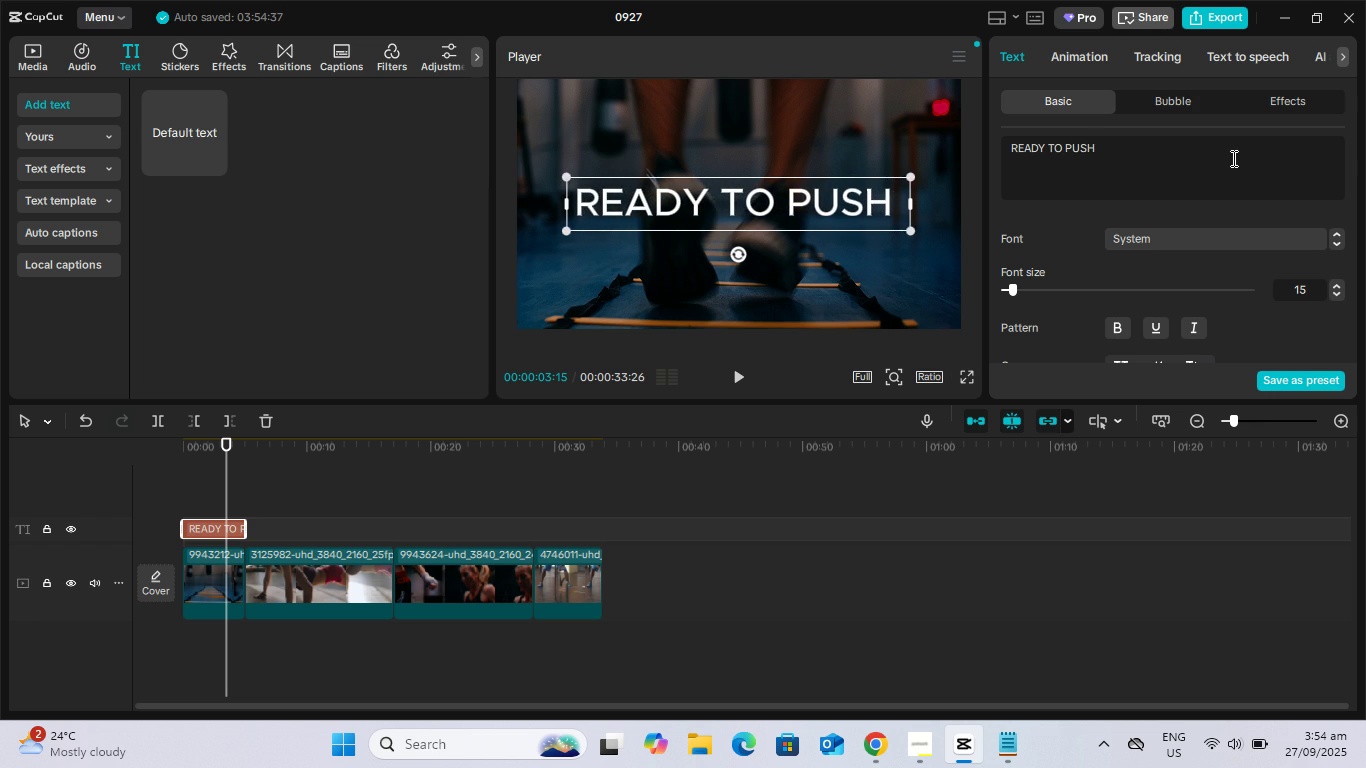 
key(Alt+AltLeft)
 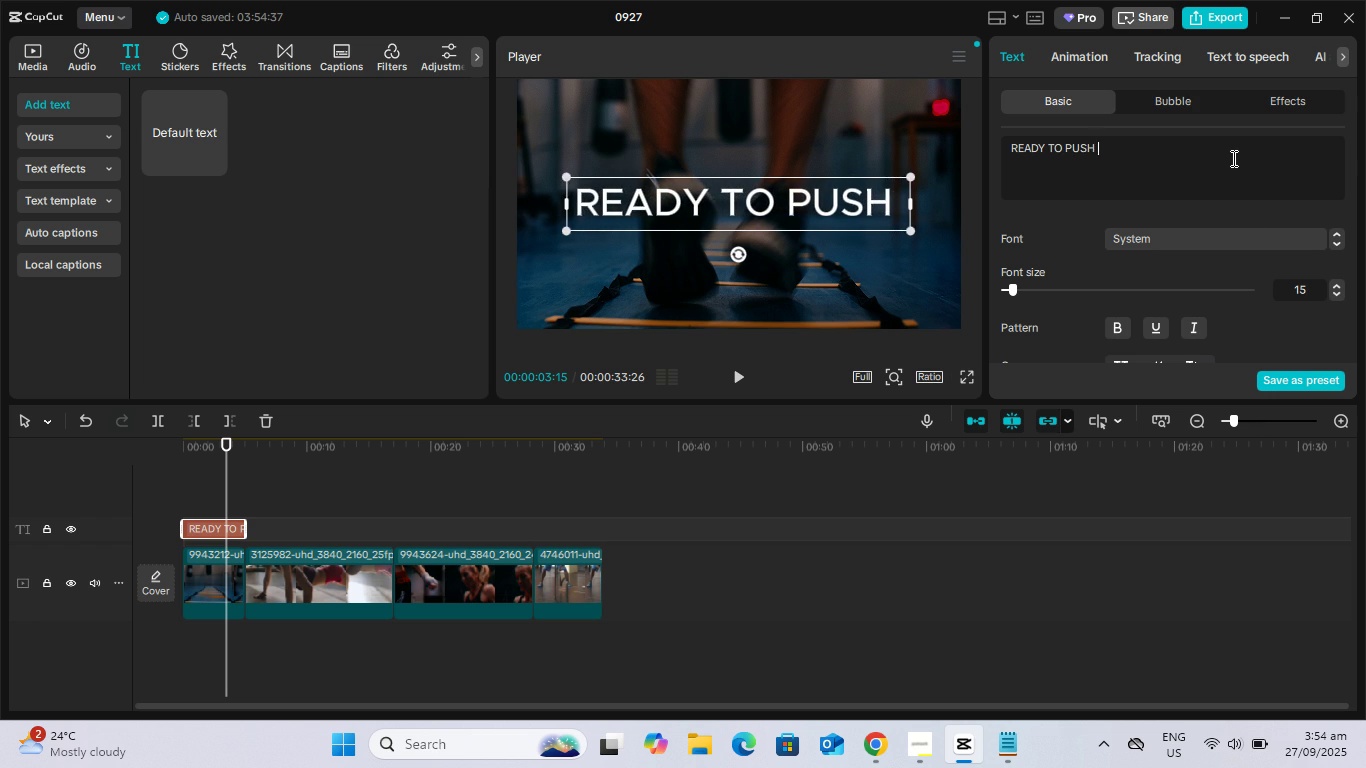 
key(Alt+Tab)
 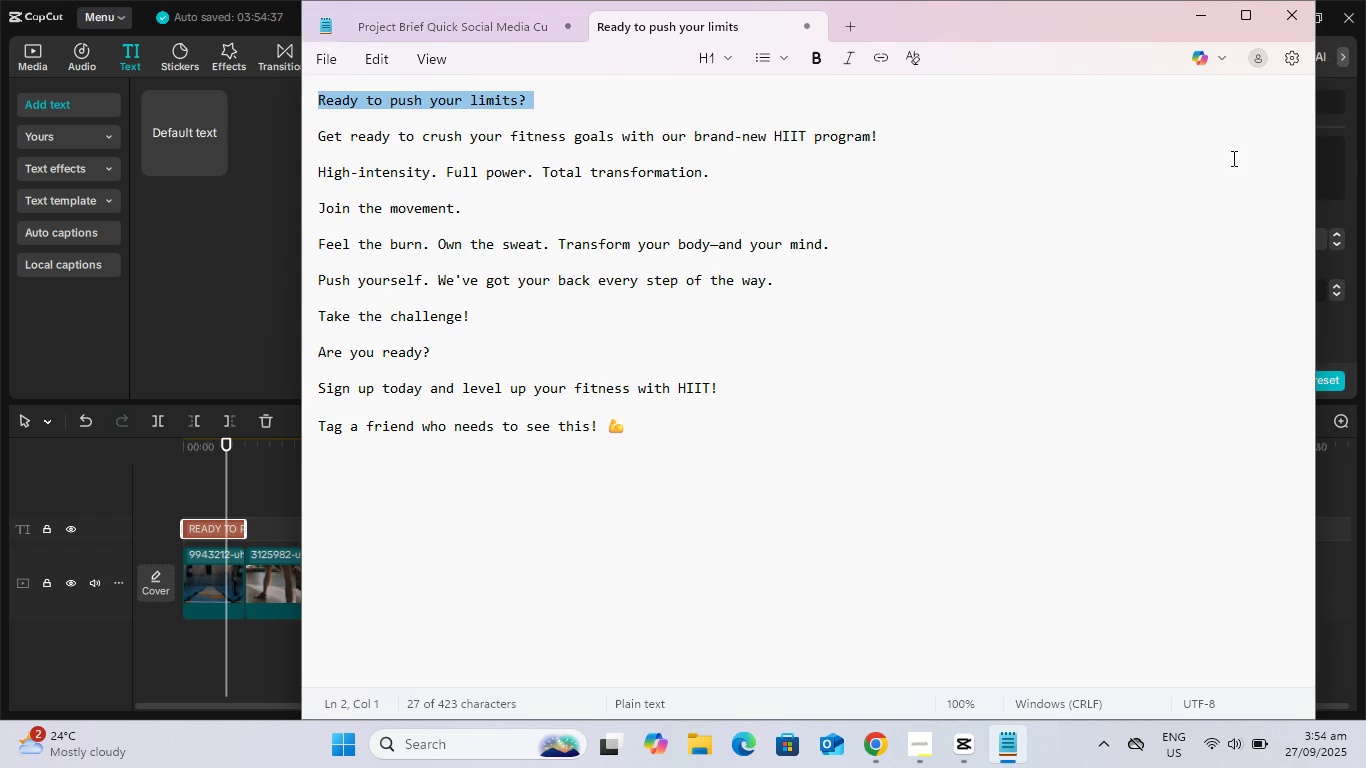 
key(Alt+AltLeft)
 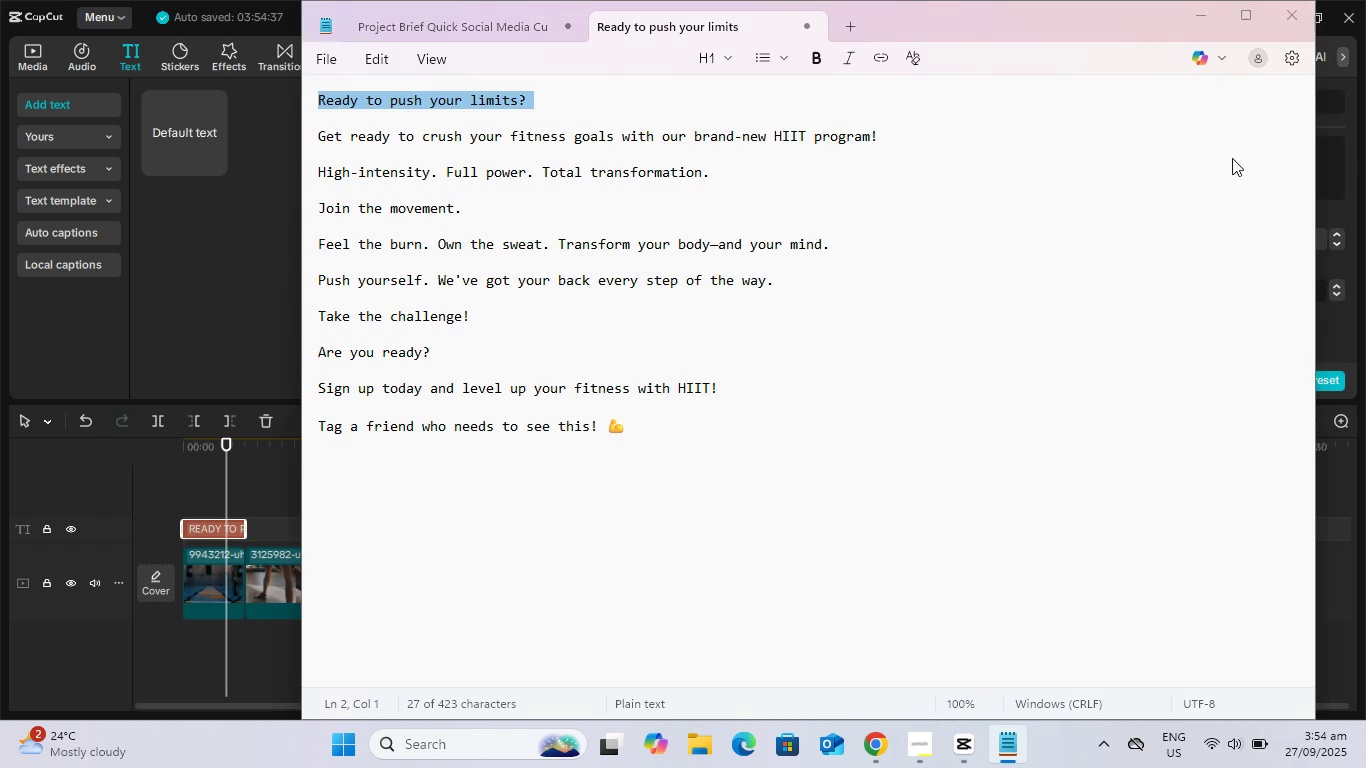 
key(Tab)
type(YOUR LIMITS?)
 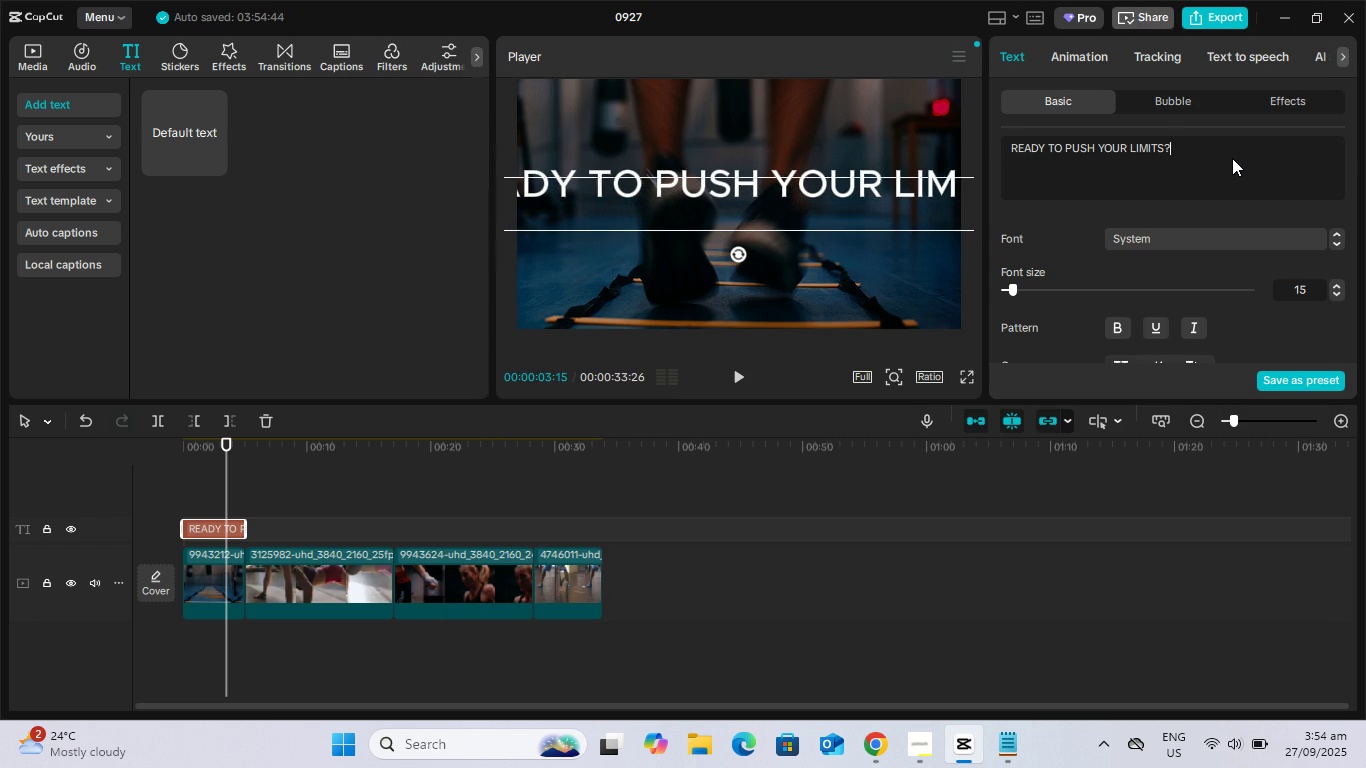 
key(Enter)
 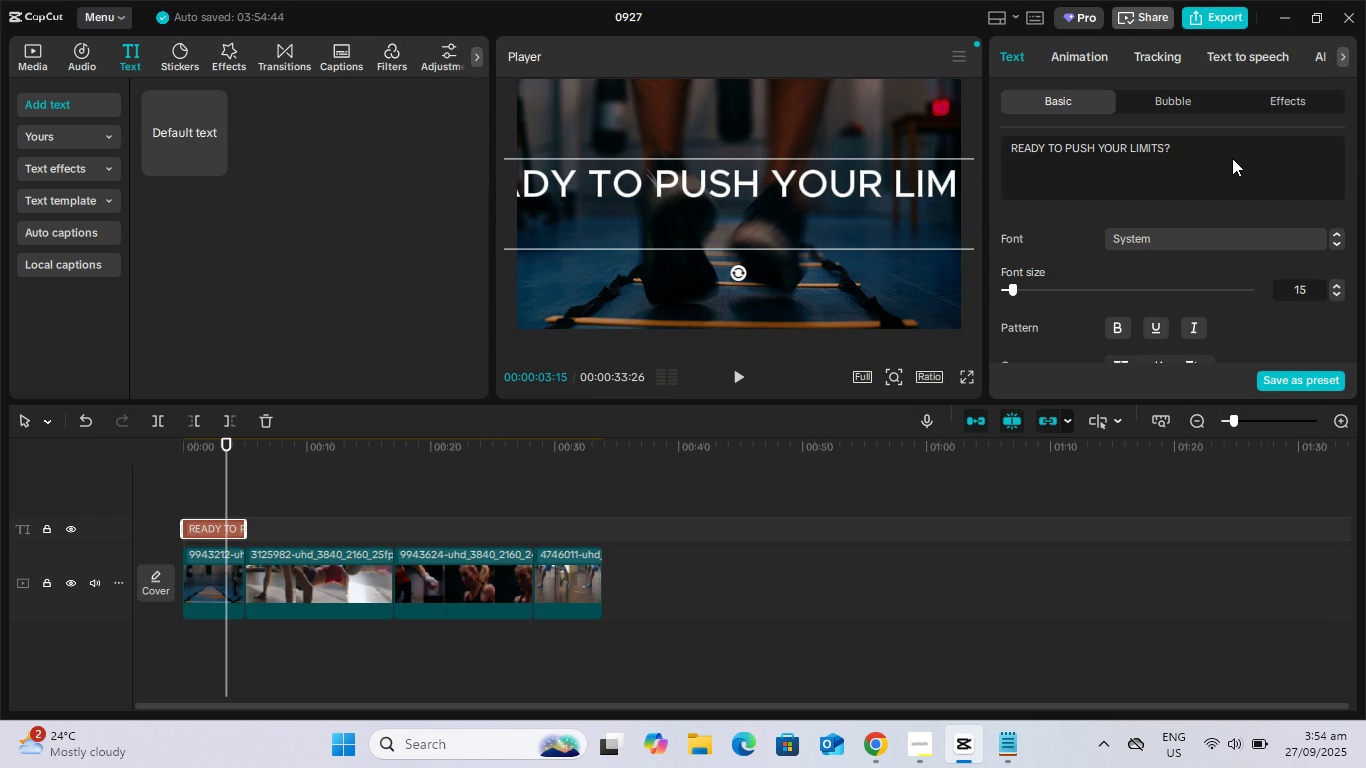 
key(Backspace)
 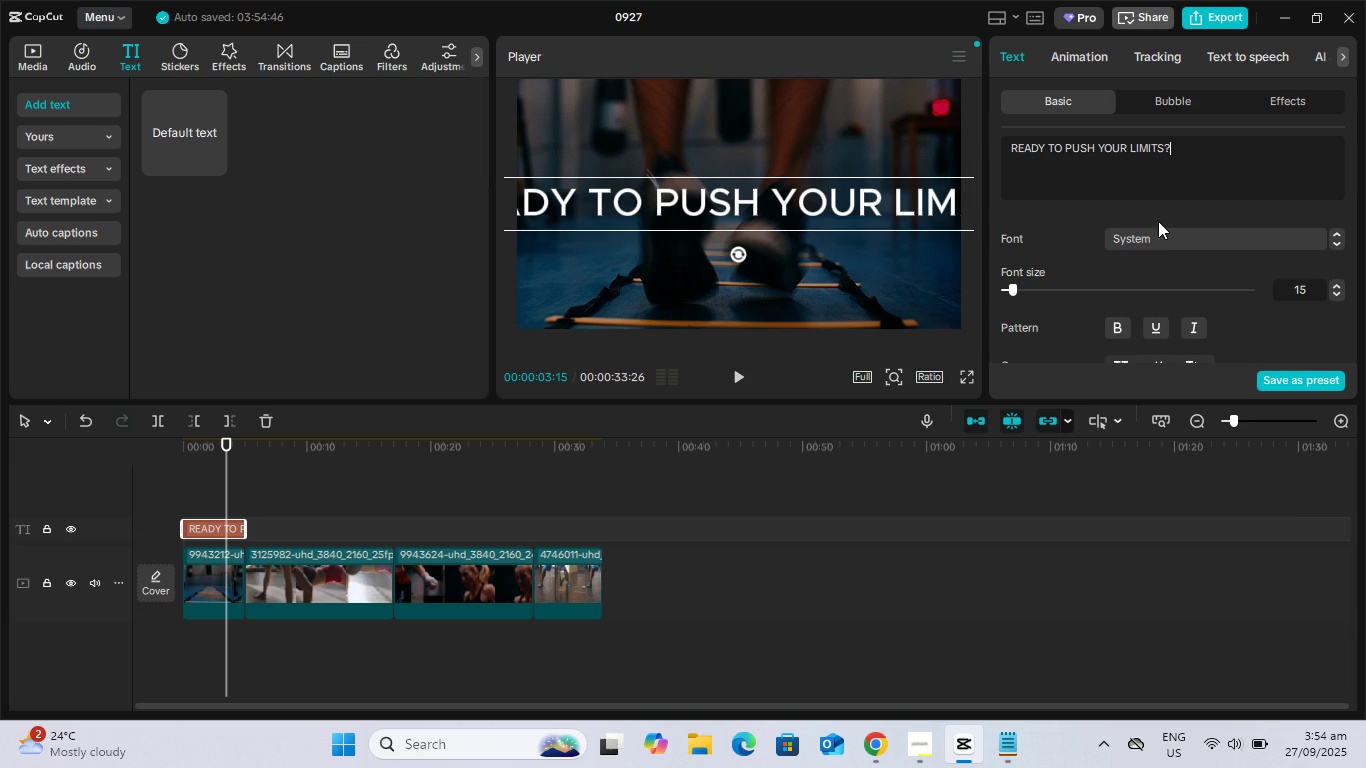 
left_click([1169, 238])
 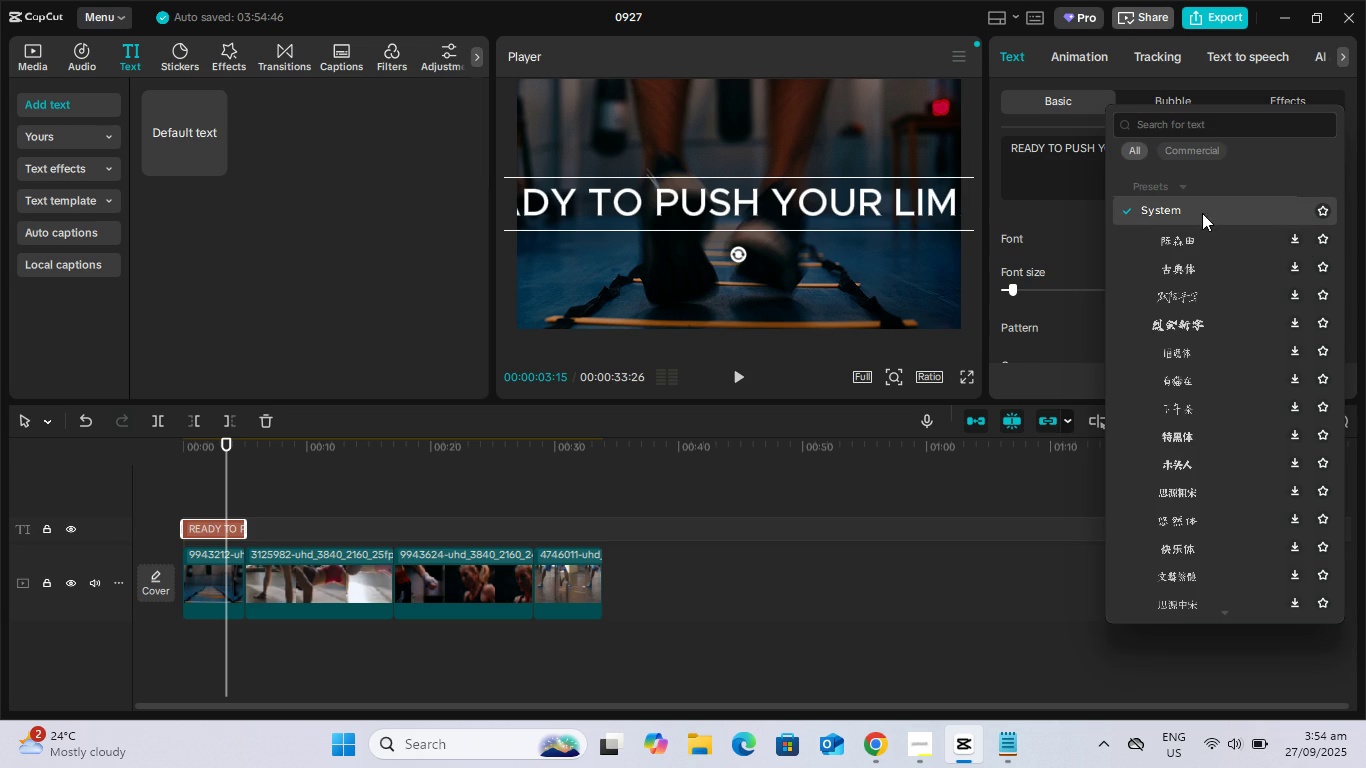 
left_click([1178, 206])
 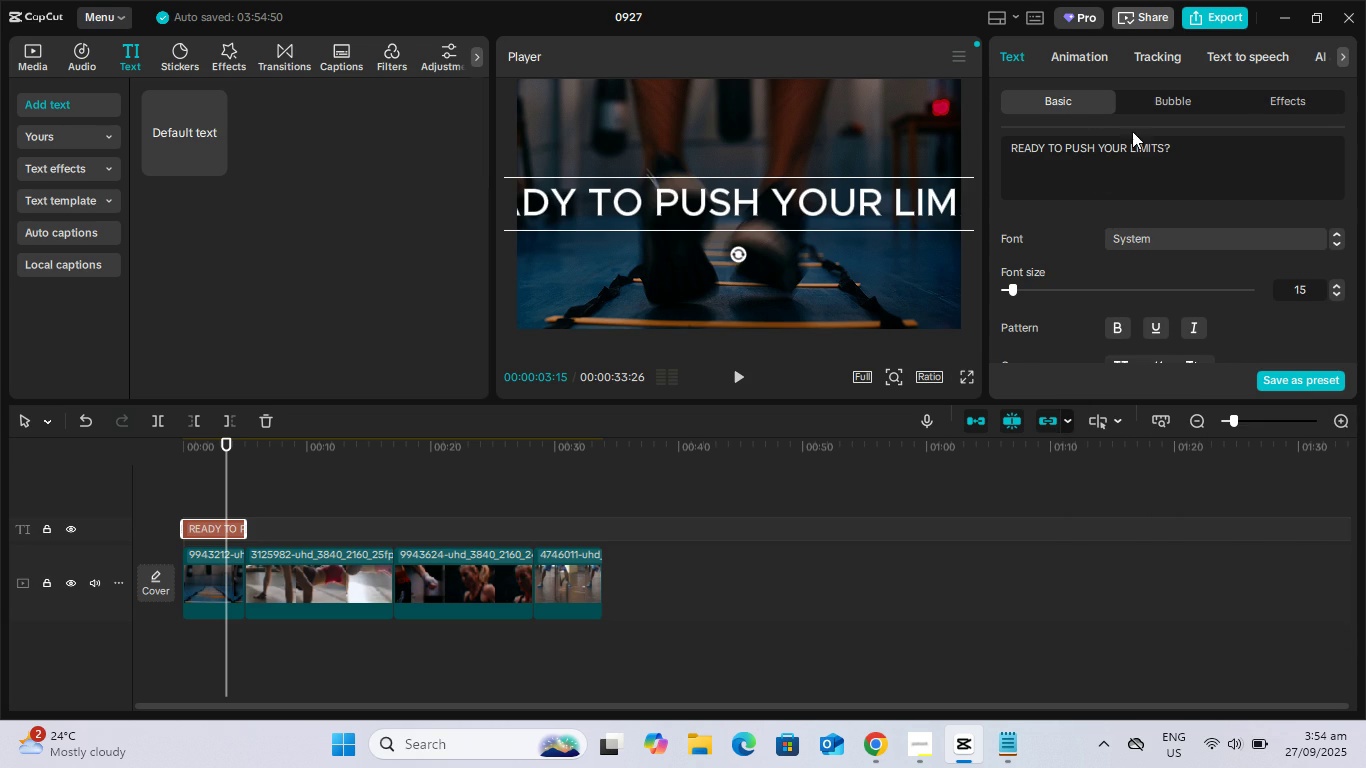 
scroll: coordinate [1232, 232], scroll_direction: down, amount: 5.0
 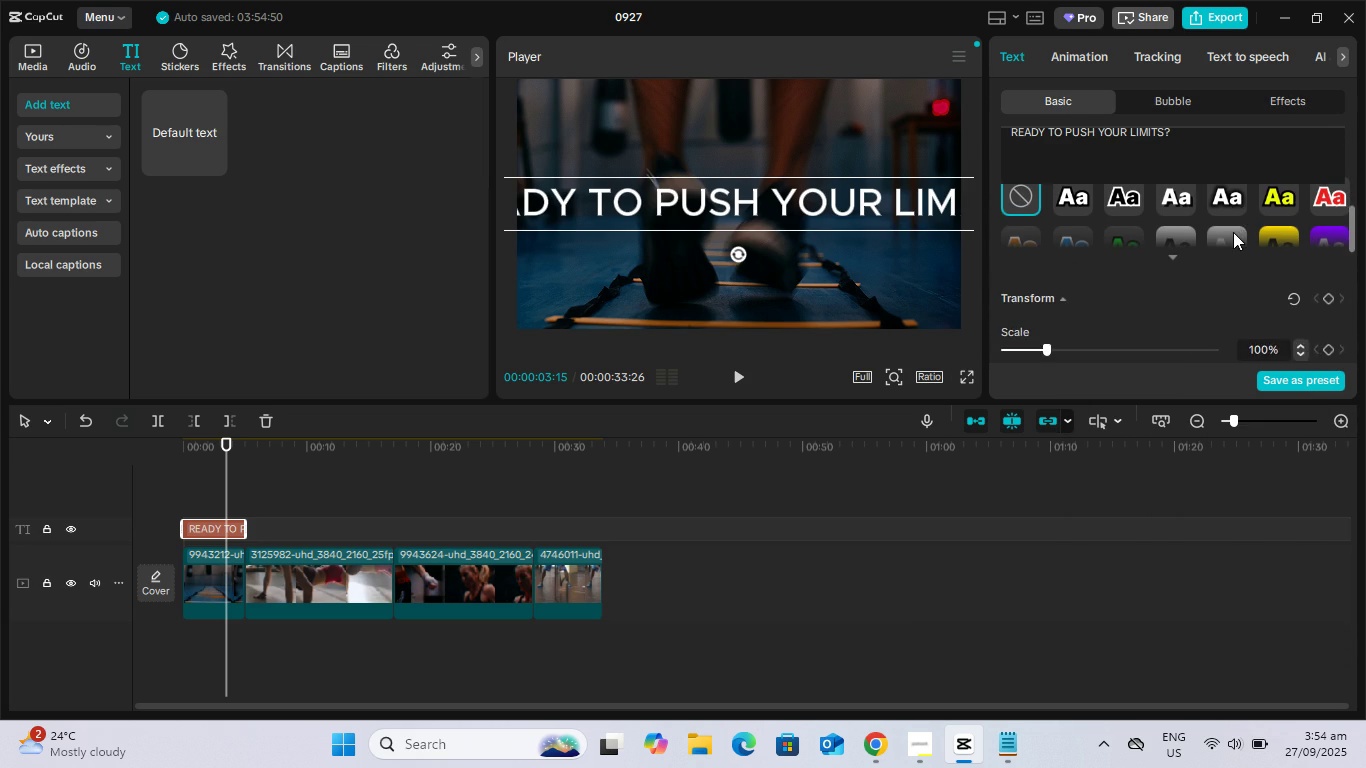 
scroll: coordinate [1233, 232], scroll_direction: up, amount: 1.0
 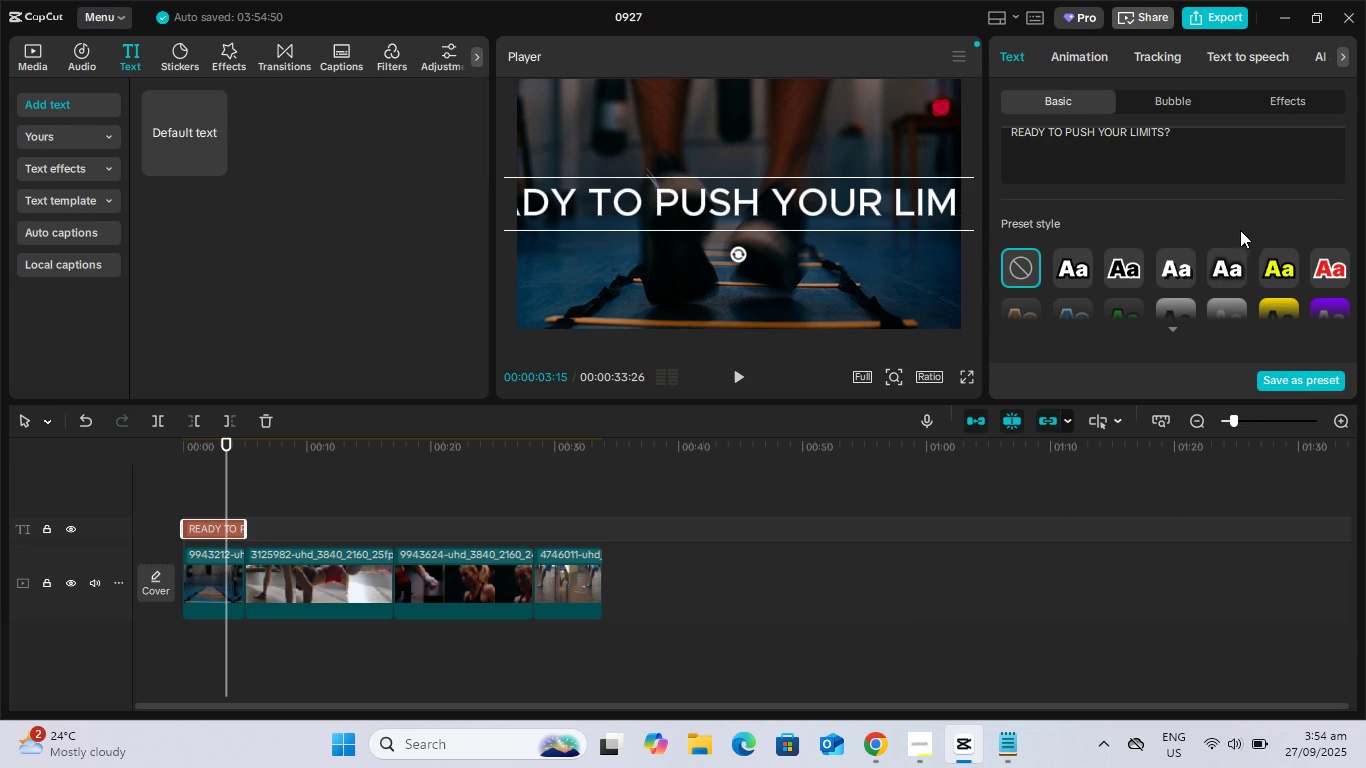 
scroll: coordinate [1323, 234], scroll_direction: down, amount: 1.0
 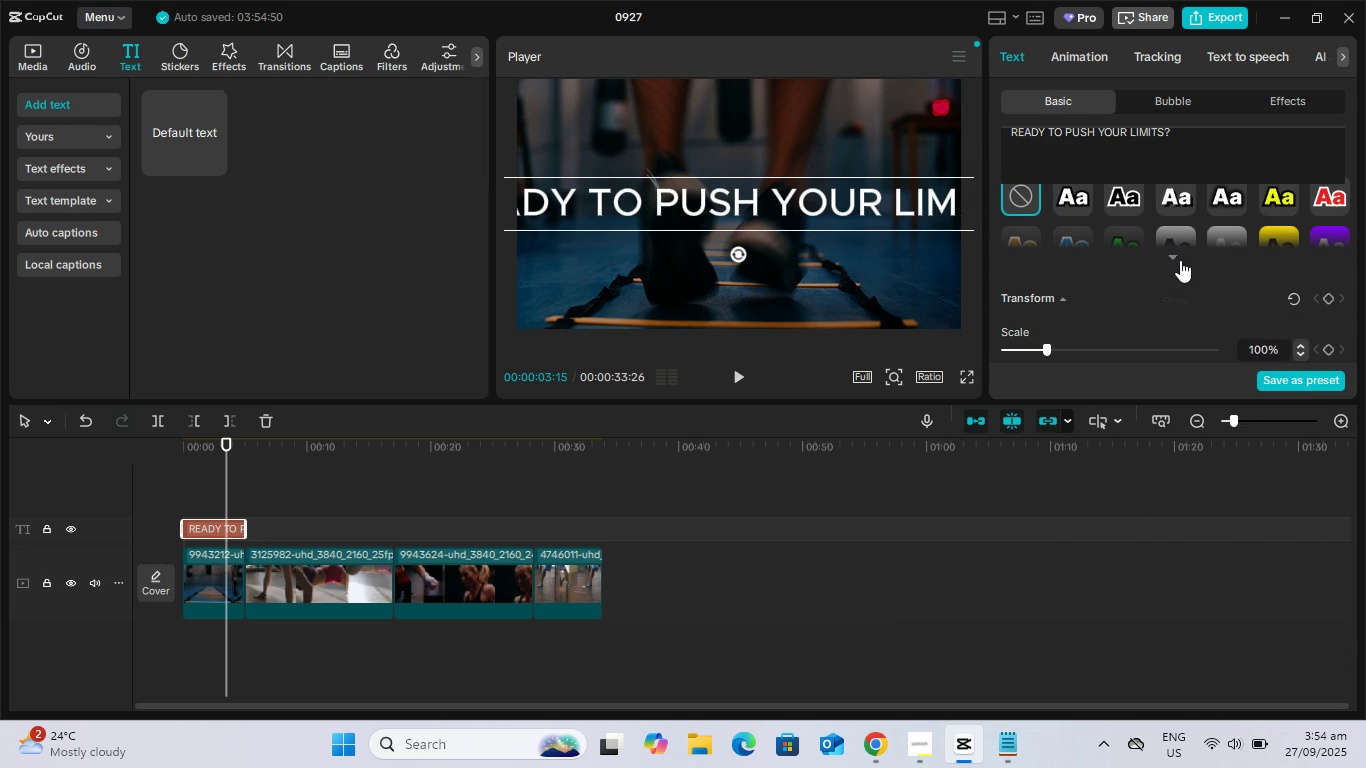 
left_click([1175, 257])
 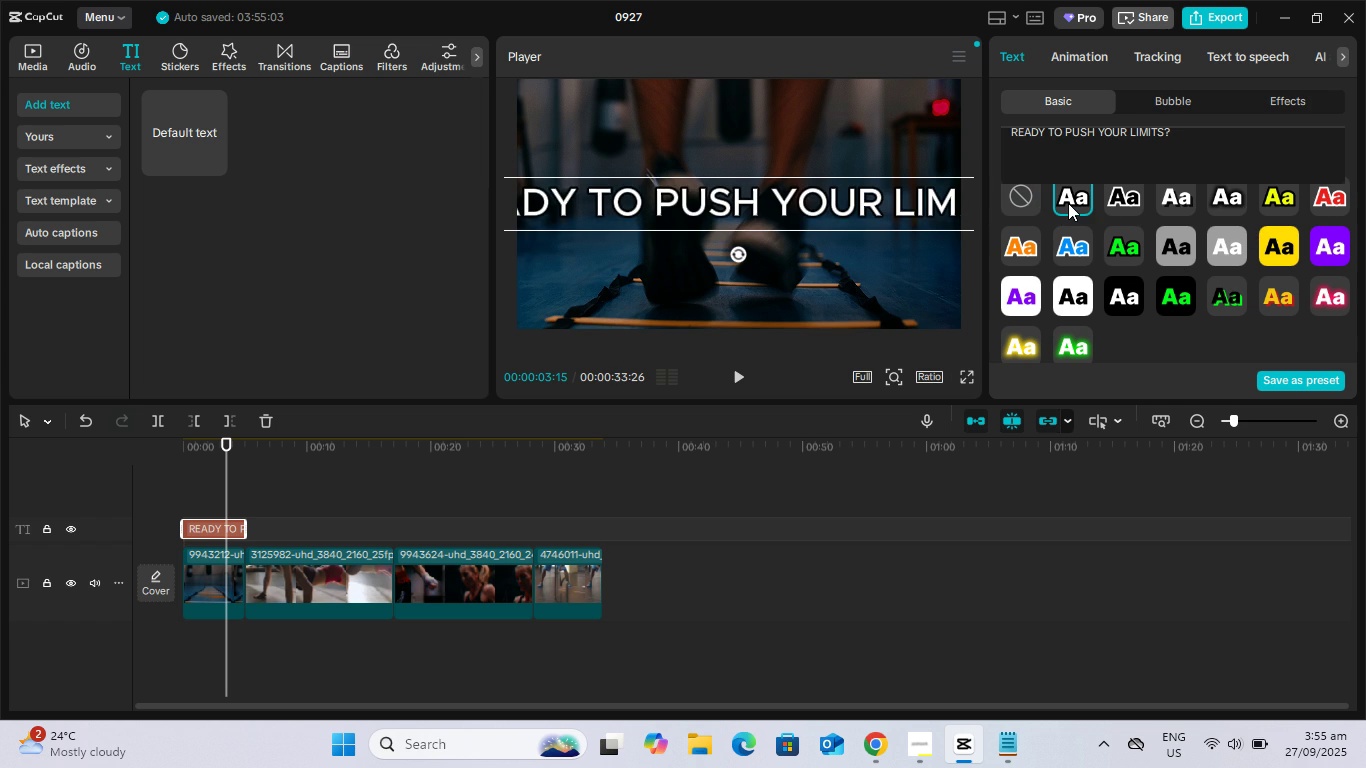 
wait(5.23)
 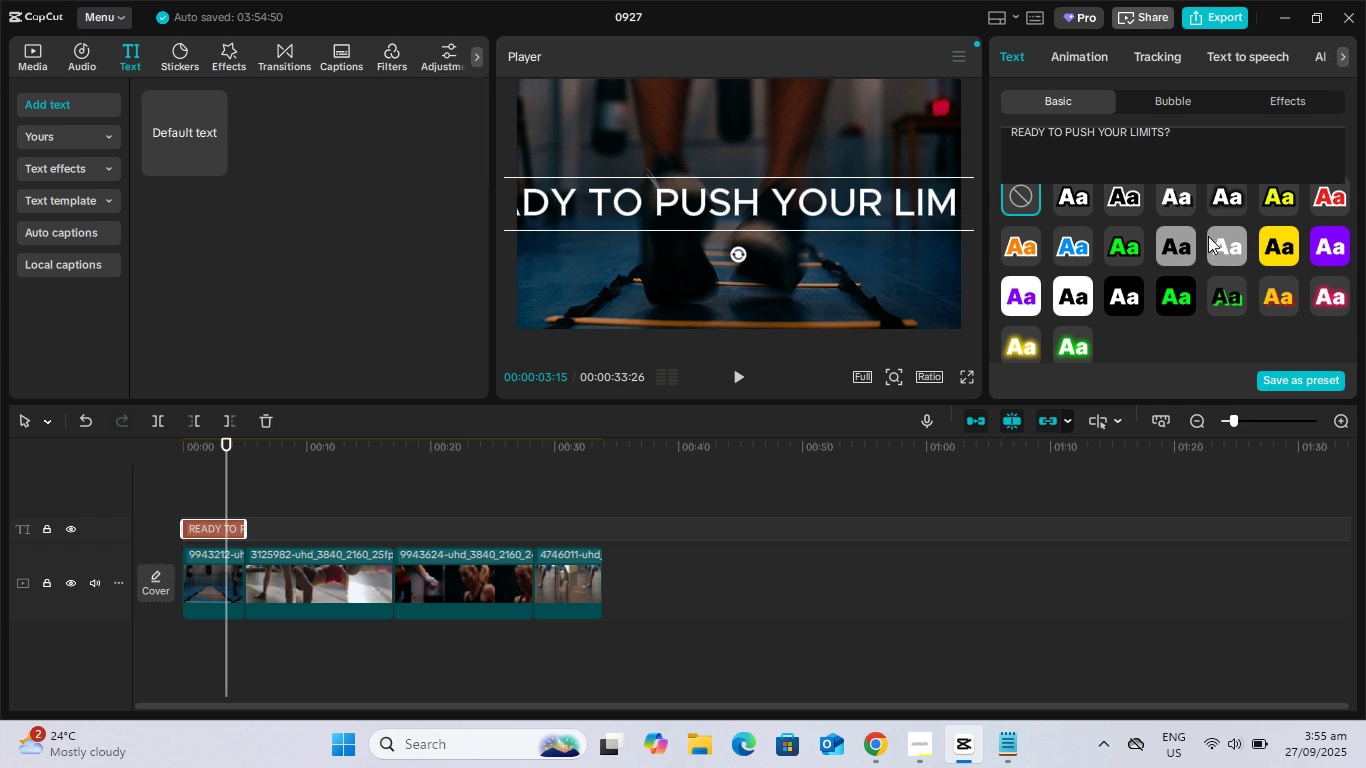 
scroll: coordinate [1186, 266], scroll_direction: down, amount: 1.0
 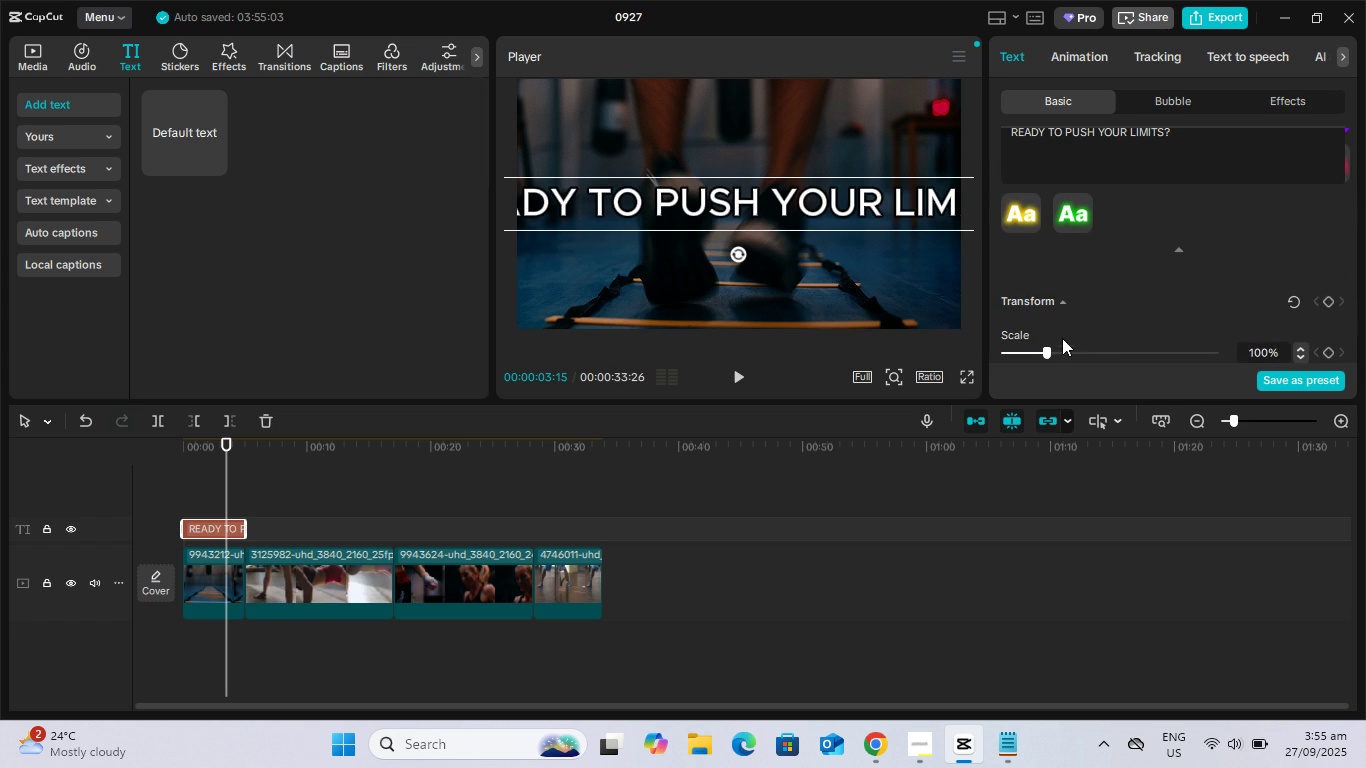 
left_click_drag(start_coordinate=[1047, 348], to_coordinate=[1034, 349])
 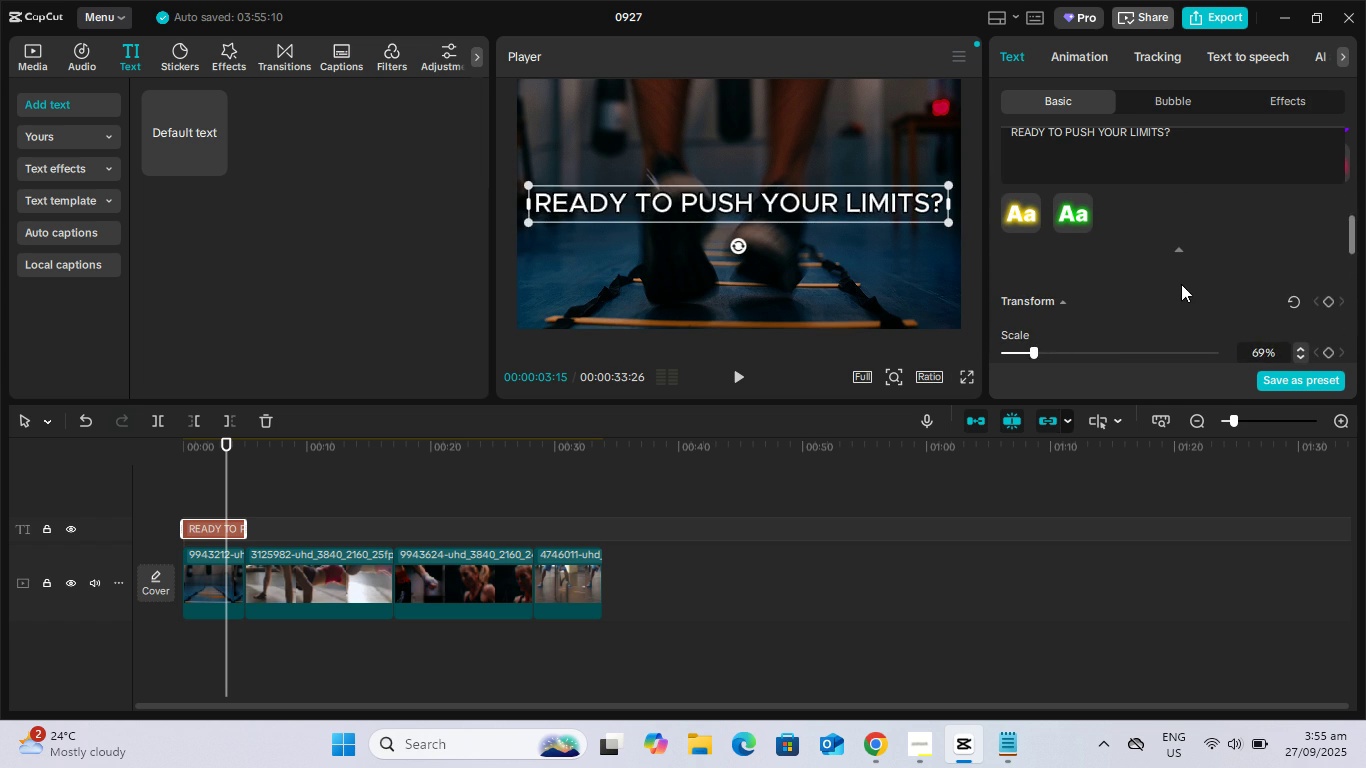 
scroll: coordinate [1181, 284], scroll_direction: down, amount: 2.0
 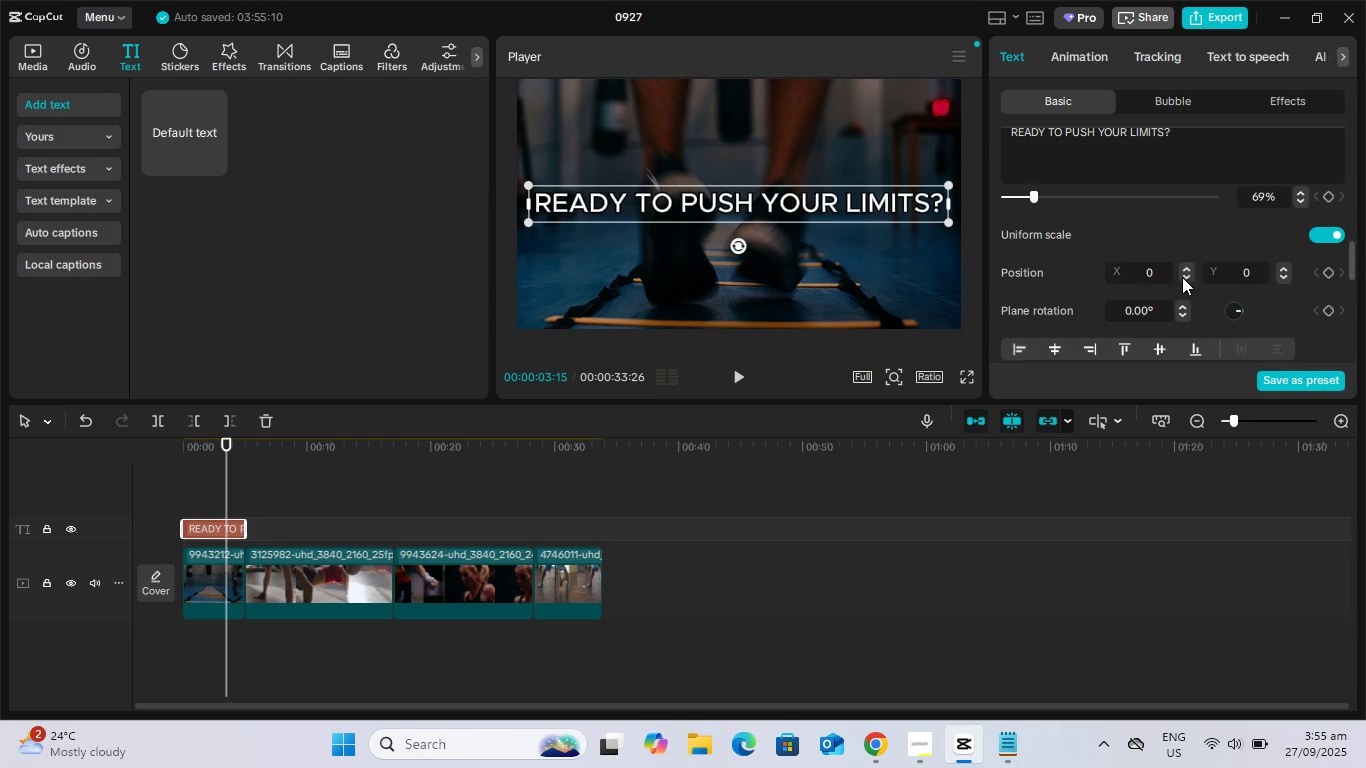 
scroll: coordinate [1194, 263], scroll_direction: up, amount: 7.0
 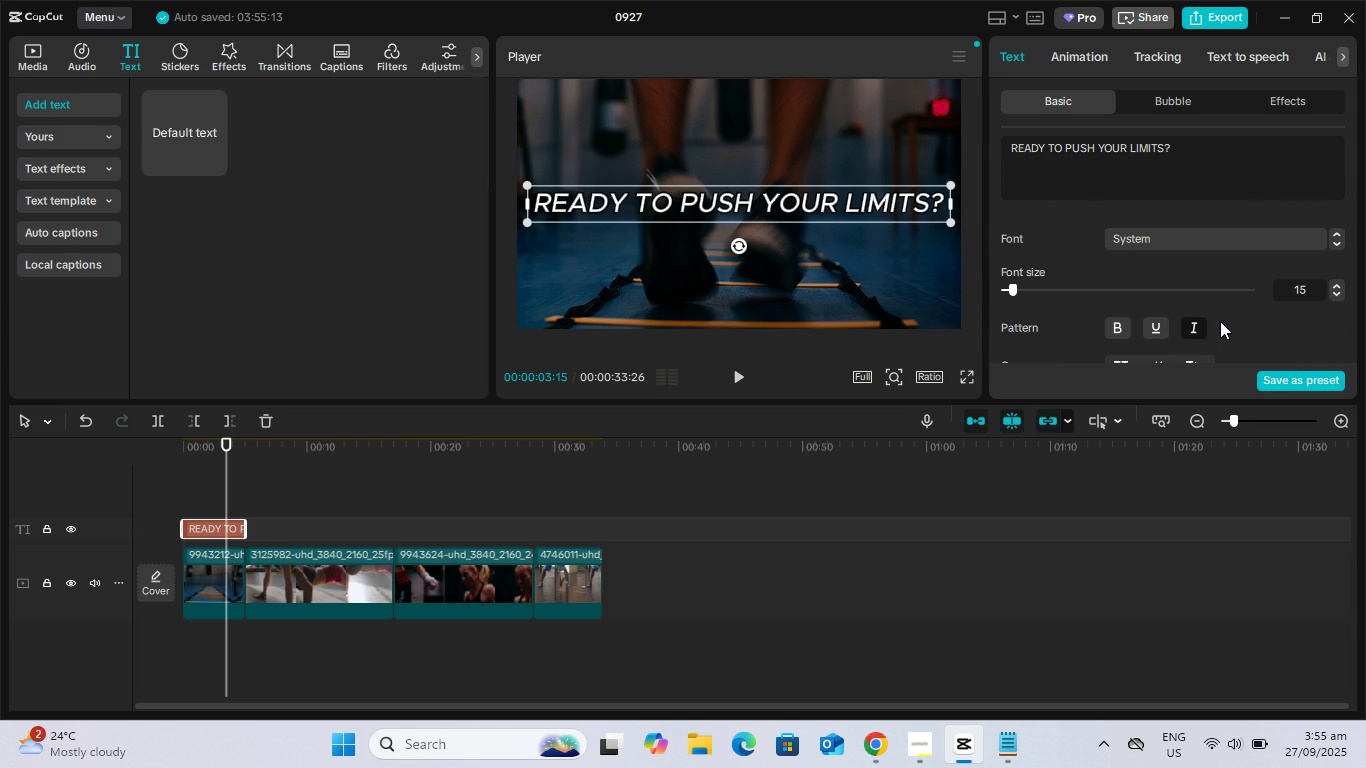 
scroll: coordinate [1240, 299], scroll_direction: down, amount: 4.0
 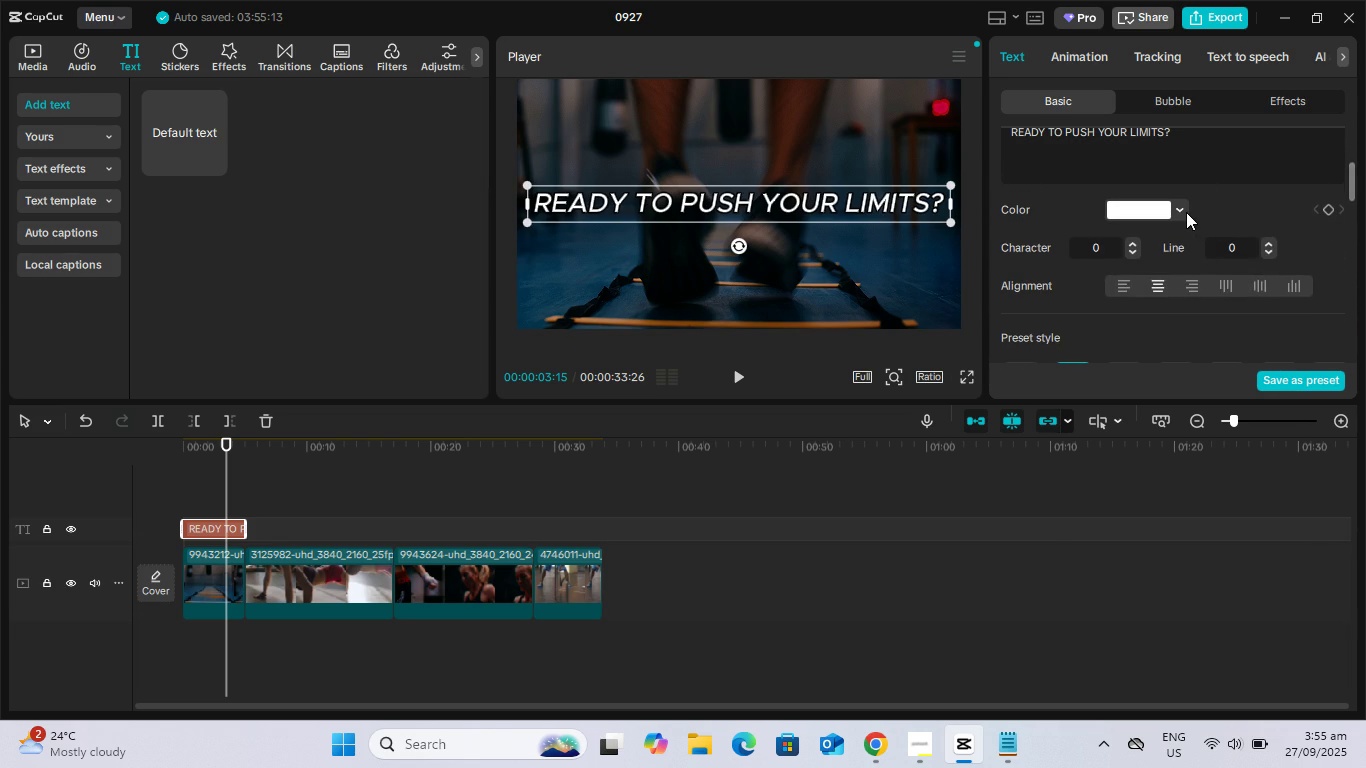 
left_click([1186, 212])
 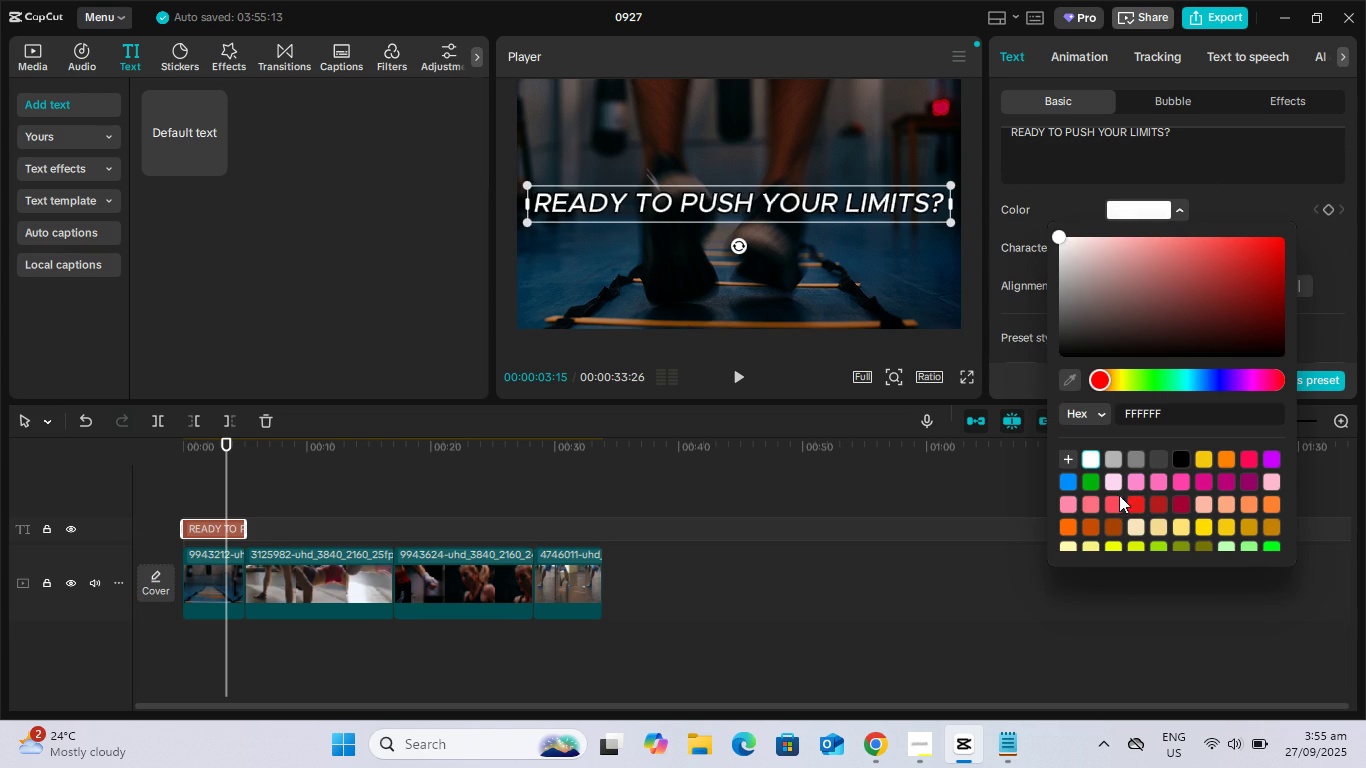 
scroll: coordinate [1191, 489], scroll_direction: down, amount: 1.0
 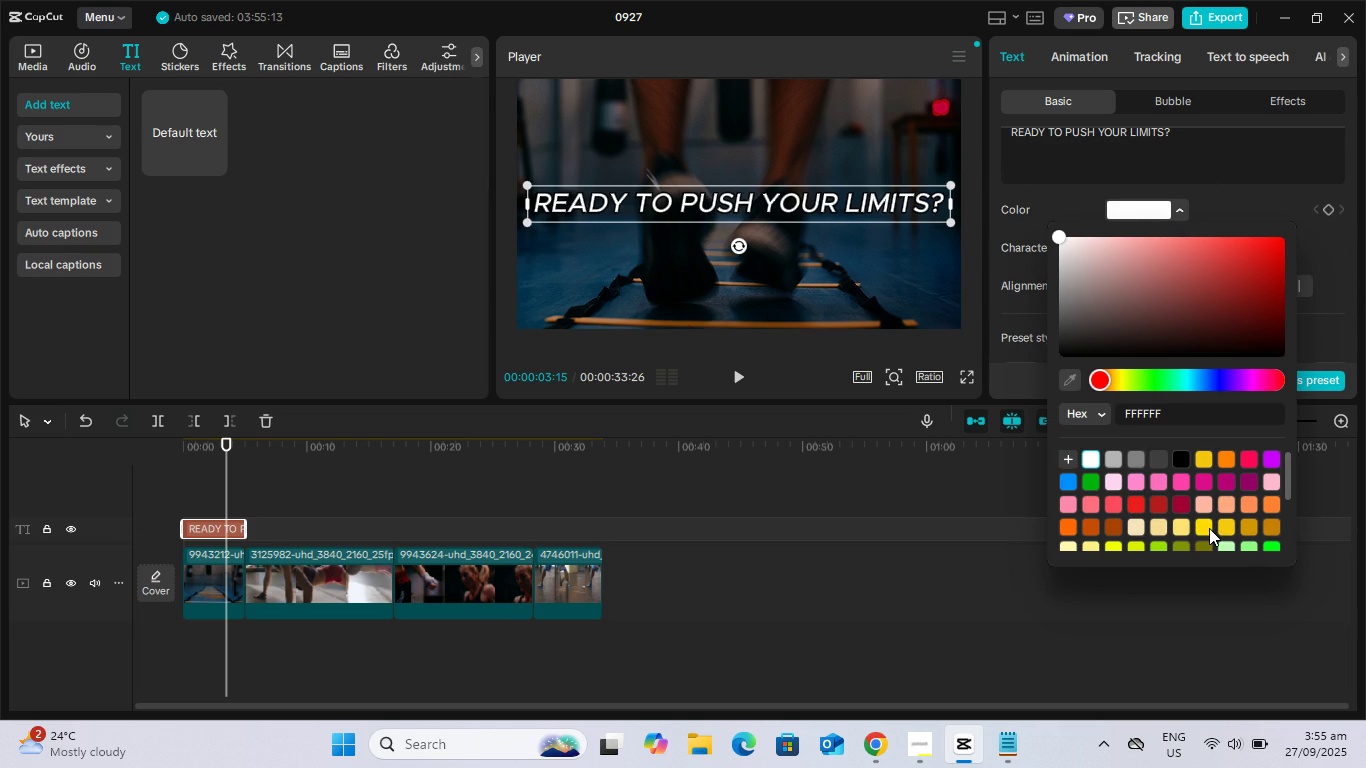 
left_click([1209, 528])
 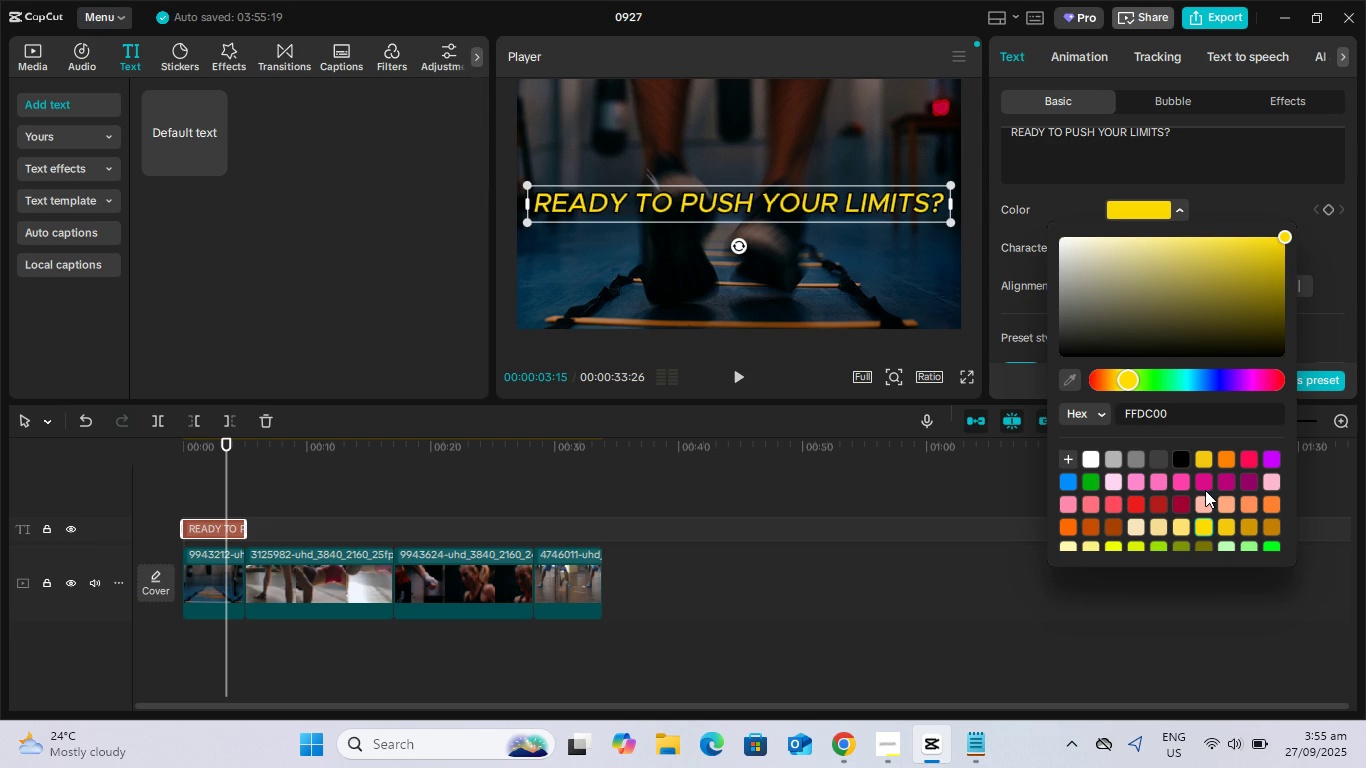 
wait(7.42)
 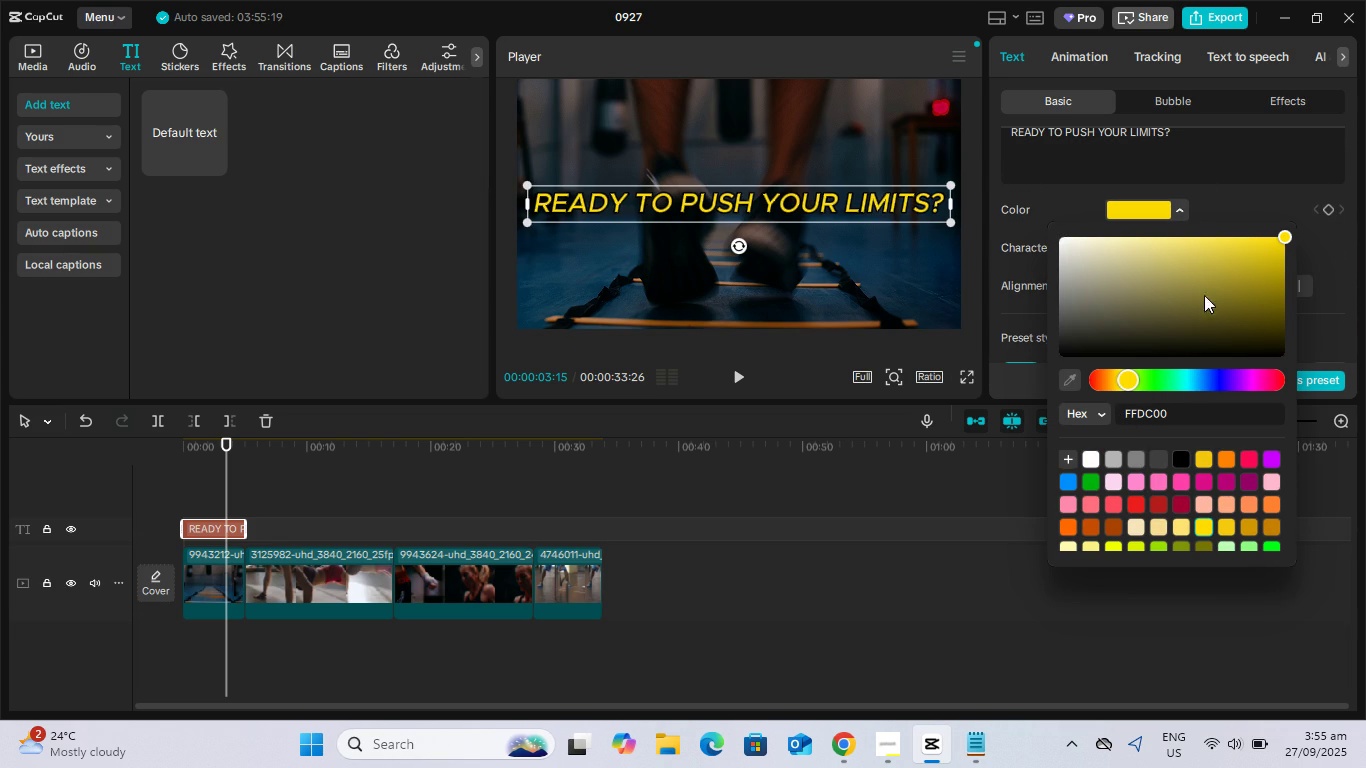 
double_click([1066, 528])
 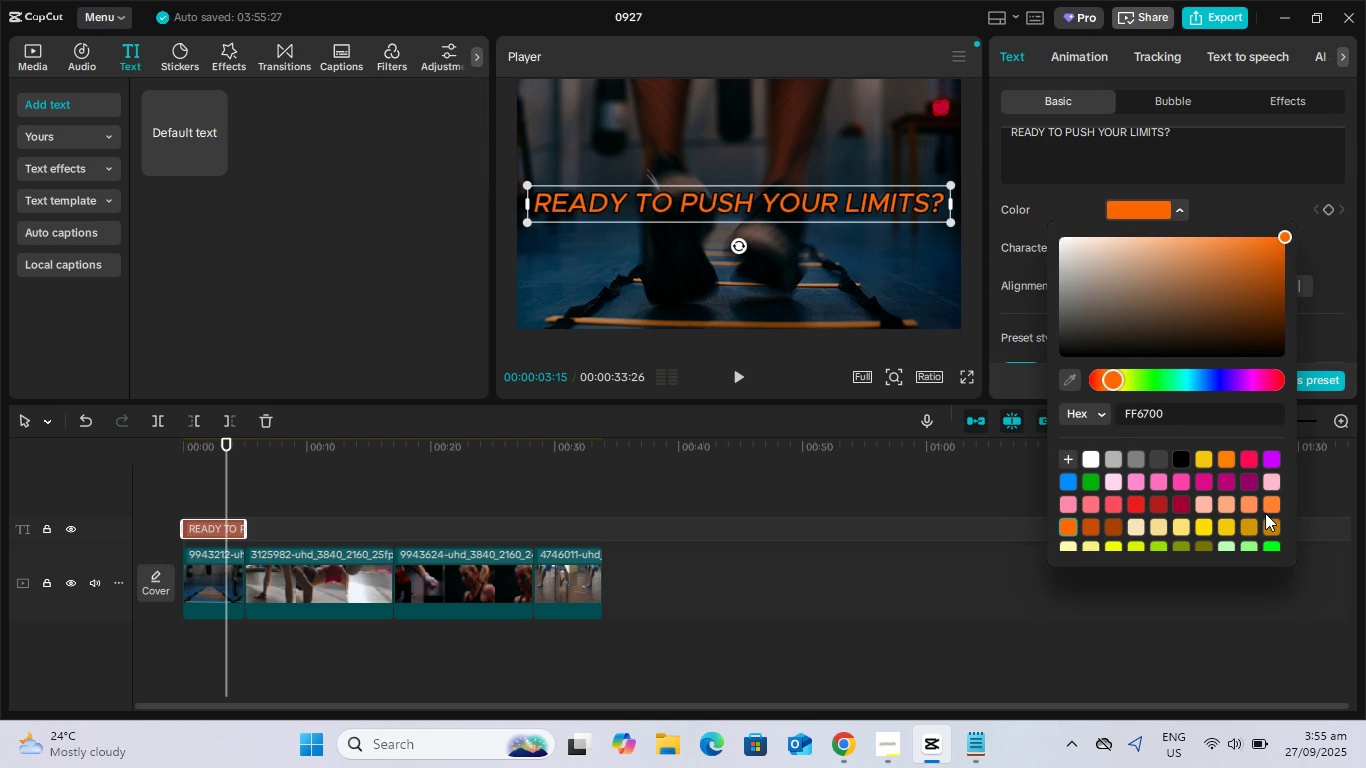 
left_click([1265, 513])
 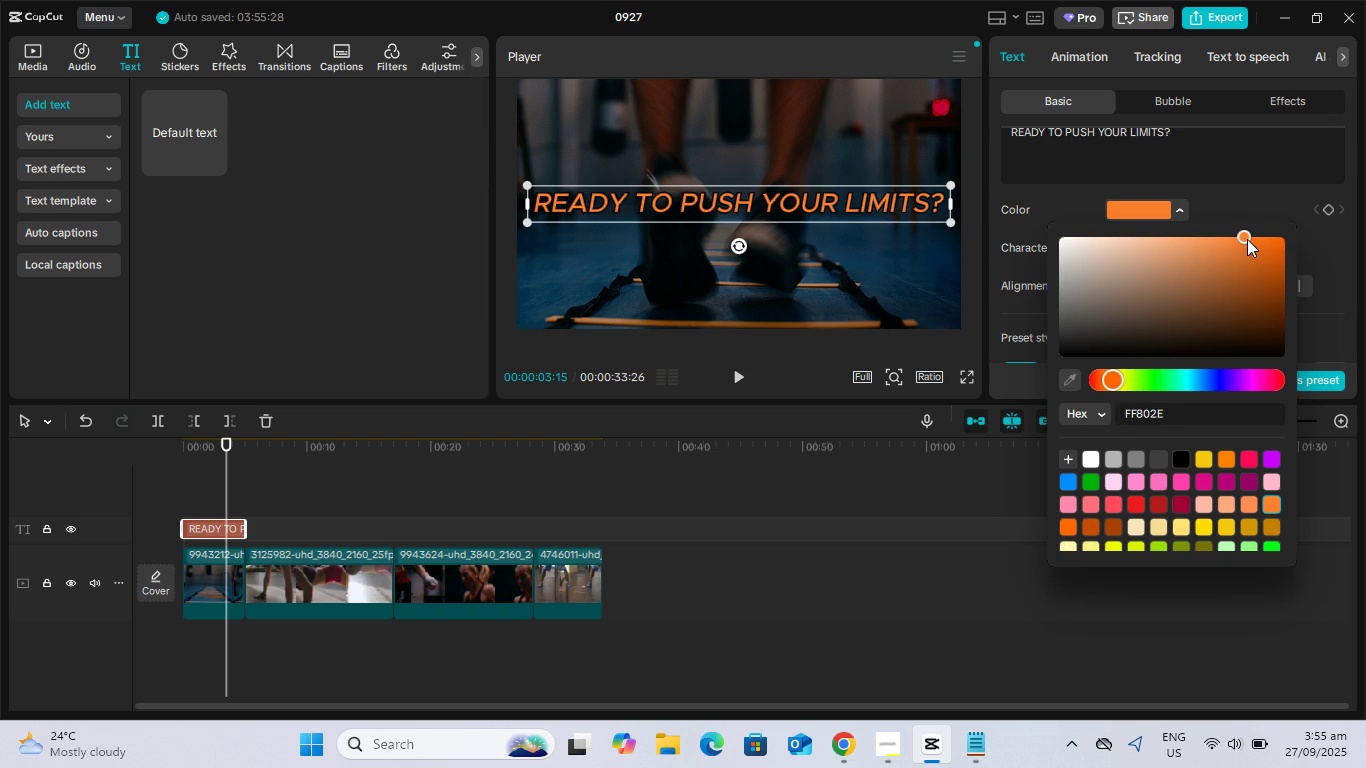 
left_click_drag(start_coordinate=[1246, 236], to_coordinate=[1194, 266])
 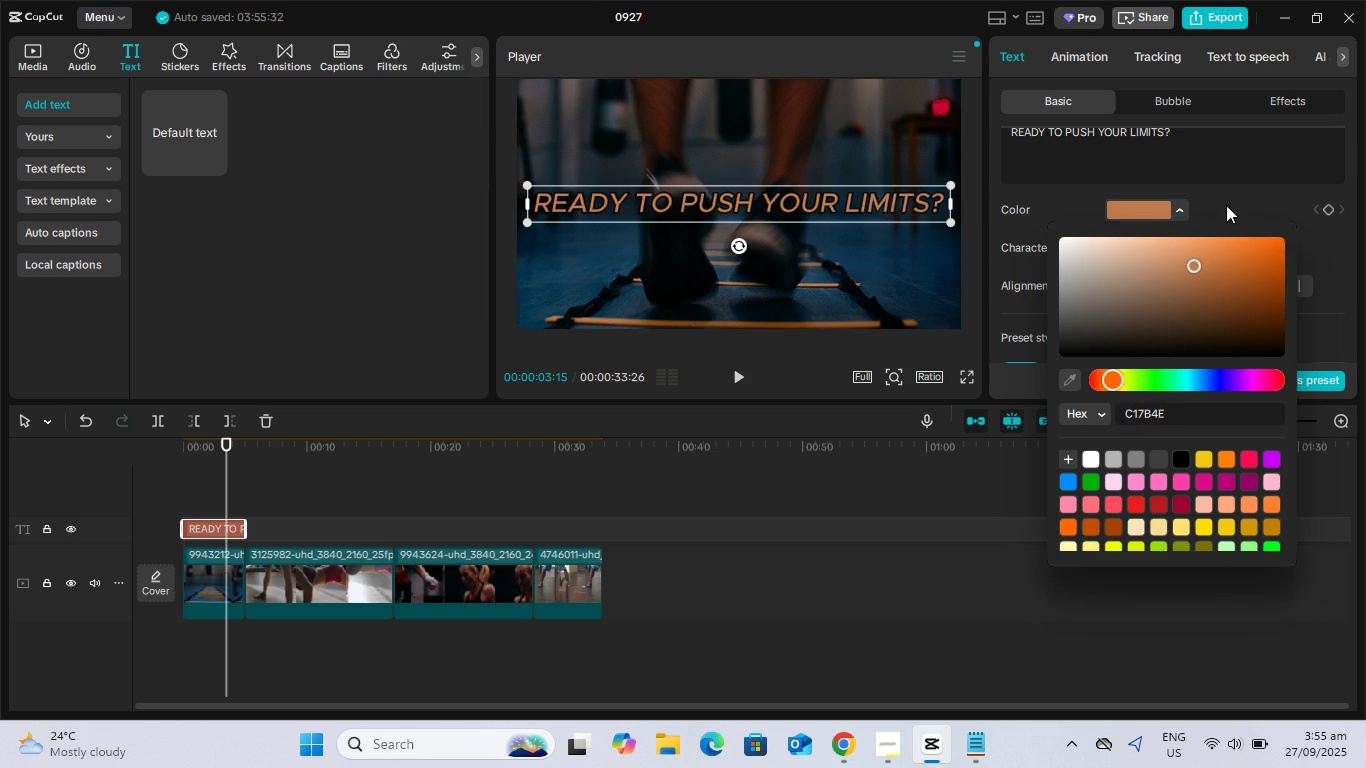 
left_click([1226, 205])
 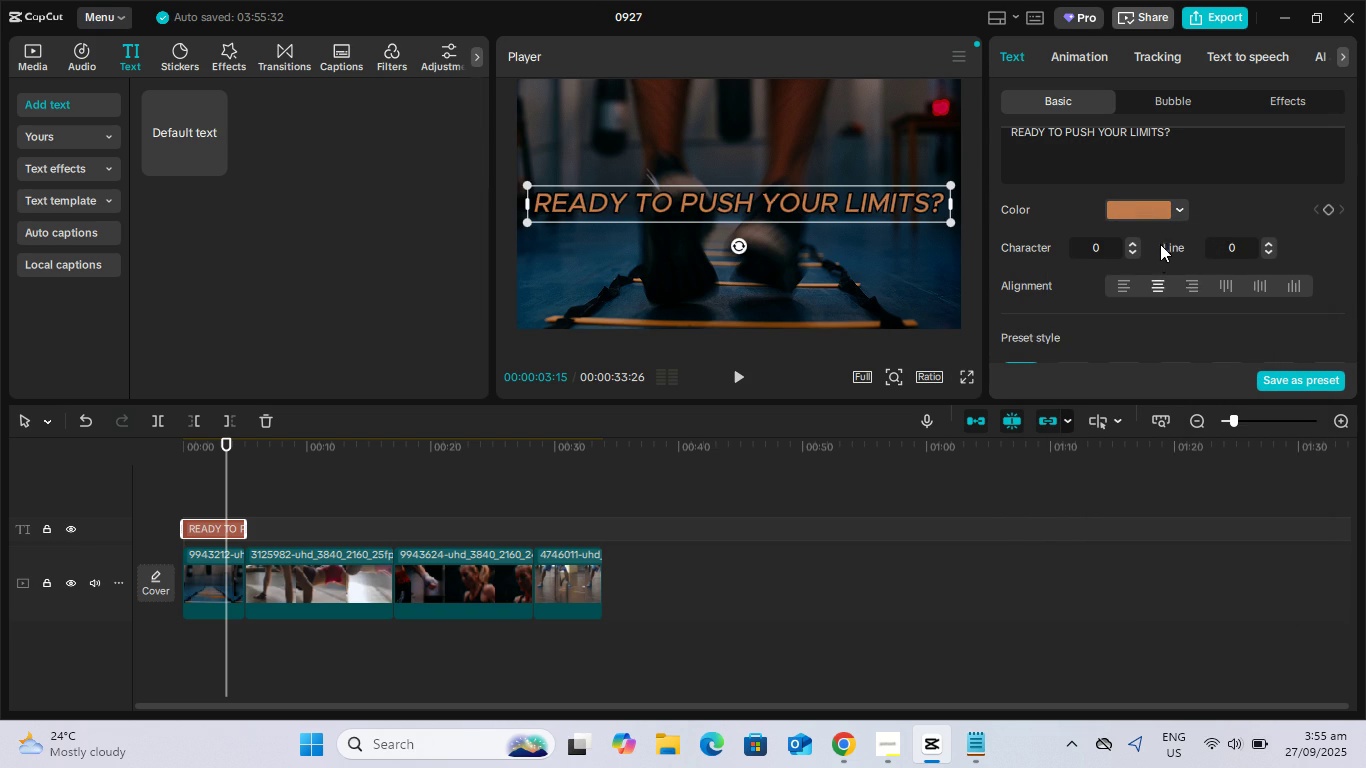 
scroll: coordinate [1136, 227], scroll_direction: up, amount: 4.0
 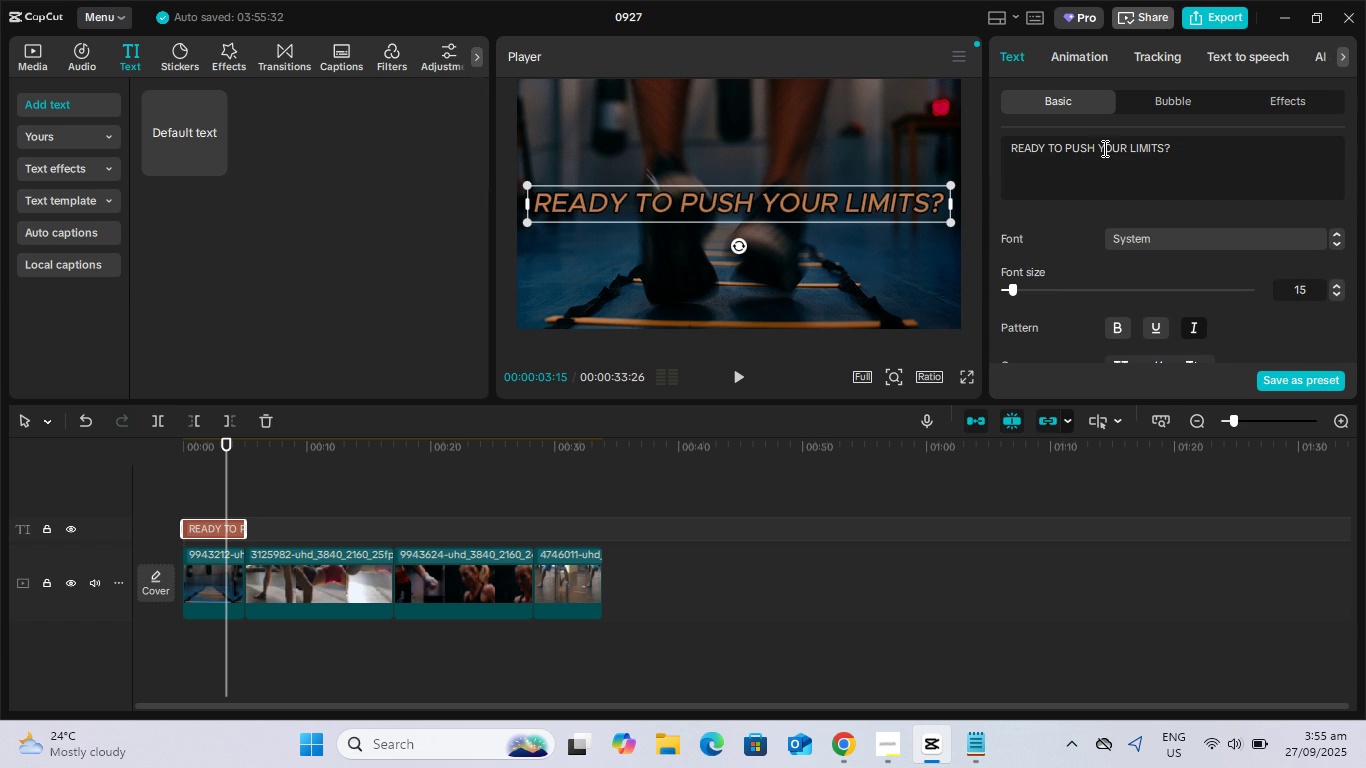 
left_click([1103, 148])
 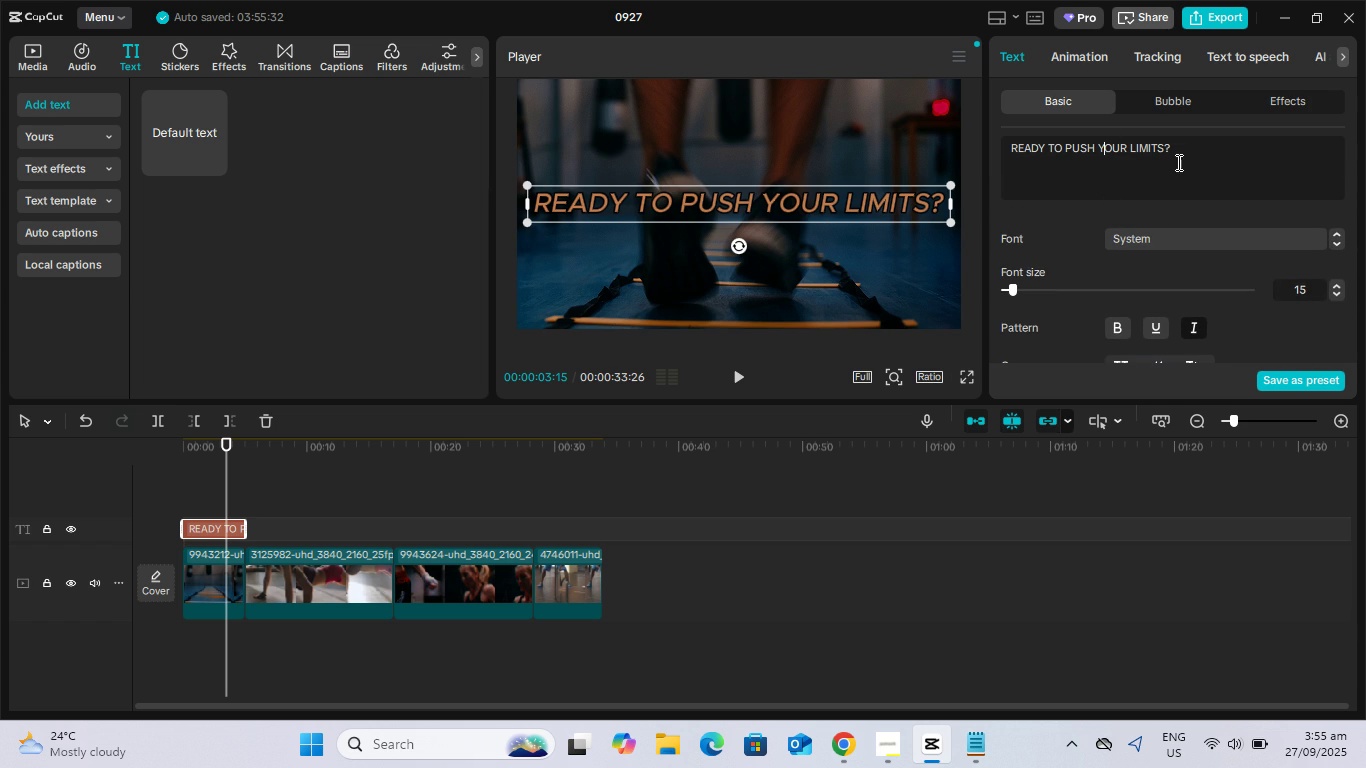 
key(ArrowLeft)
 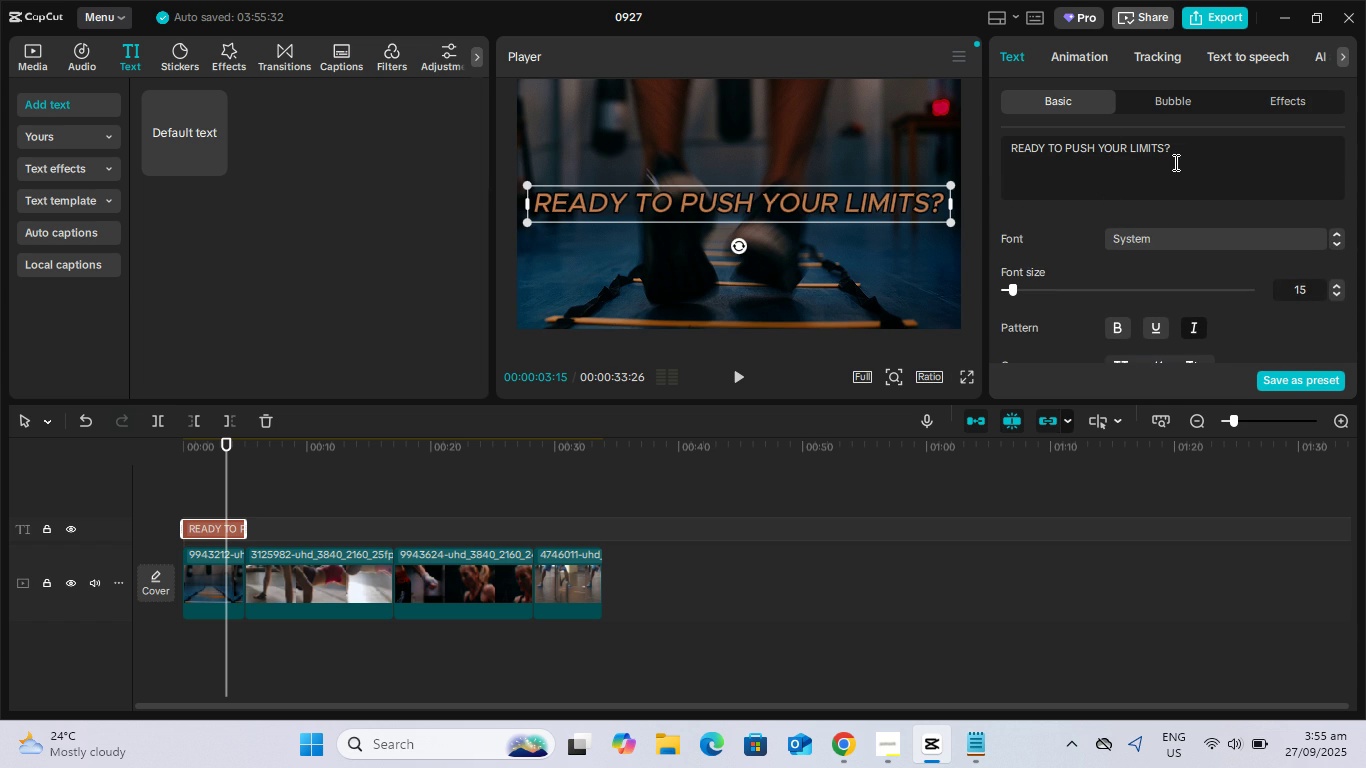 
key(Backspace)
 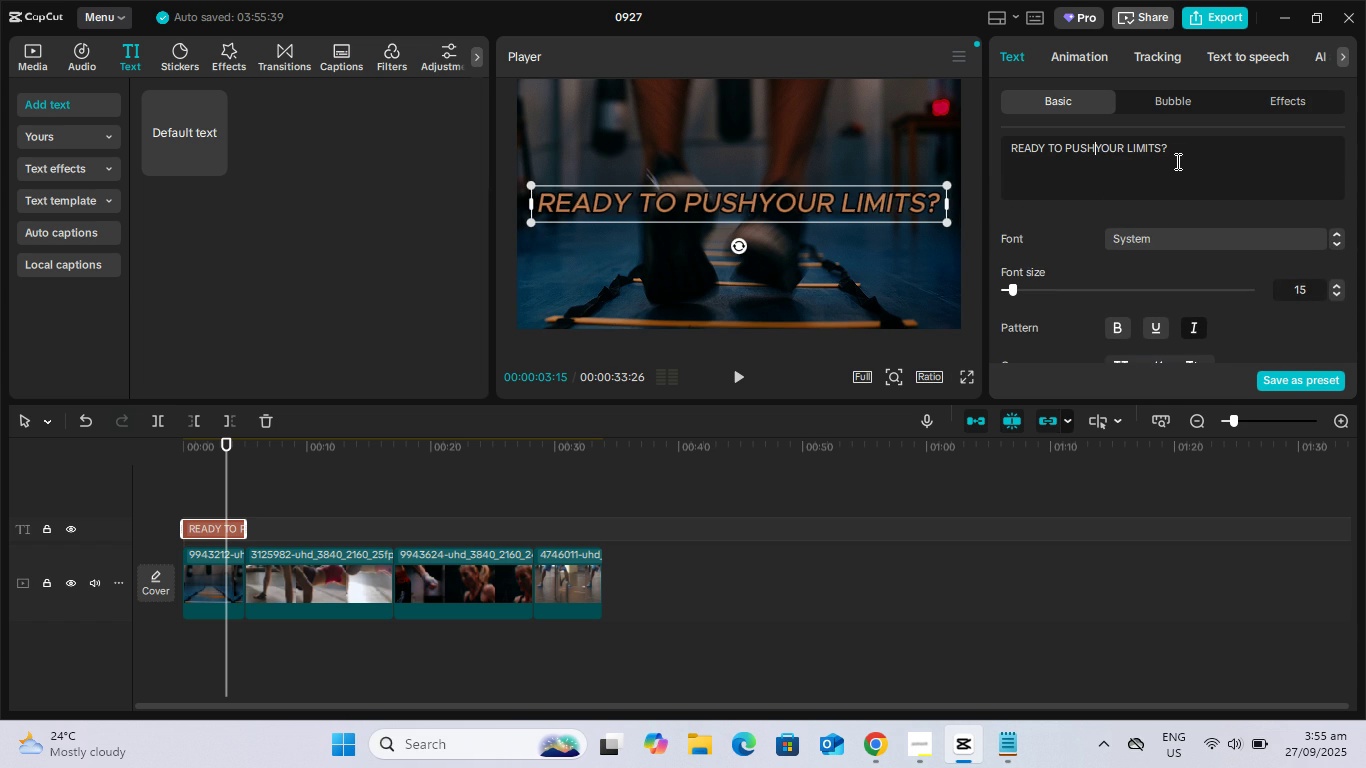 
key(Enter)
 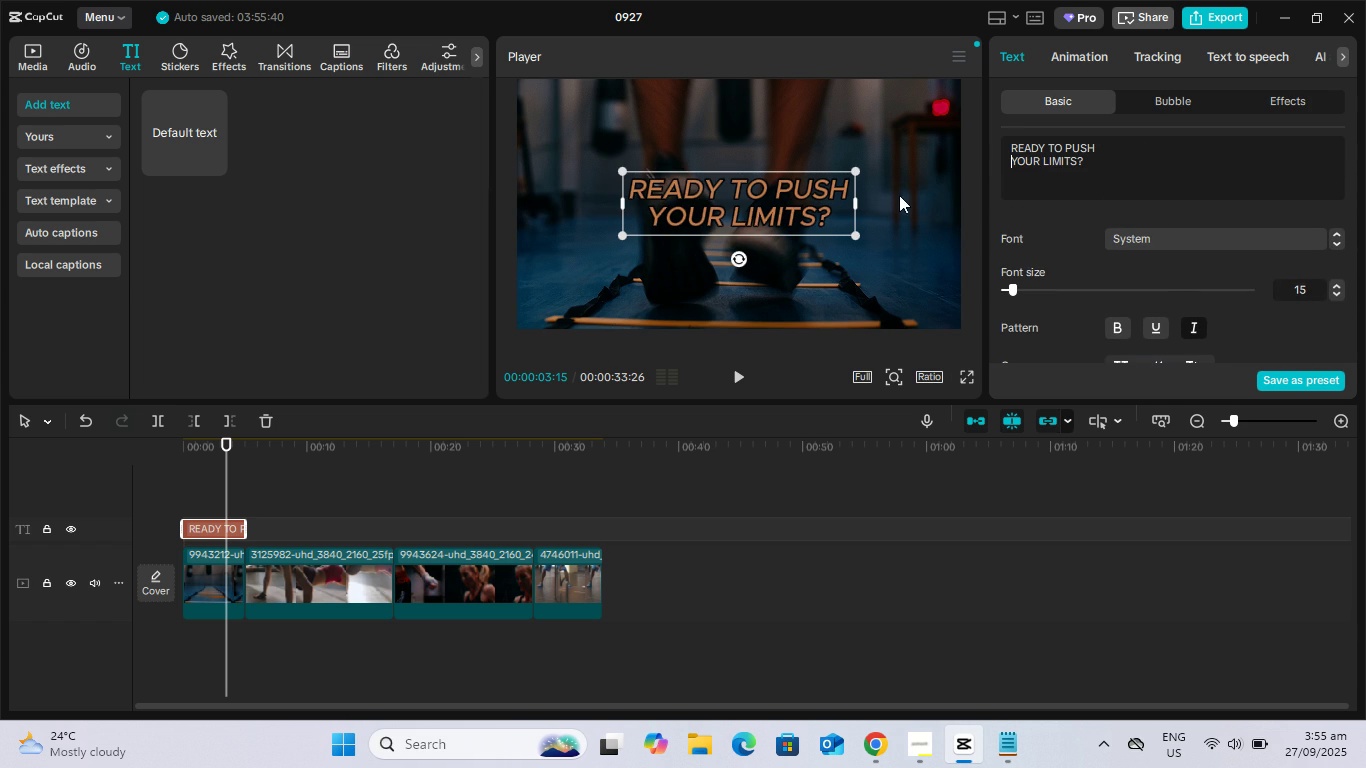 
scroll: coordinate [1107, 223], scroll_direction: down, amount: 1.0
 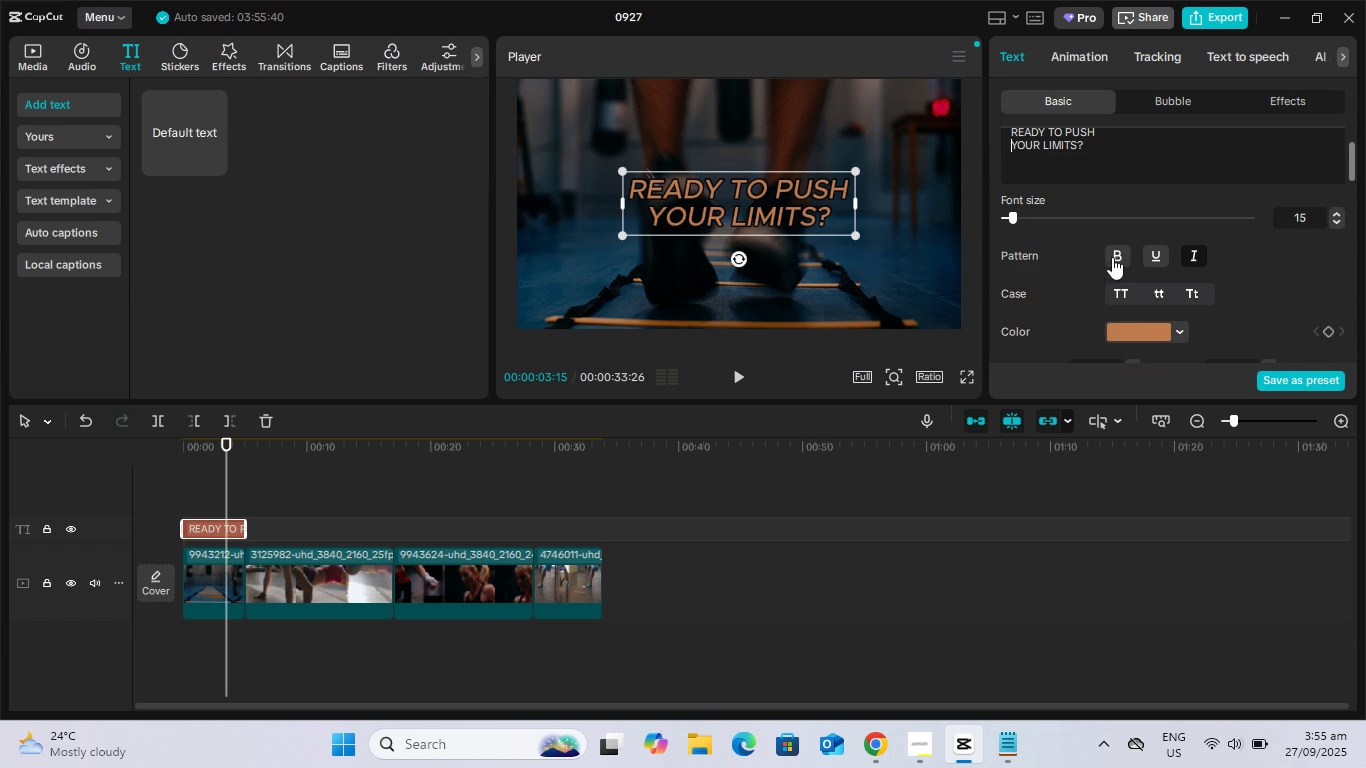 
left_click([1112, 257])
 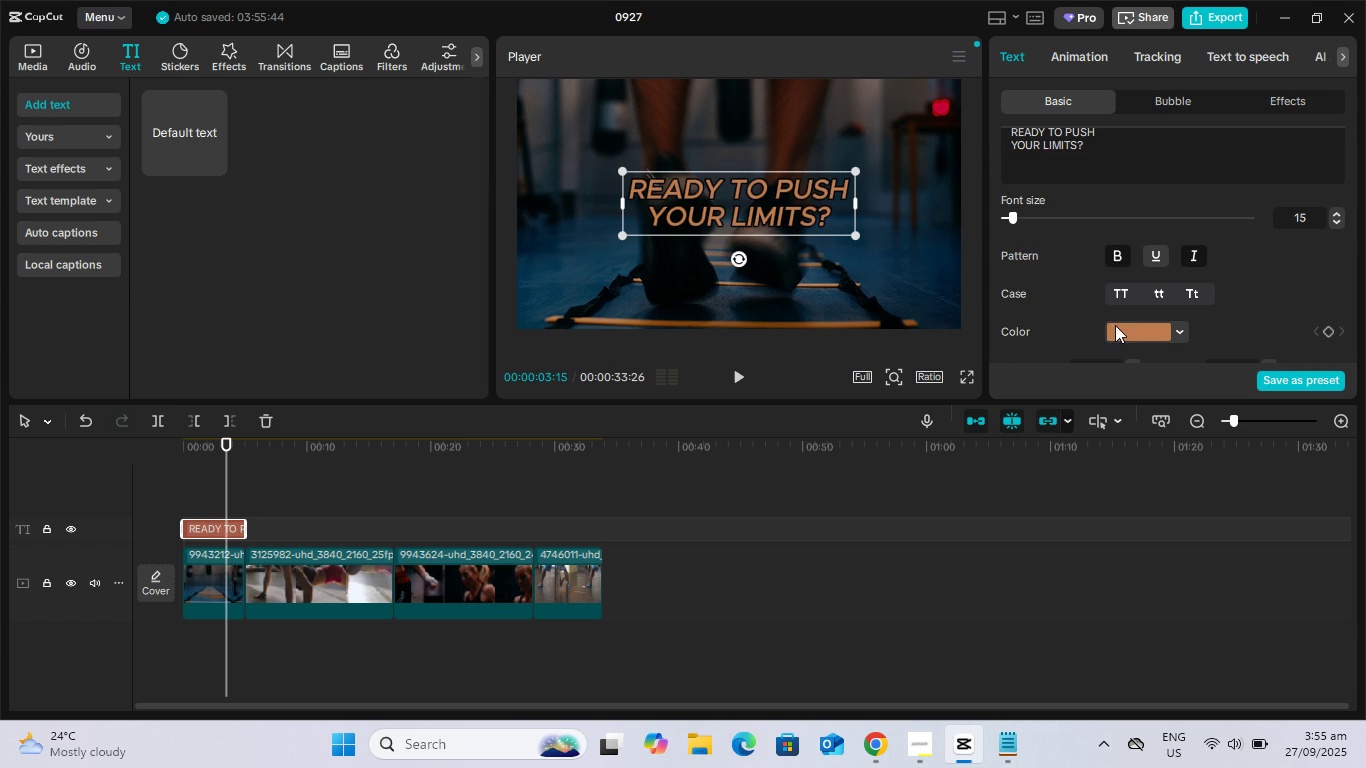 
scroll: coordinate [1132, 289], scroll_direction: down, amount: 3.0
 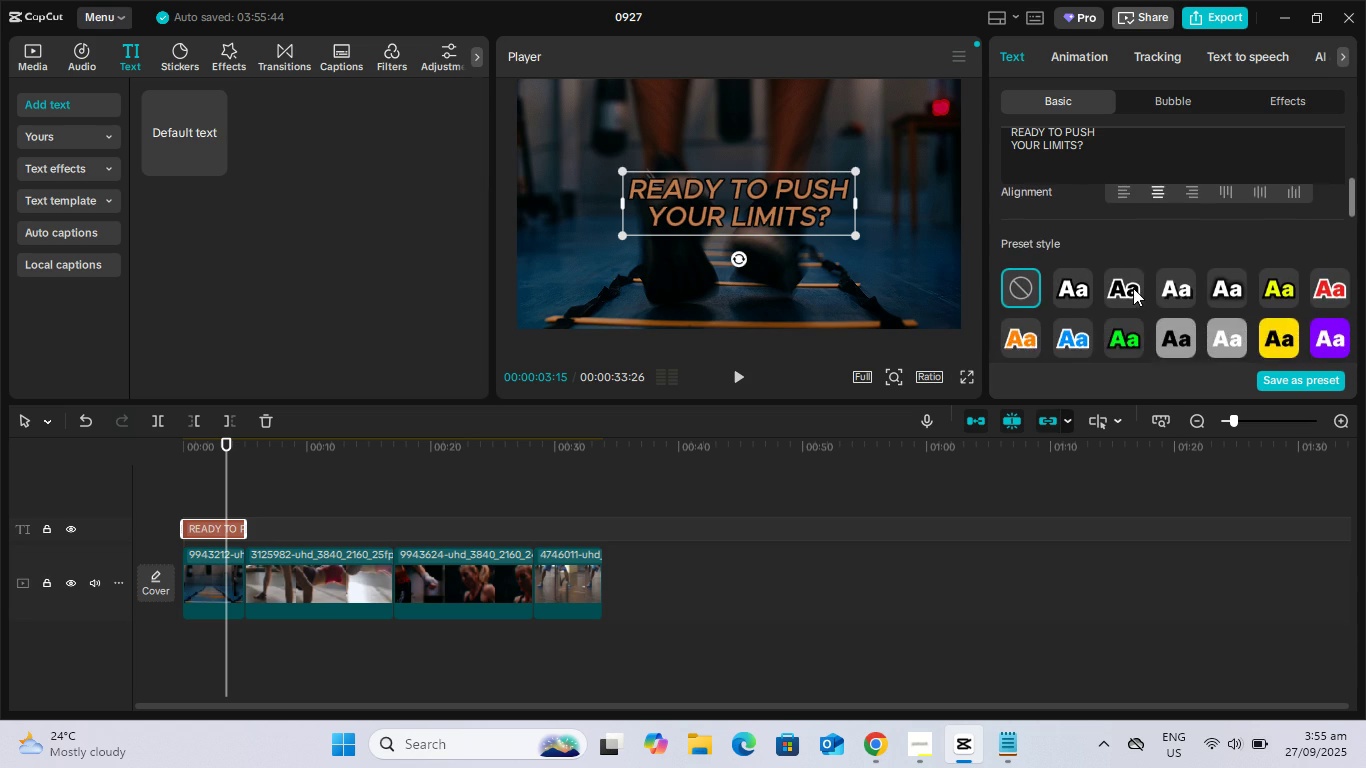 
scroll: coordinate [1133, 288], scroll_direction: up, amount: 1.0
 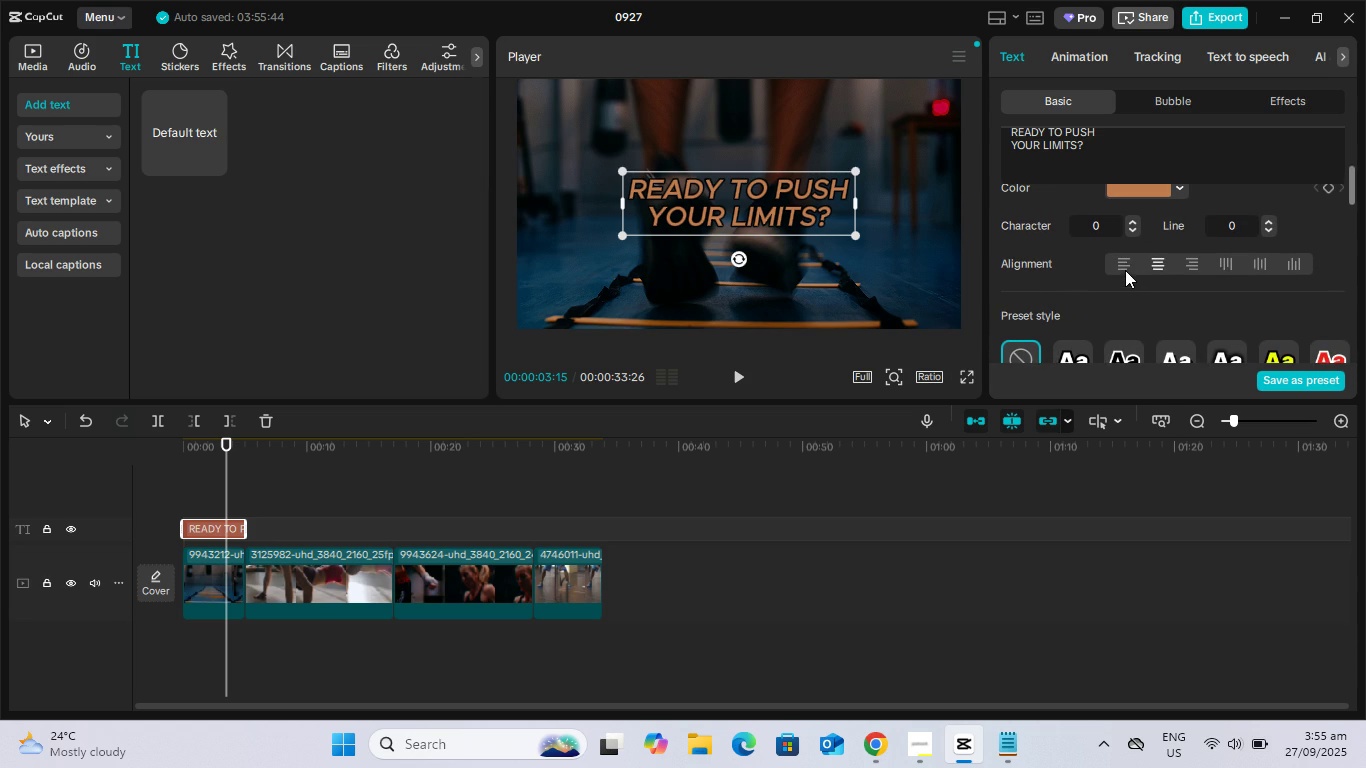 
left_click([1125, 270])
 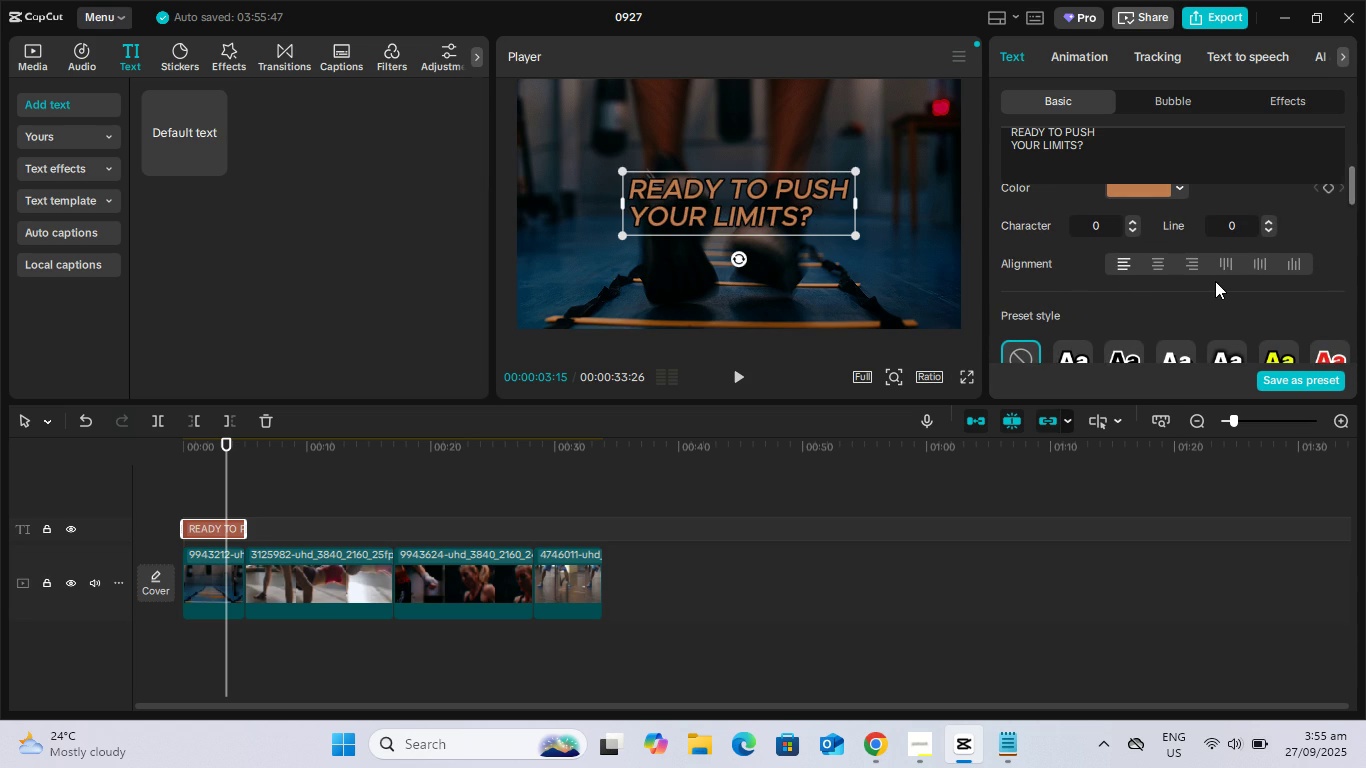 
scroll: coordinate [1224, 278], scroll_direction: down, amount: 6.0
 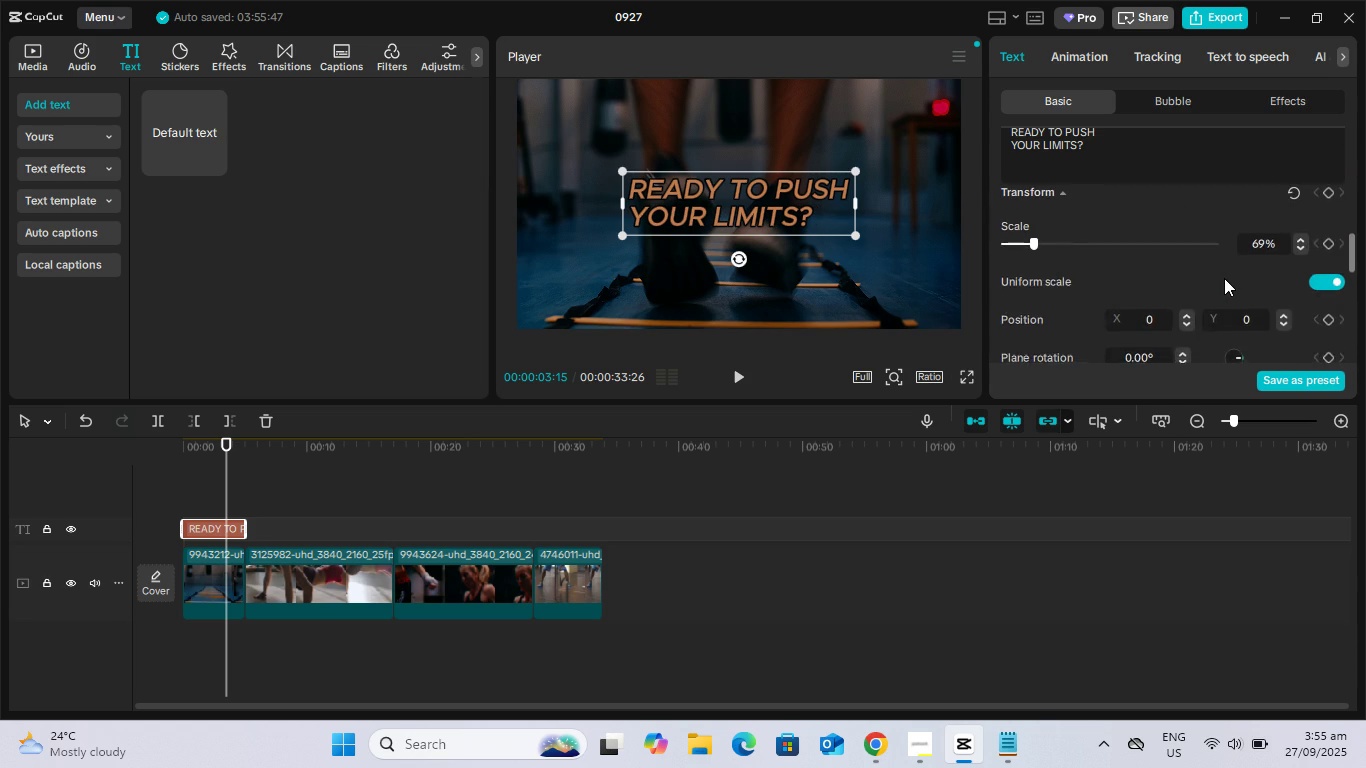 
scroll: coordinate [1224, 278], scroll_direction: up, amount: 1.0
 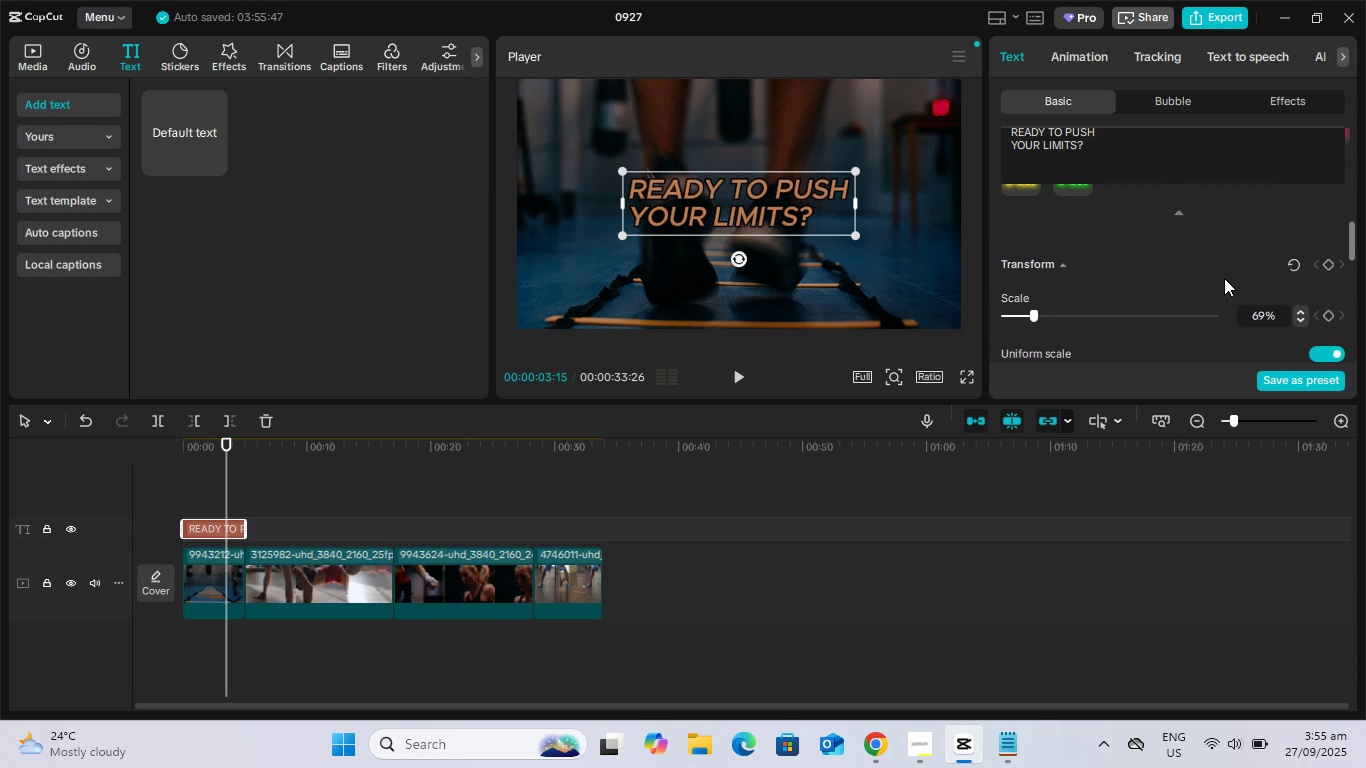 
scroll: coordinate [1226, 278], scroll_direction: down, amount: 2.0
 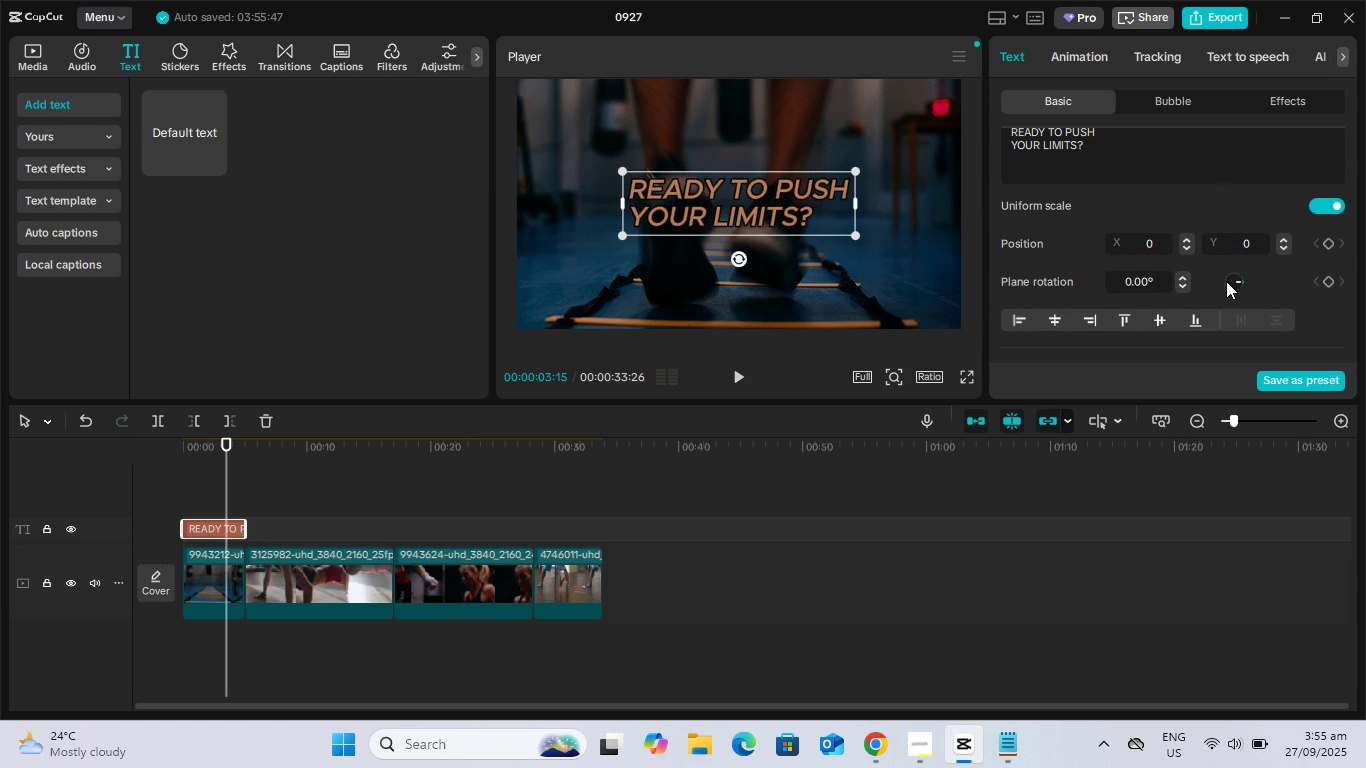 
left_click([1054, 322])
 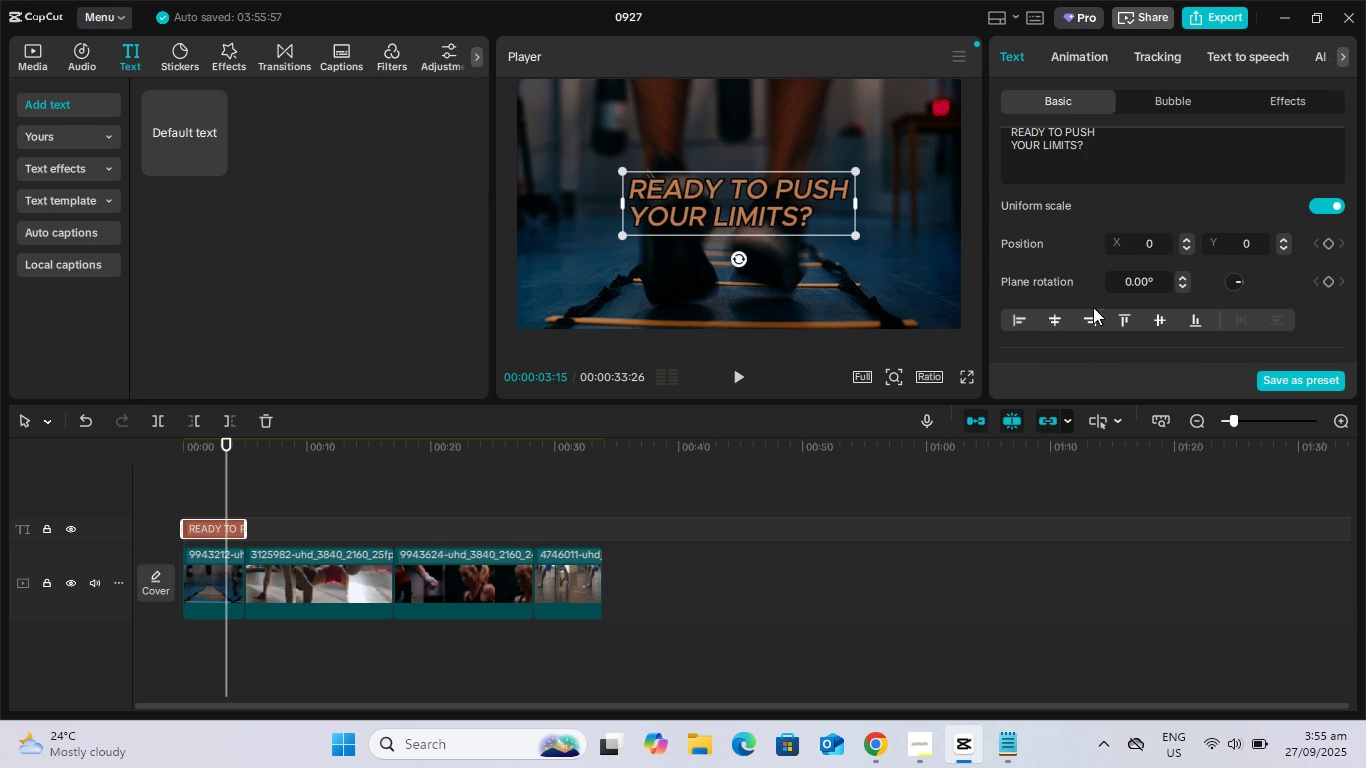 
left_click([1056, 324])
 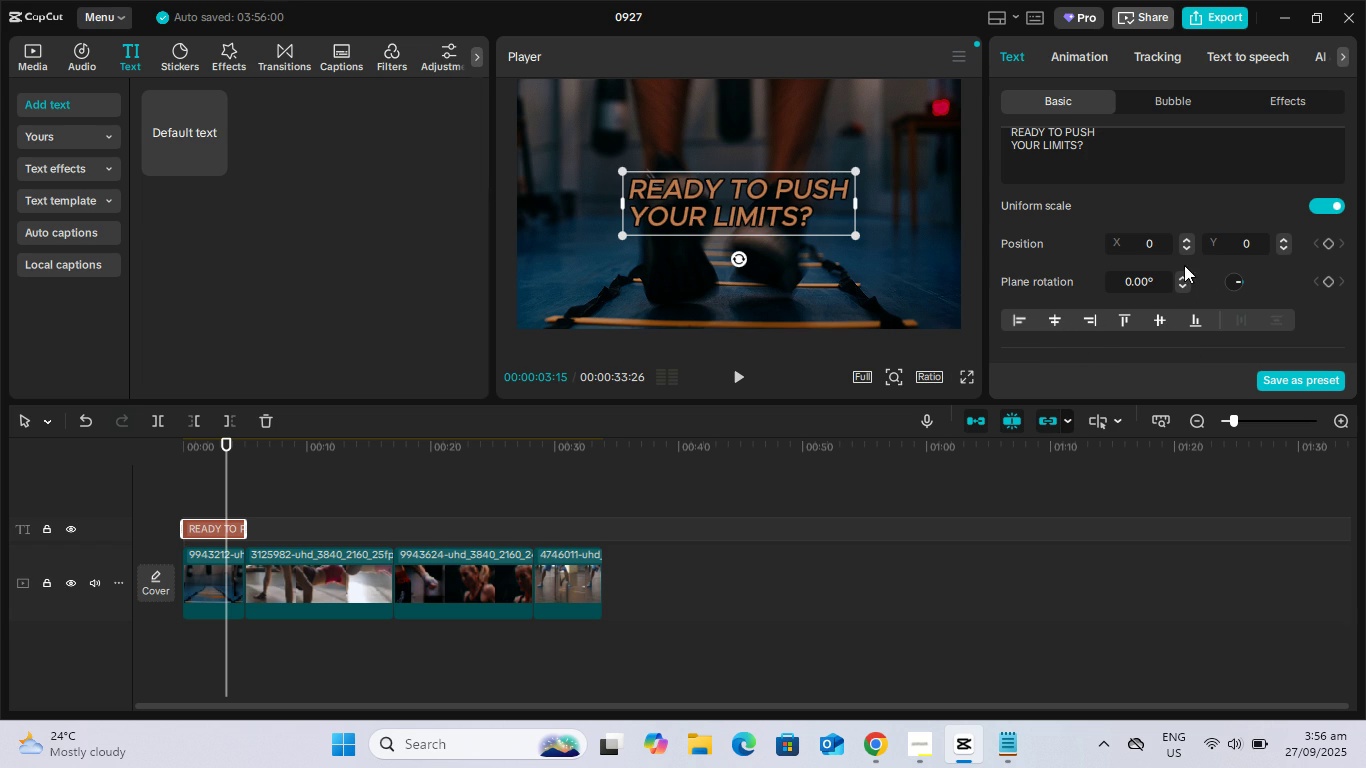 
scroll: coordinate [1187, 264], scroll_direction: down, amount: 2.0
 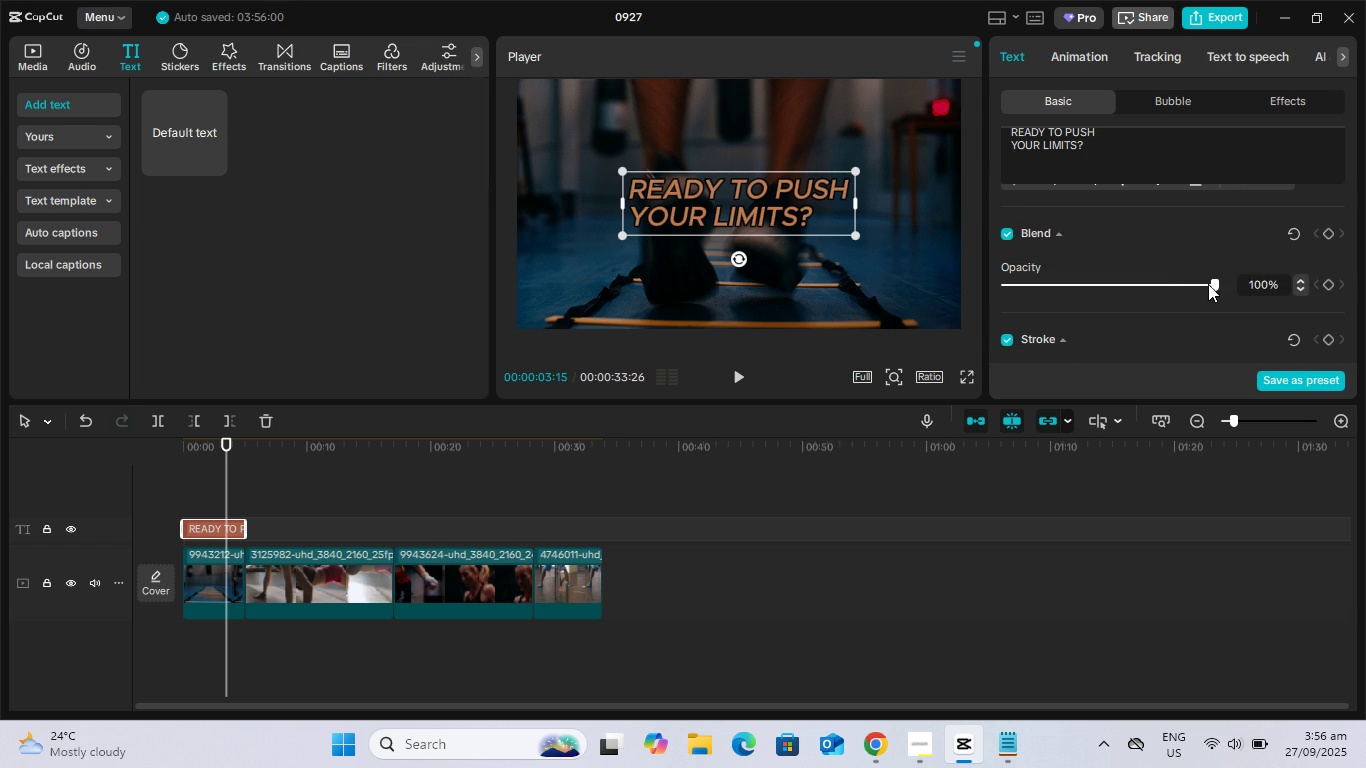 
left_click_drag(start_coordinate=[1212, 280], to_coordinate=[1132, 290])
 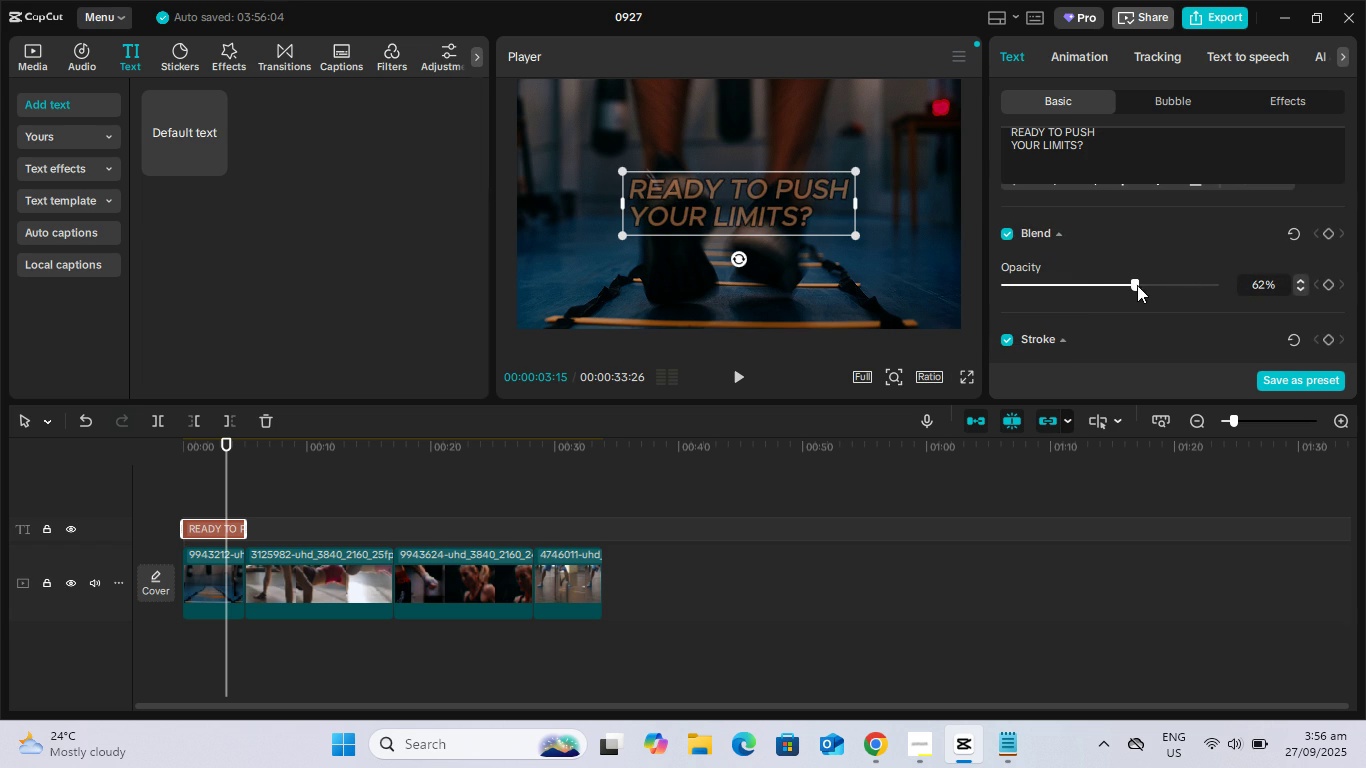 
left_click_drag(start_coordinate=[1136, 285], to_coordinate=[1163, 286])
 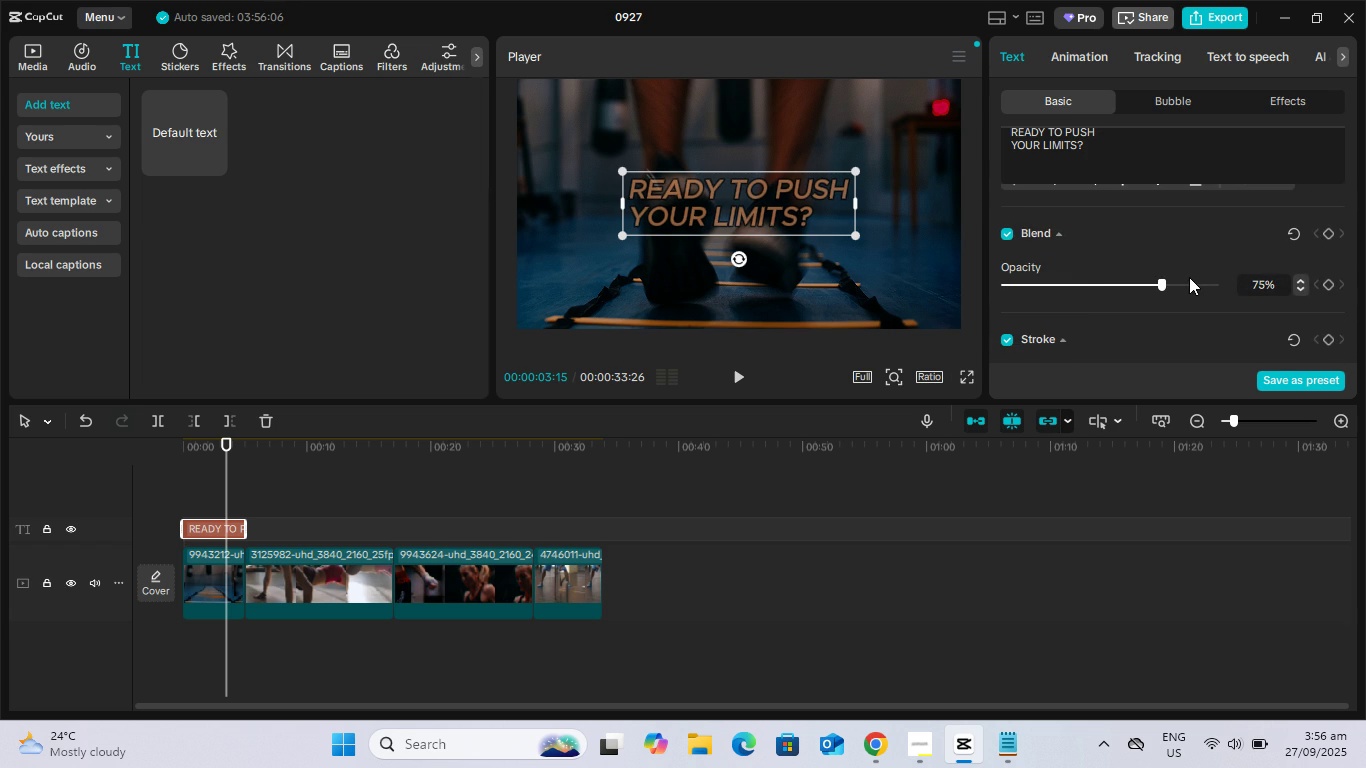 
scroll: coordinate [1216, 271], scroll_direction: down, amount: 2.0
 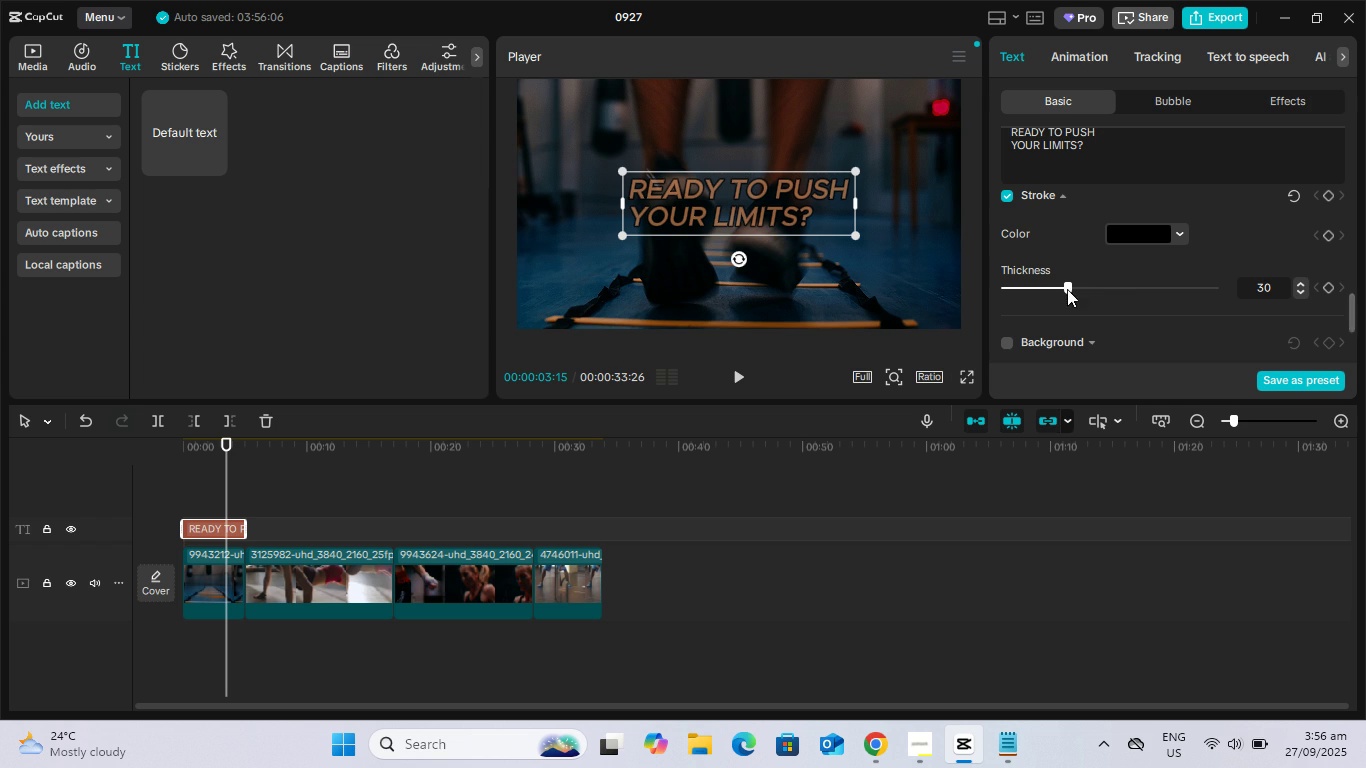 
left_click_drag(start_coordinate=[1067, 289], to_coordinate=[1097, 288])
 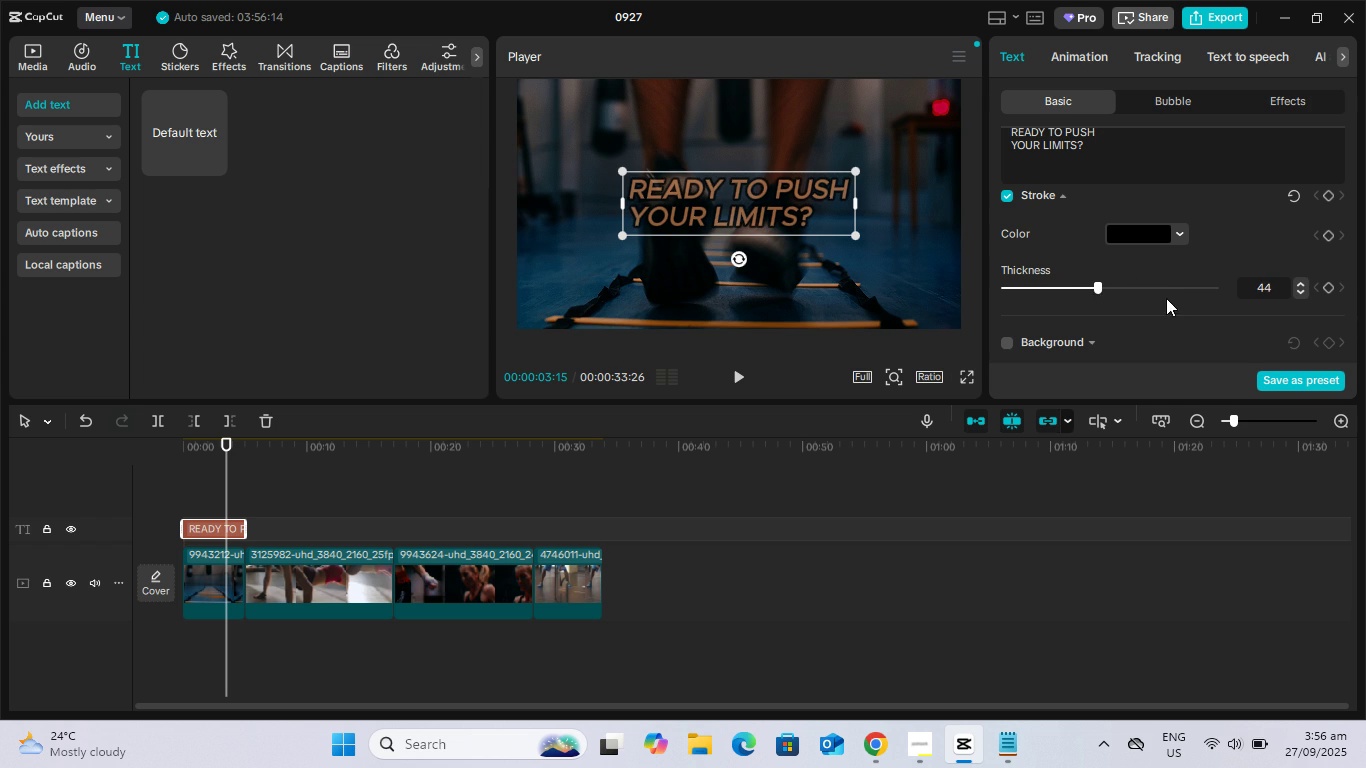 
scroll: coordinate [1166, 298], scroll_direction: down, amount: 1.0
 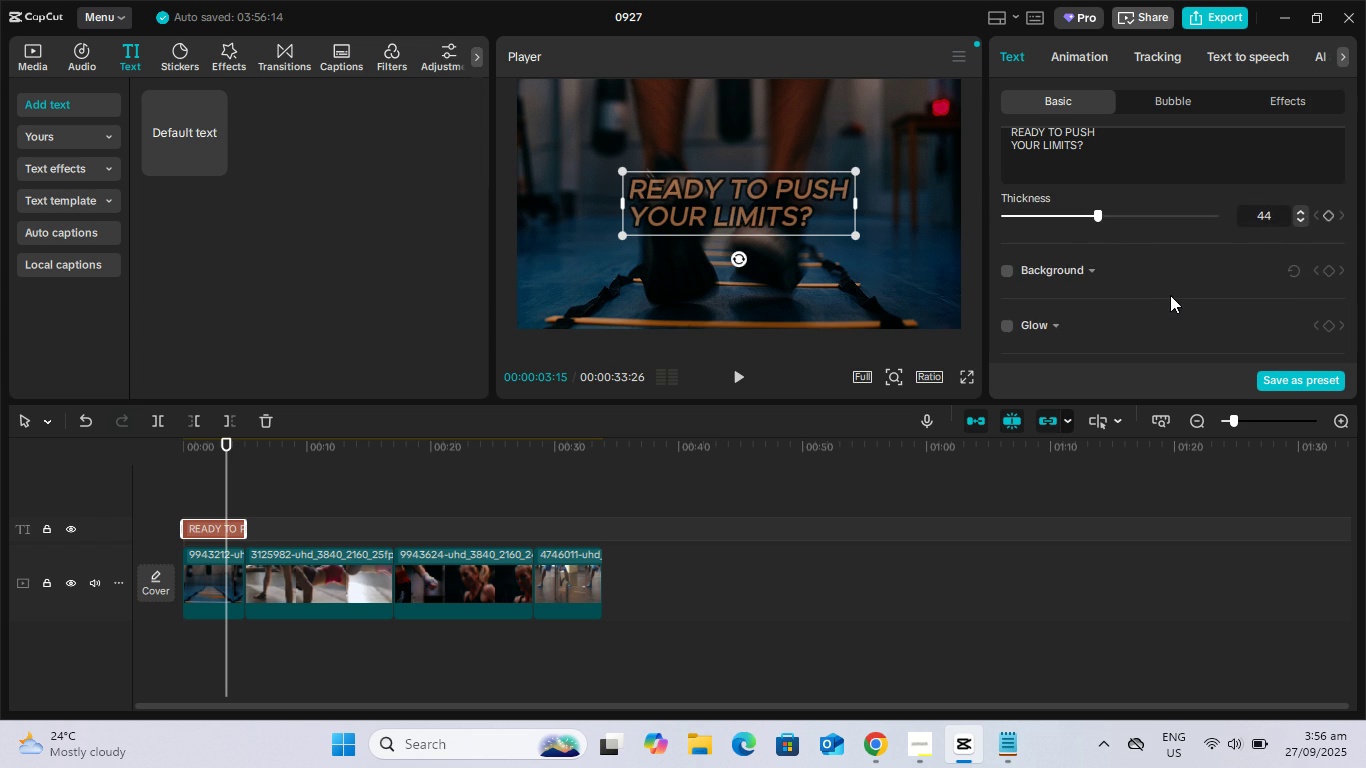 
scroll: coordinate [1175, 287], scroll_direction: up, amount: 5.0
 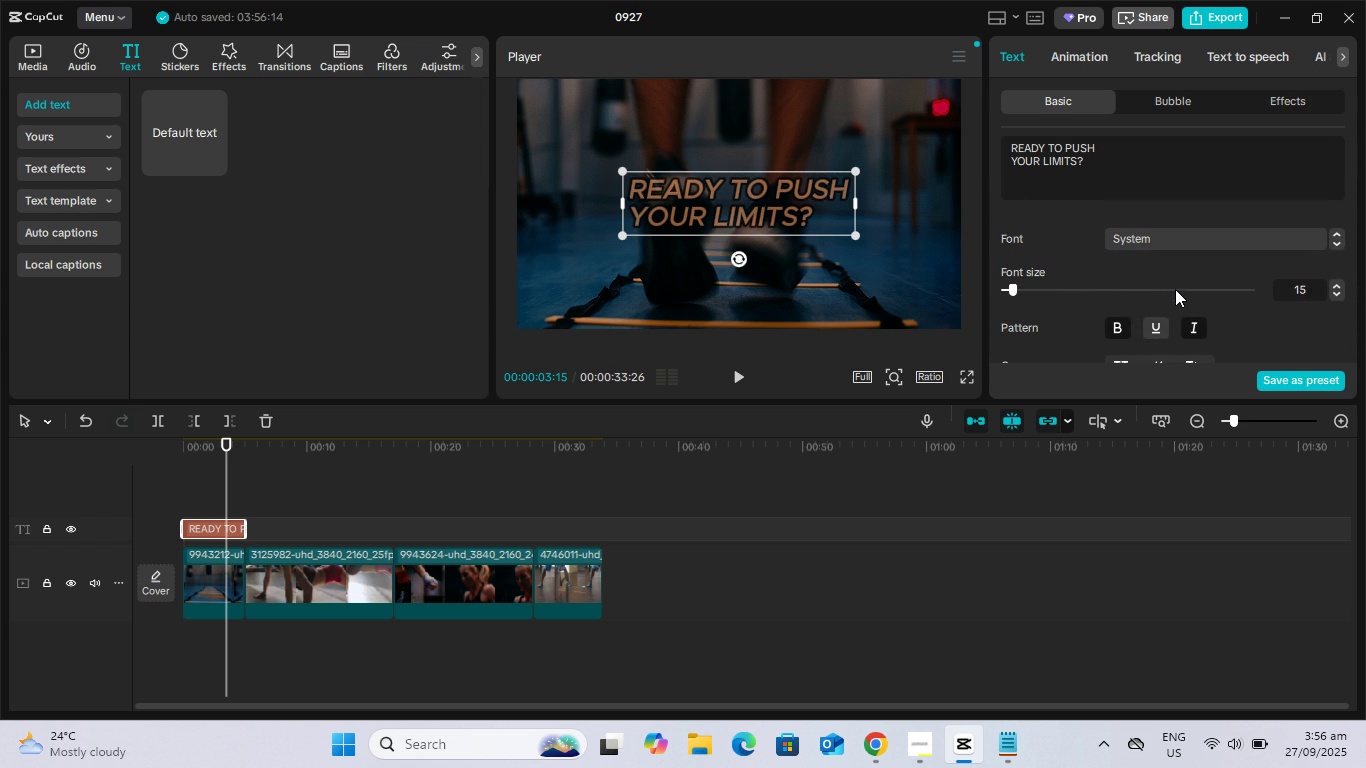 
scroll: coordinate [1207, 289], scroll_direction: down, amount: 2.0
 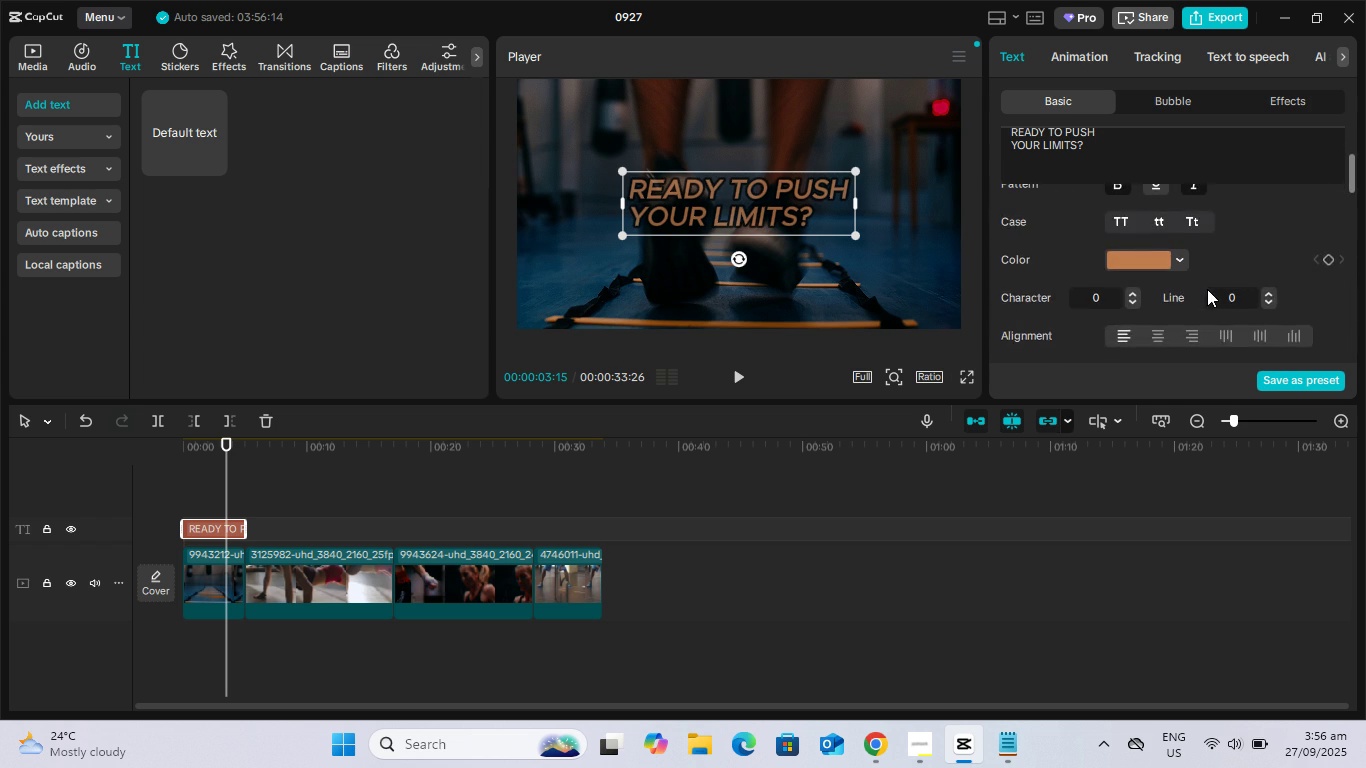 
scroll: coordinate [1207, 289], scroll_direction: none, amount: 0.0
 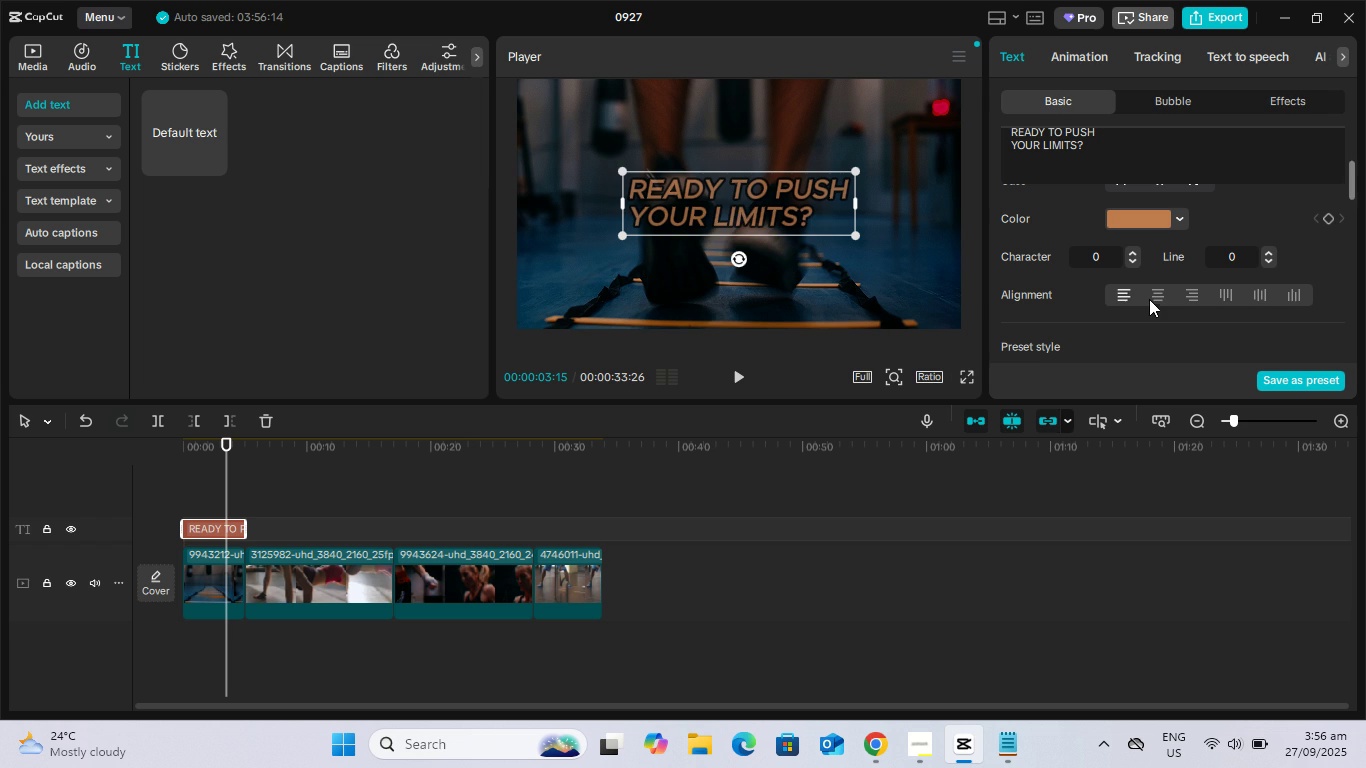 
left_click([1149, 299])
 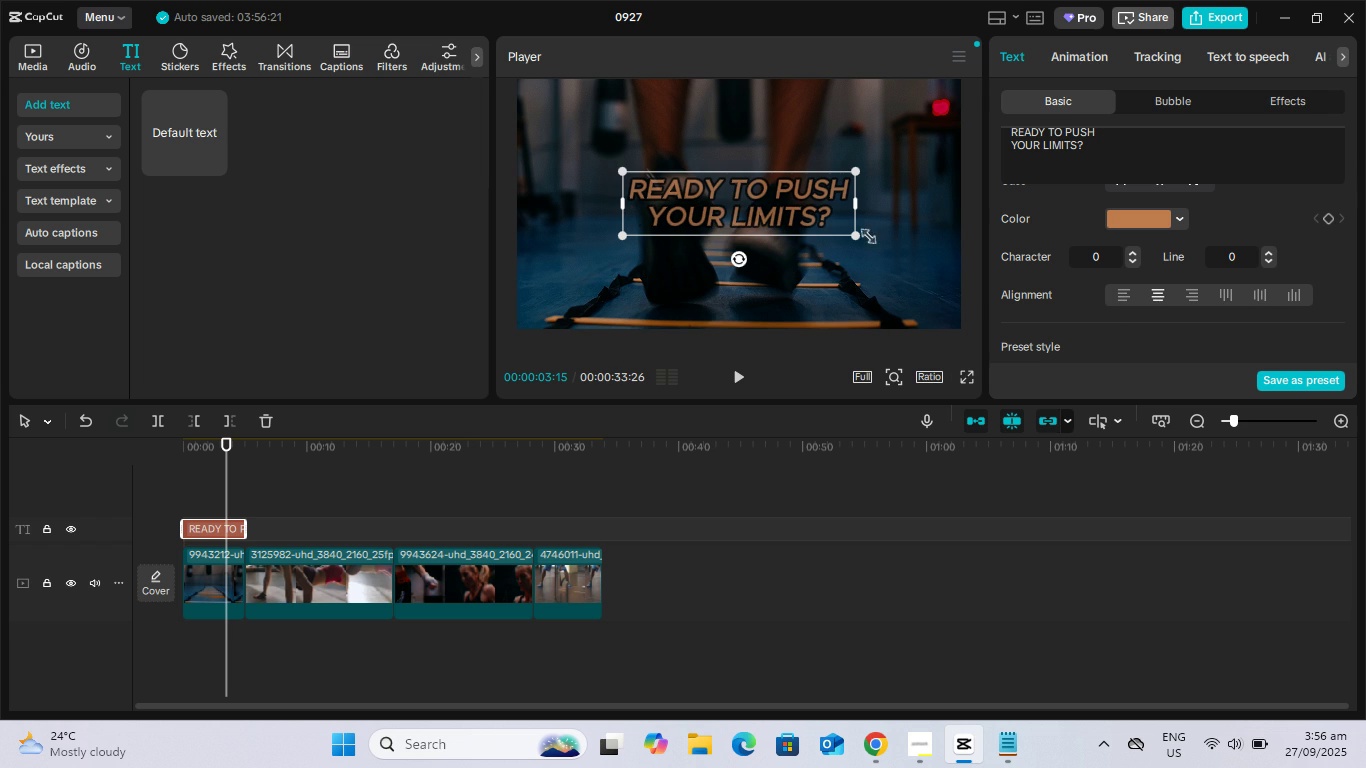 
left_click_drag(start_coordinate=[854, 234], to_coordinate=[903, 258])
 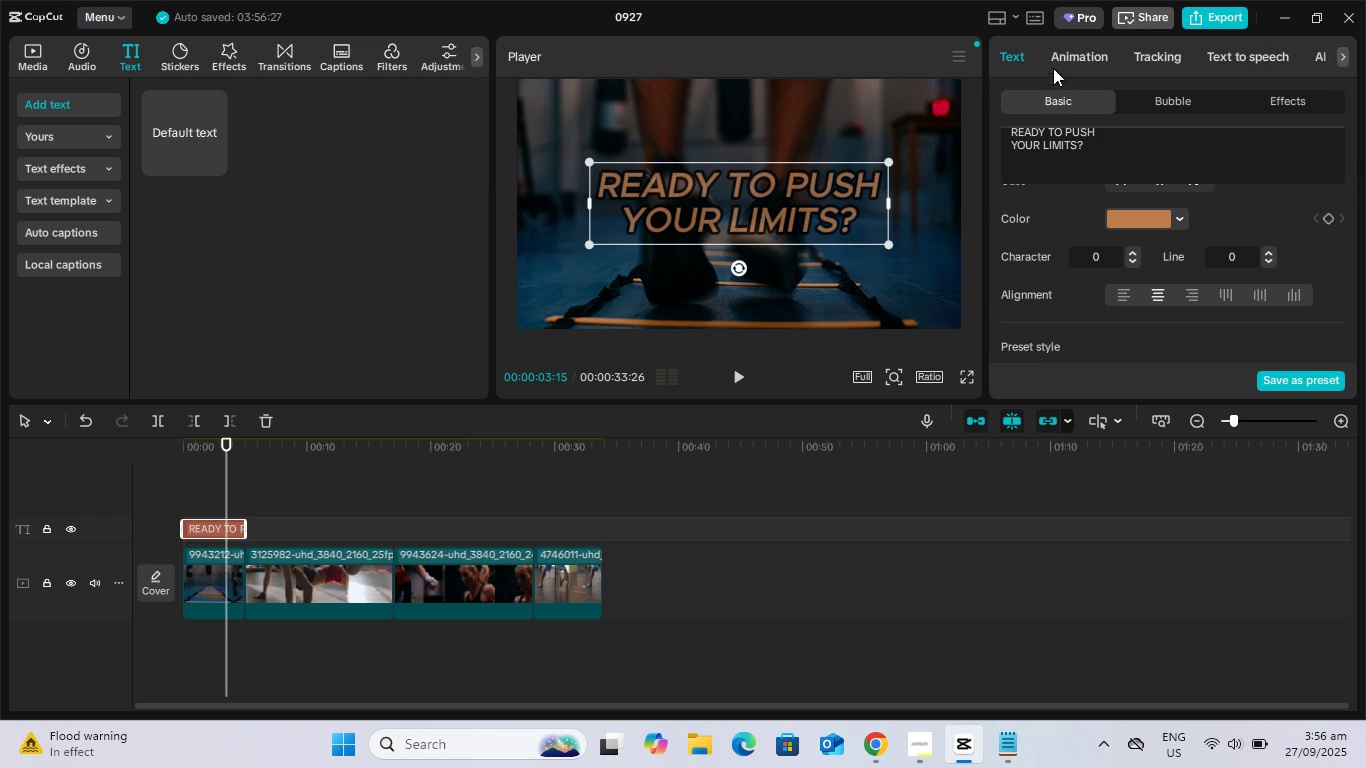 
left_click([1061, 61])
 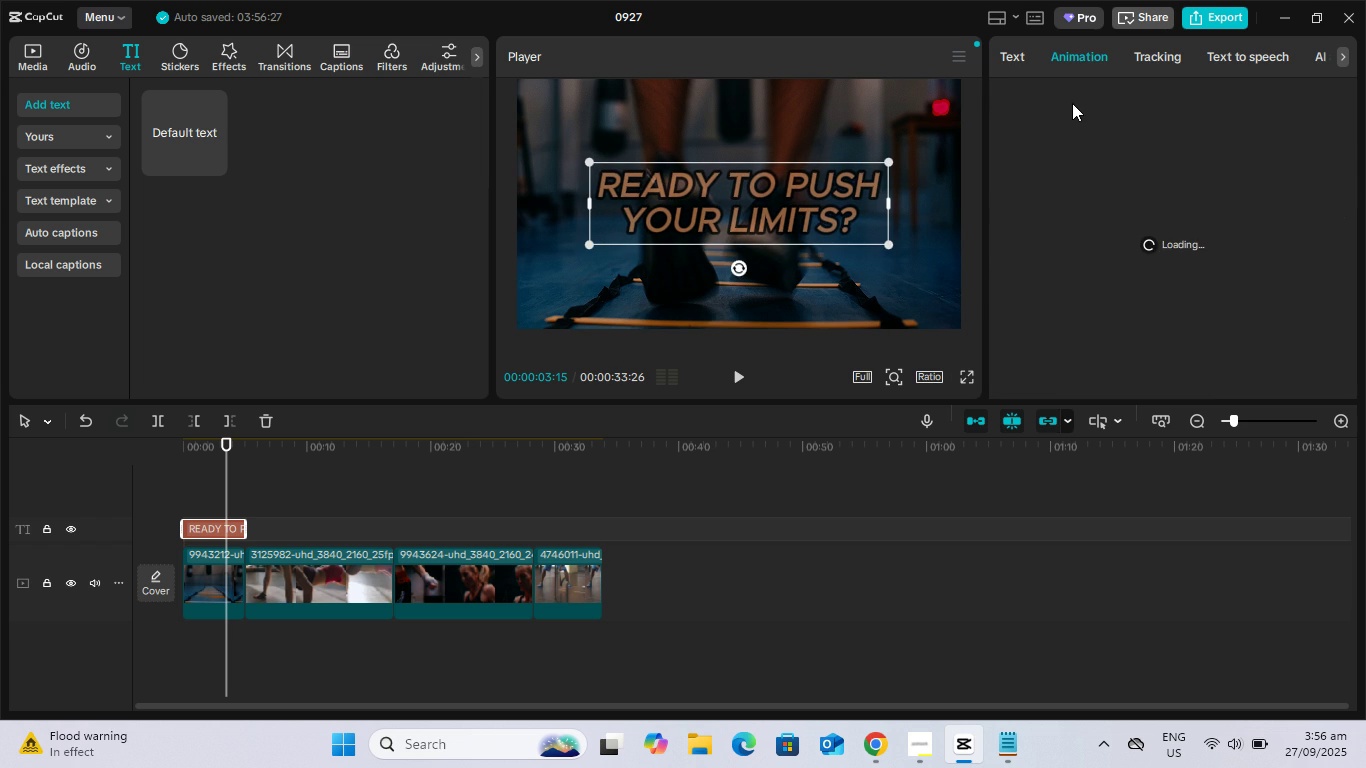 
mouse_move([1082, 118])
 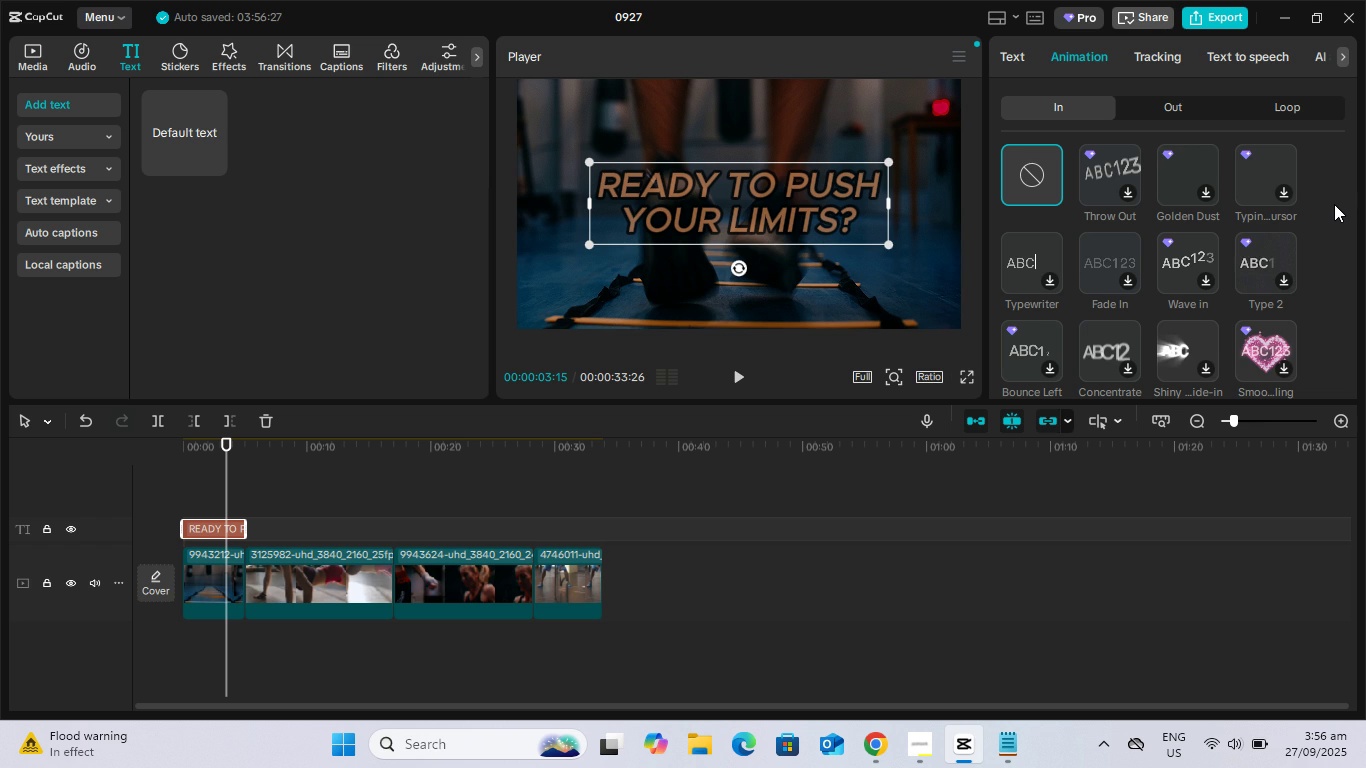 
wait(6.47)
 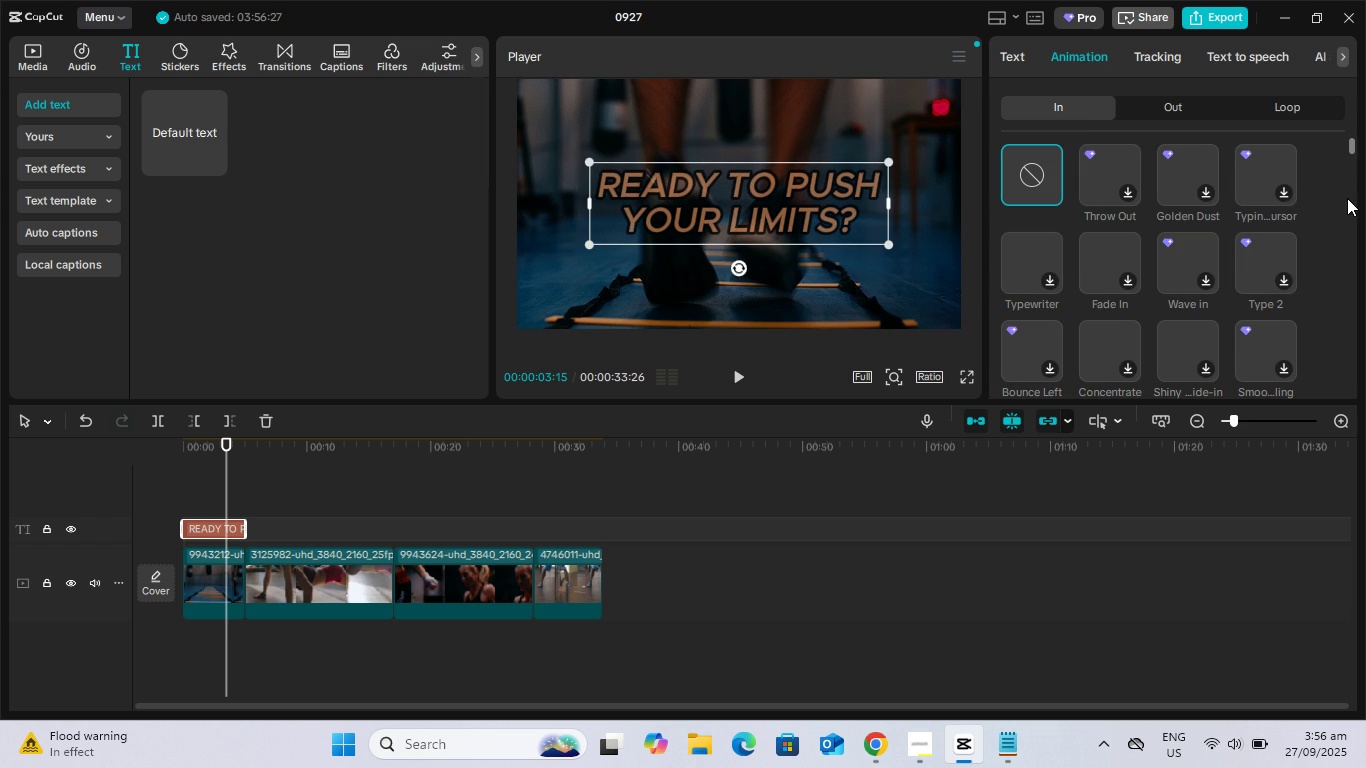 
left_click([1046, 279])
 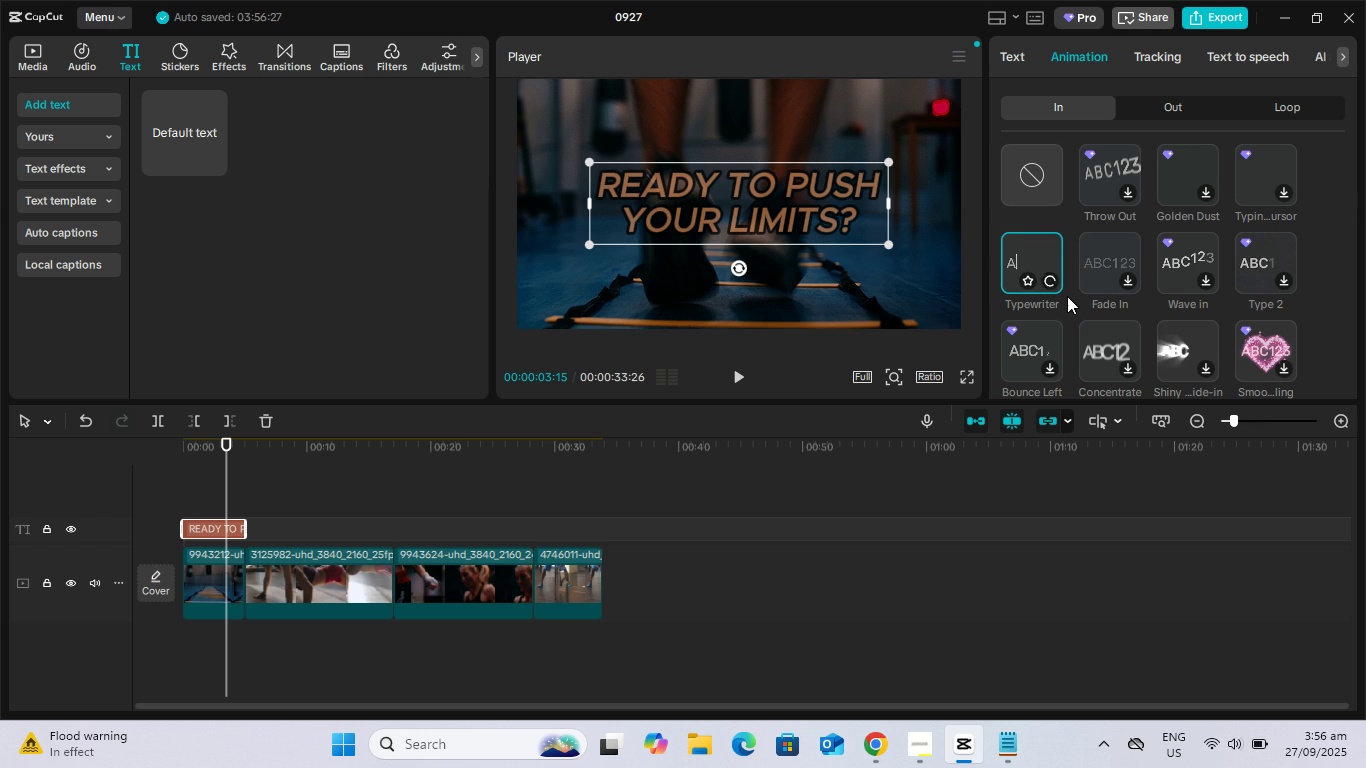 
mouse_move([1083, 315])
 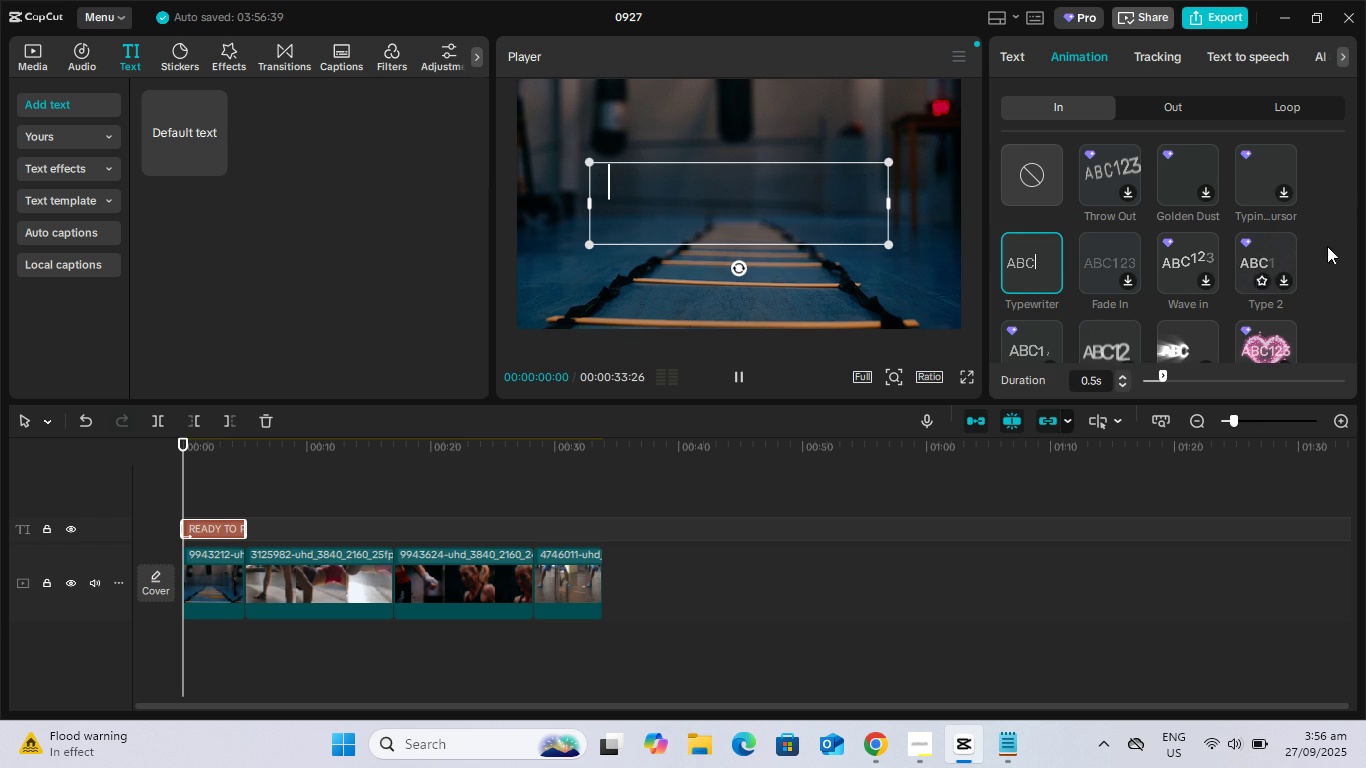 
scroll: coordinate [1304, 245], scroll_direction: down, amount: 5.0
 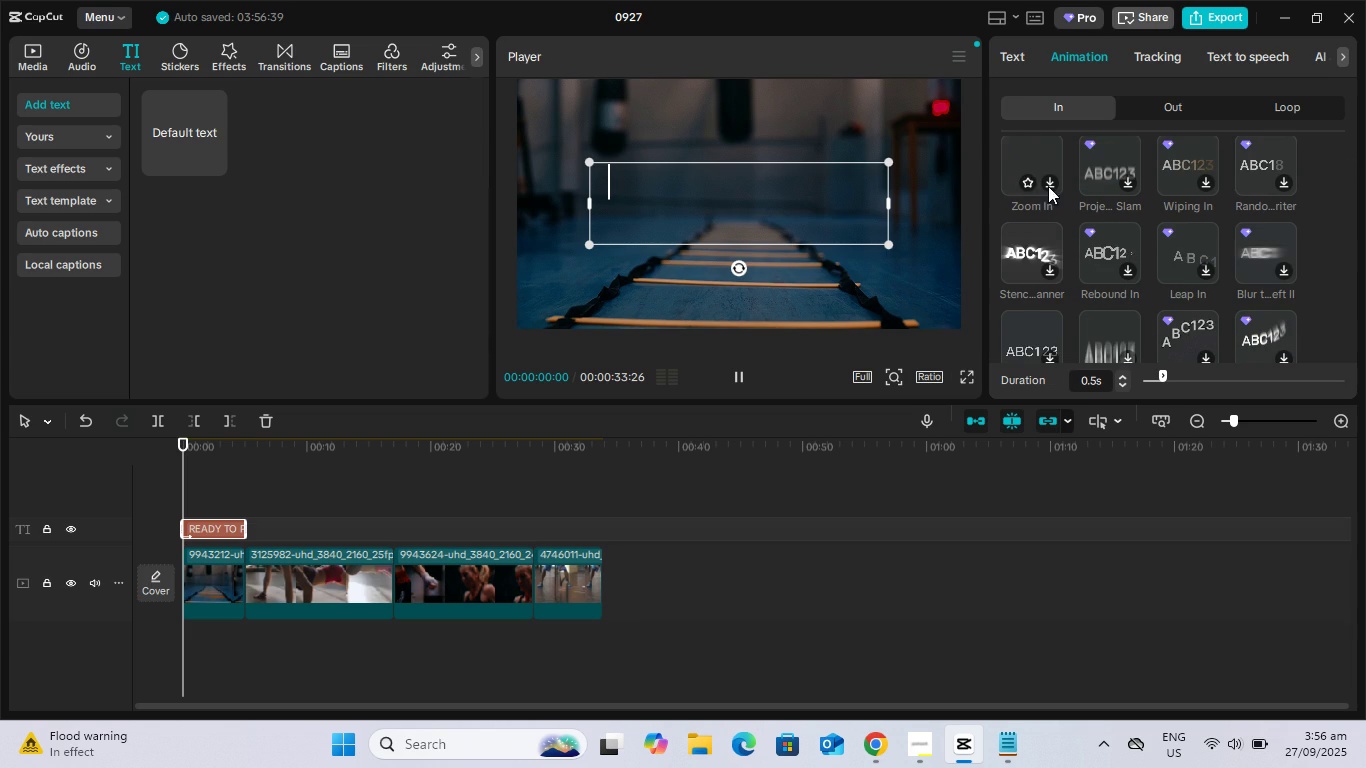 
left_click([1052, 180])
 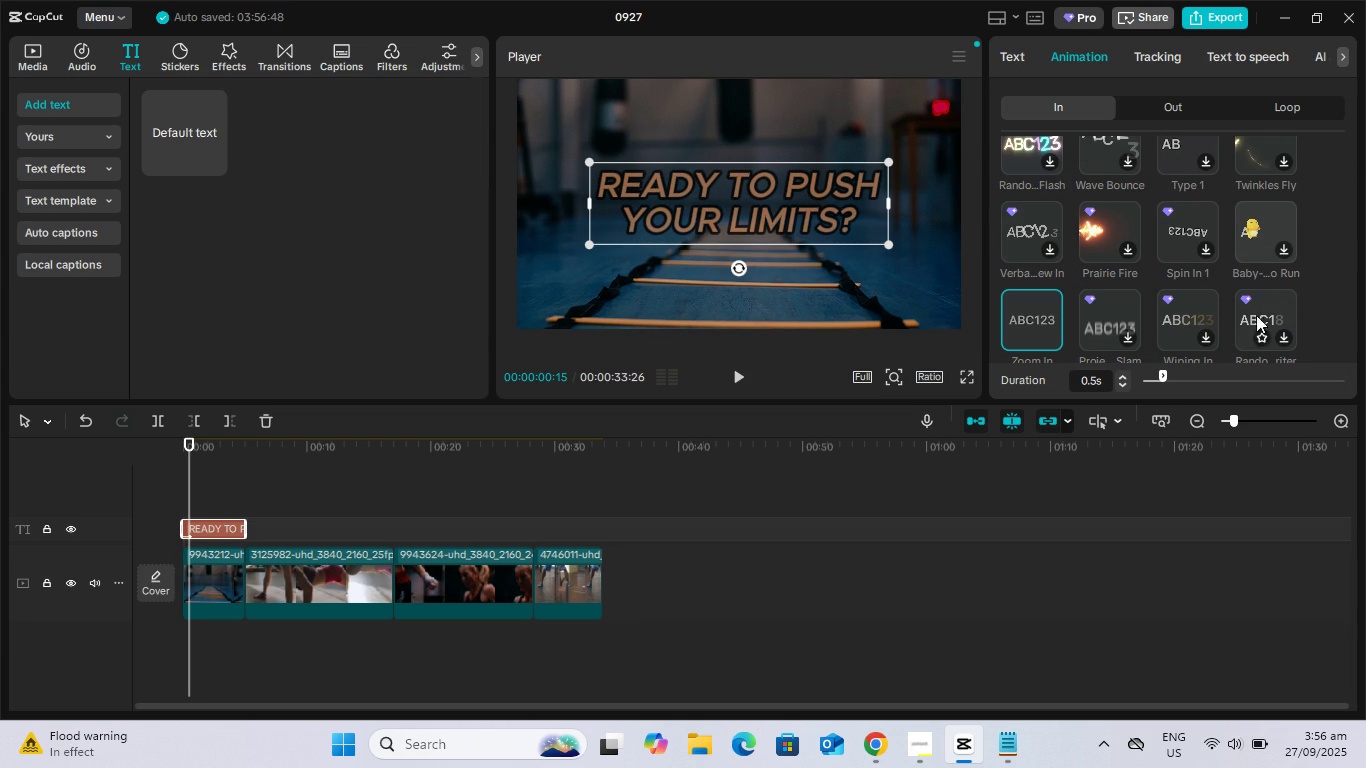 
left_click_drag(start_coordinate=[1163, 372], to_coordinate=[1182, 374])
 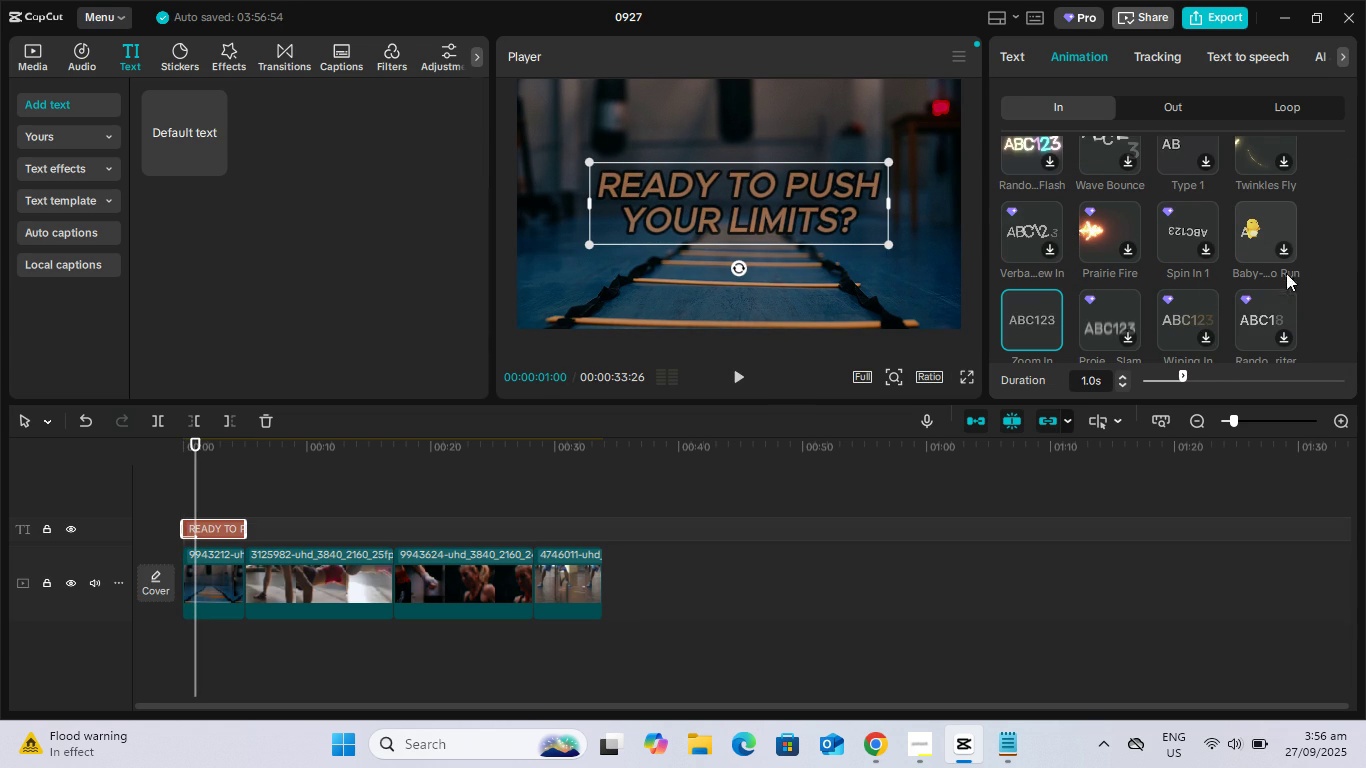 
scroll: coordinate [1307, 241], scroll_direction: down, amount: 5.0
 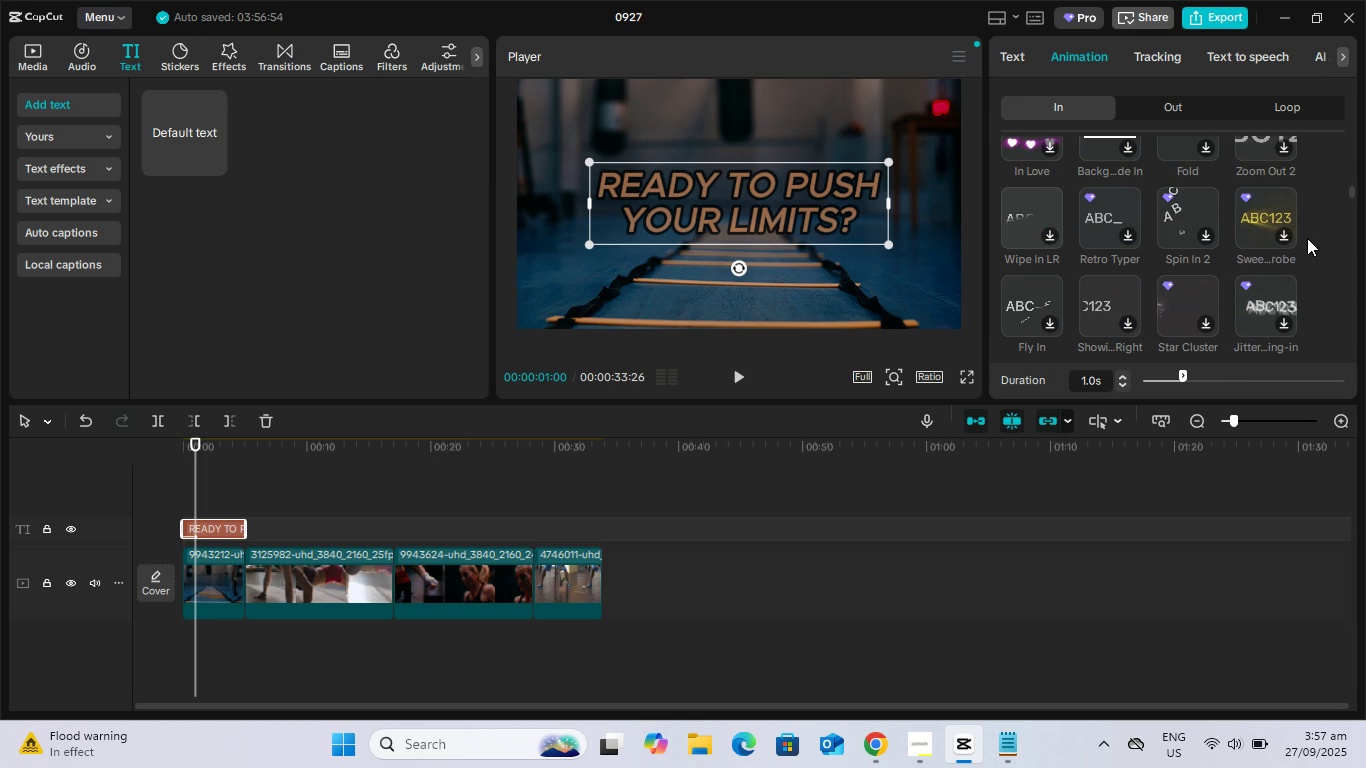 
scroll: coordinate [1307, 238], scroll_direction: down, amount: 2.0
 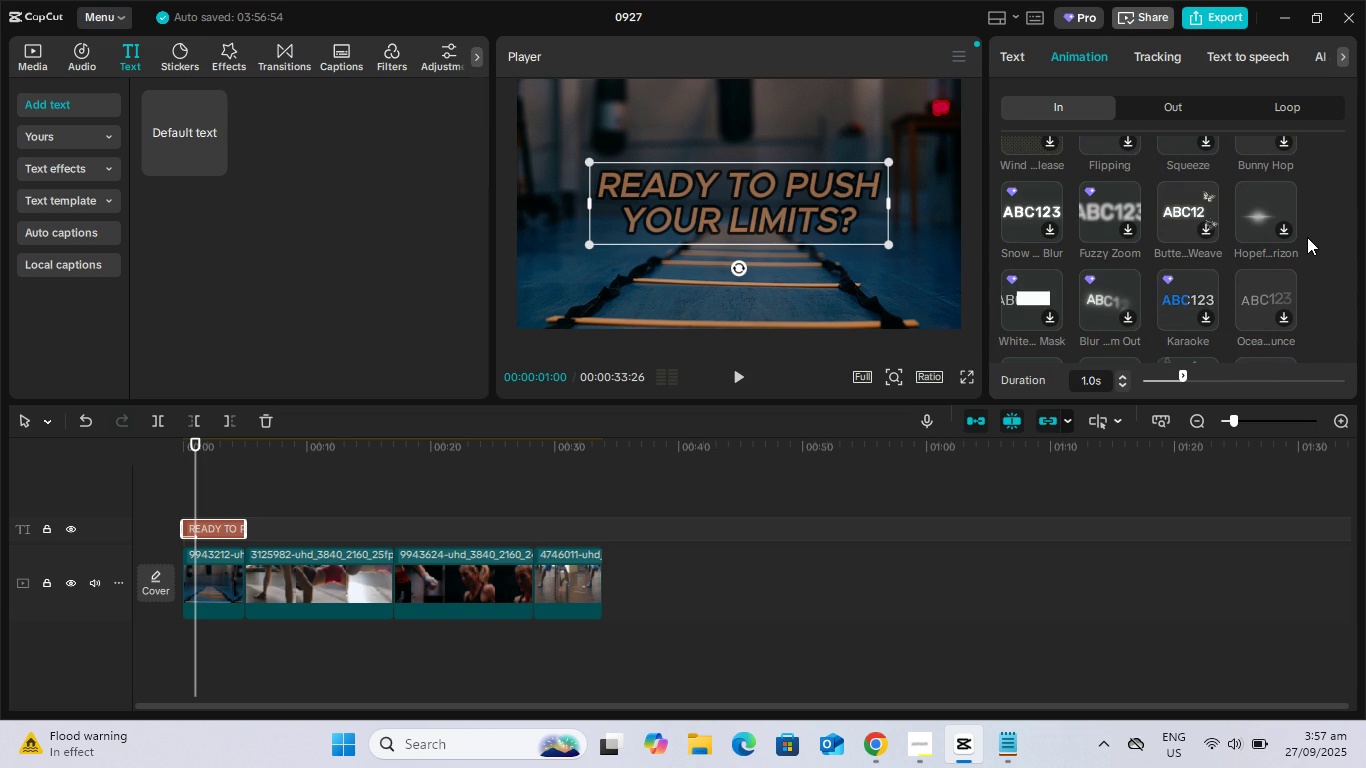 
left_click([1284, 228])
 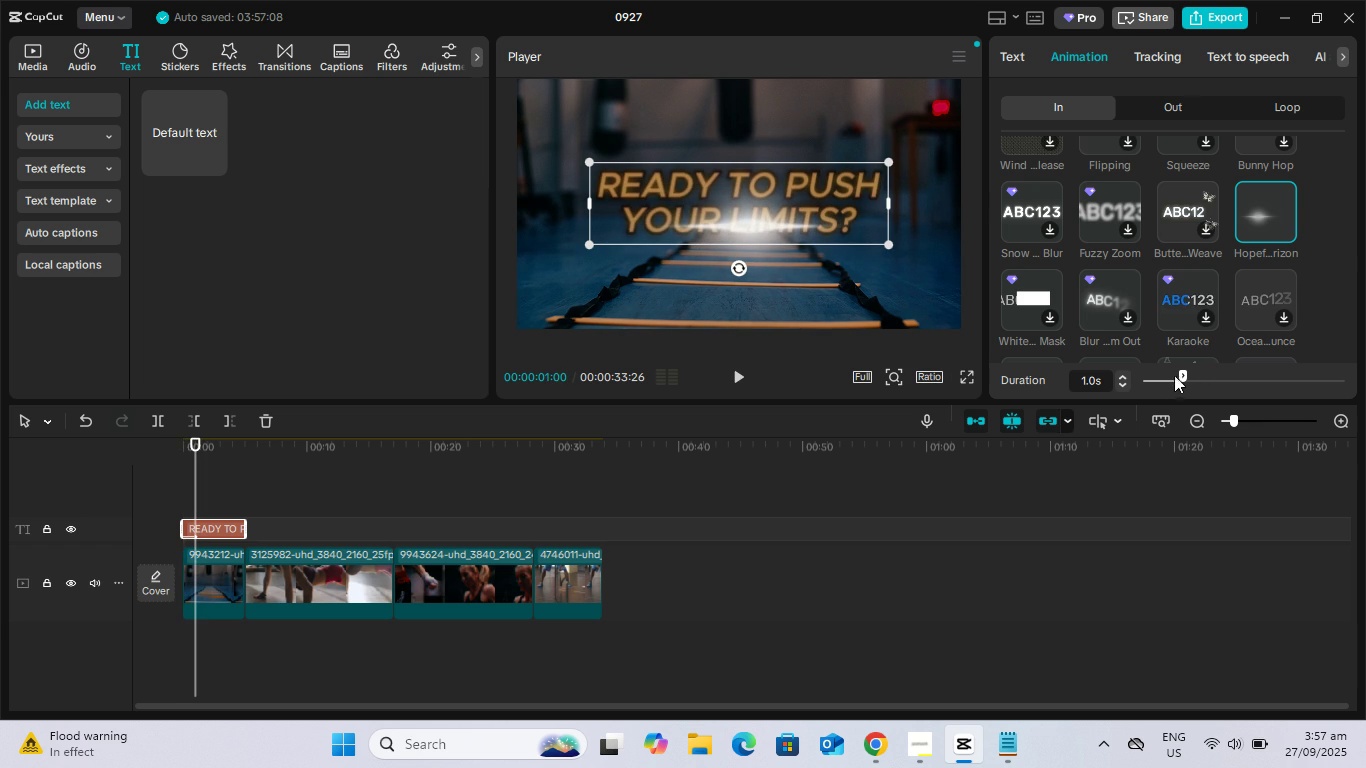 
wait(6.68)
 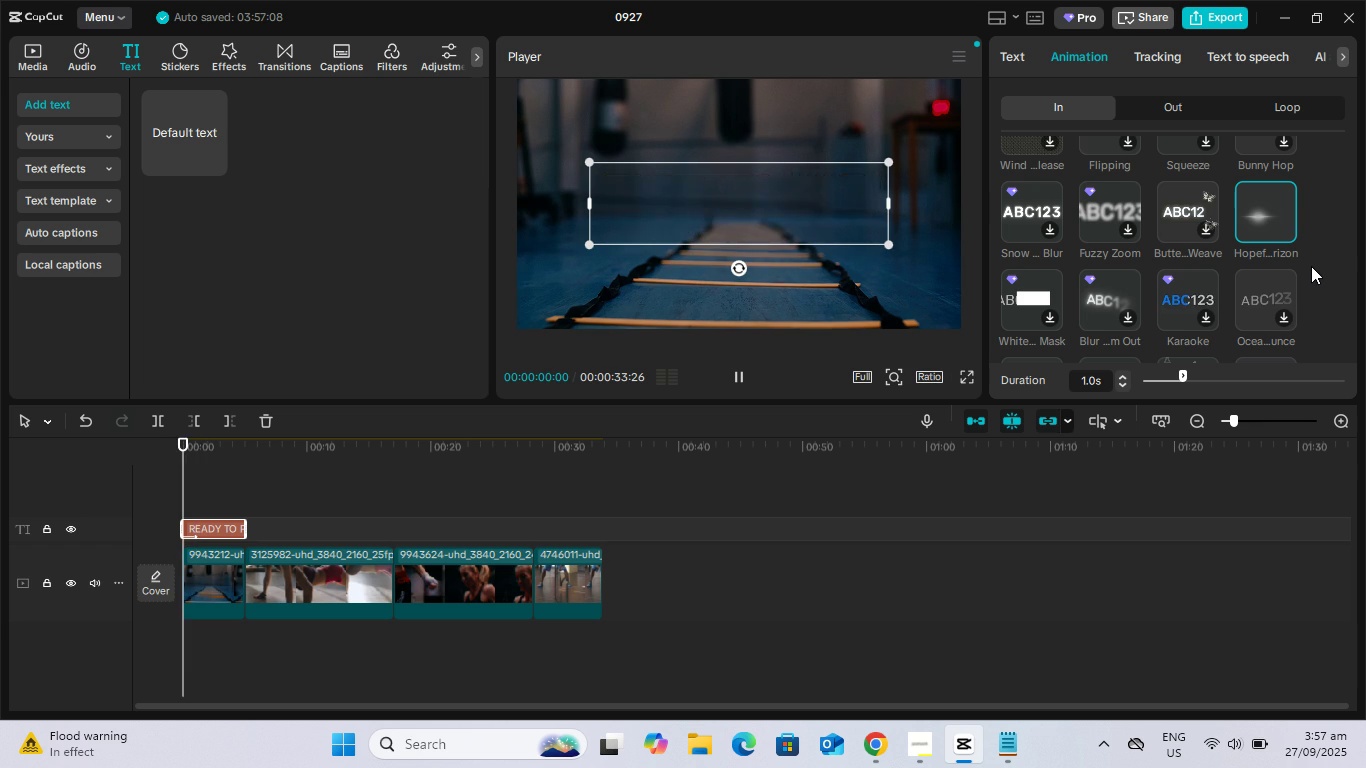 
double_click([1264, 214])
 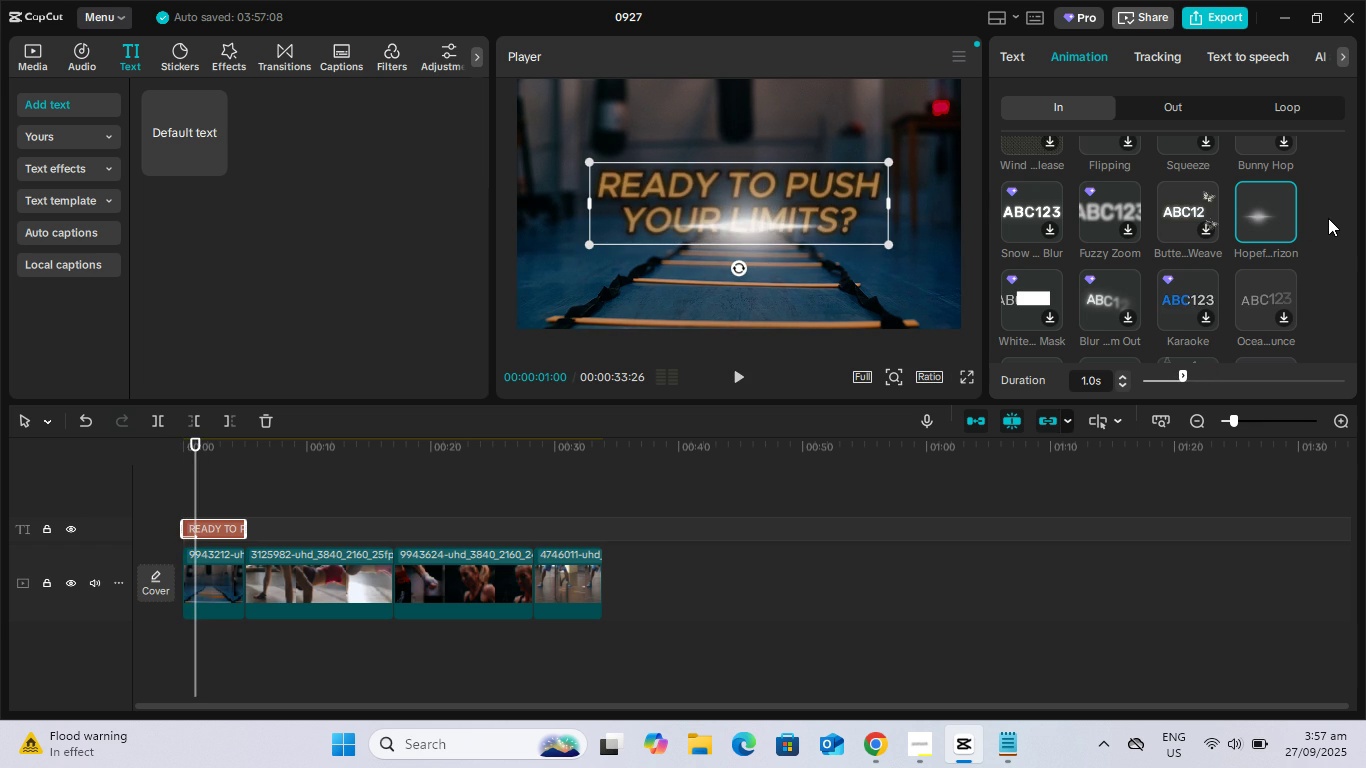 
scroll: coordinate [1328, 218], scroll_direction: down, amount: 1.0
 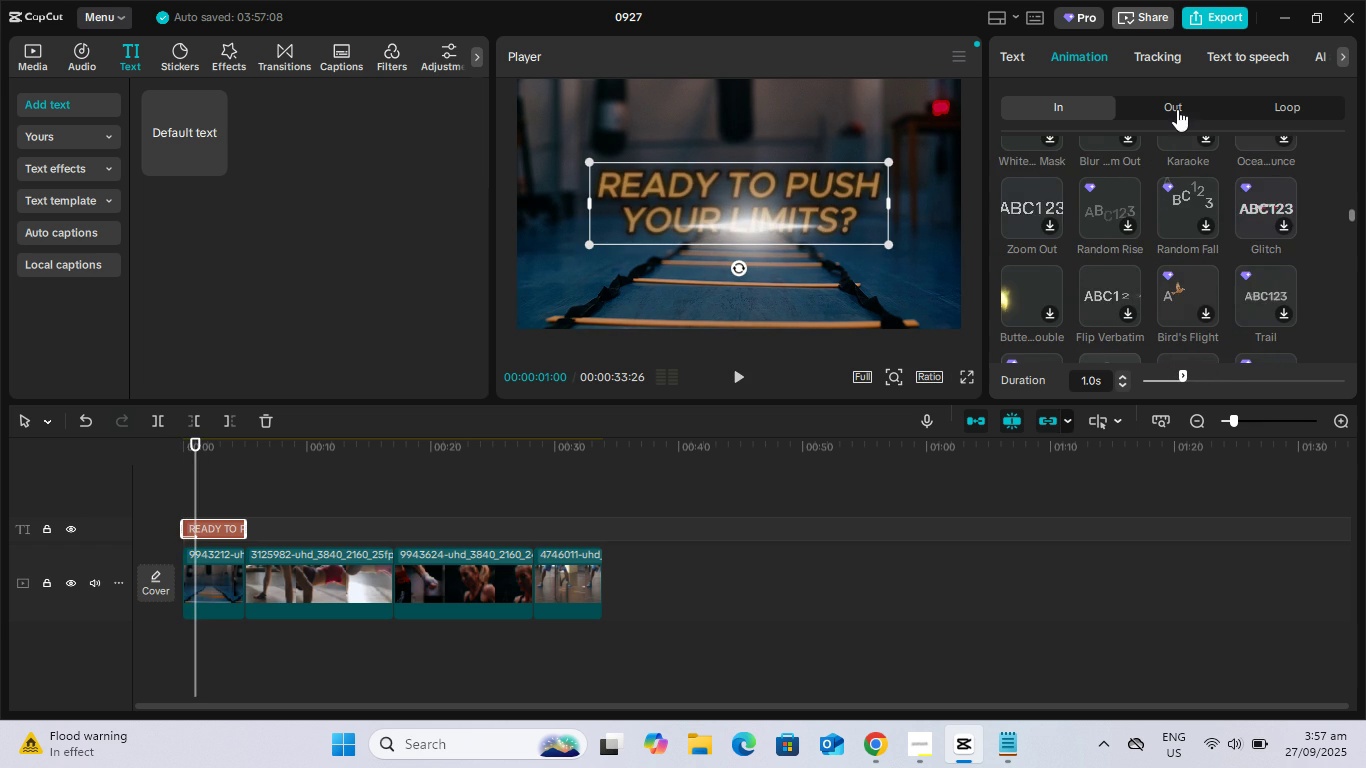 
left_click([1179, 114])
 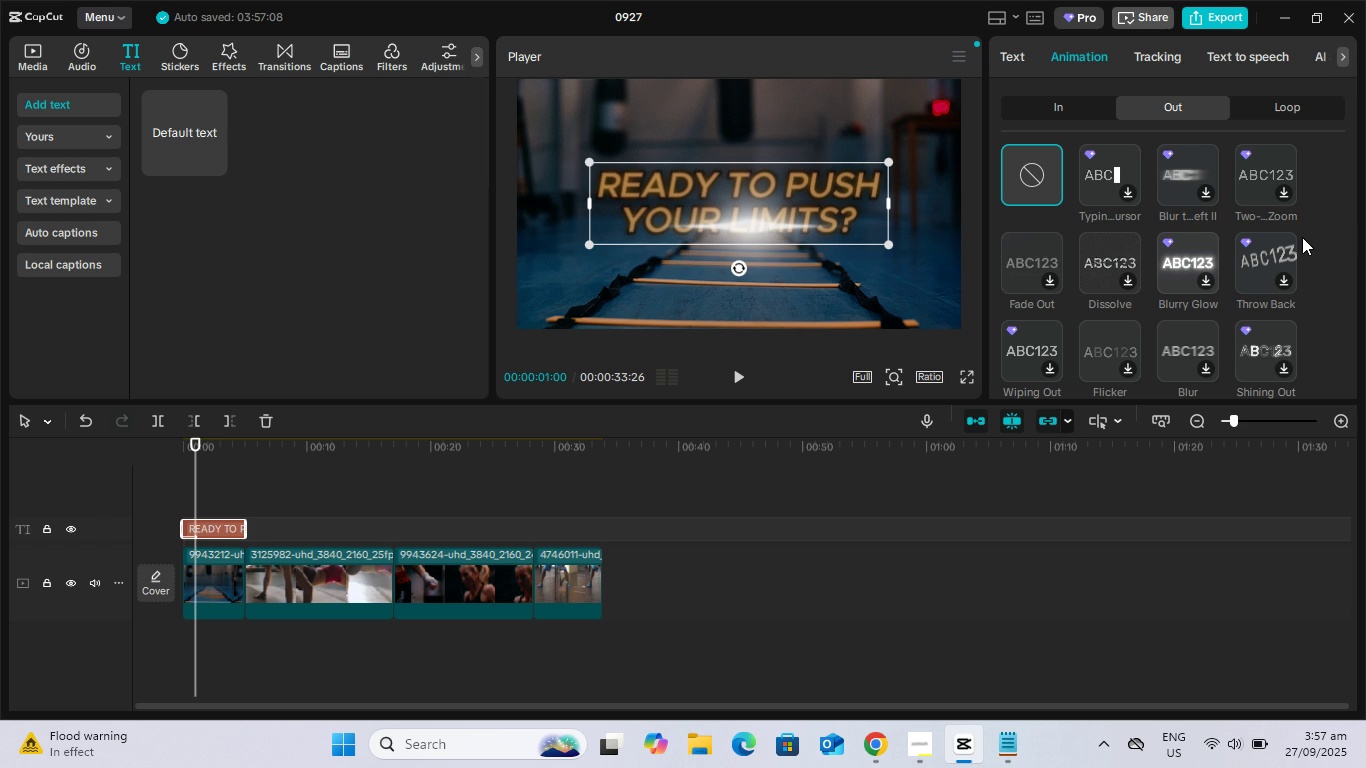 
left_click([1205, 189])
 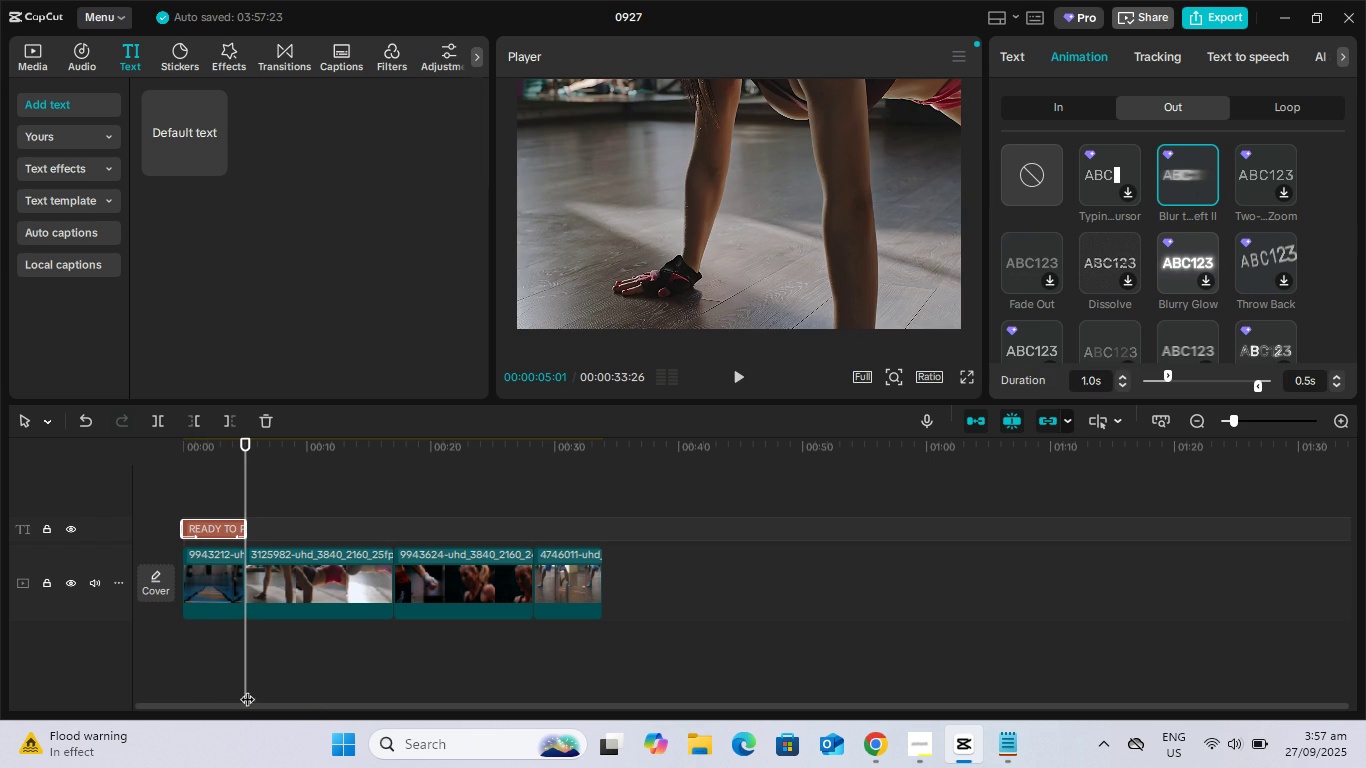 
left_click([216, 522])
 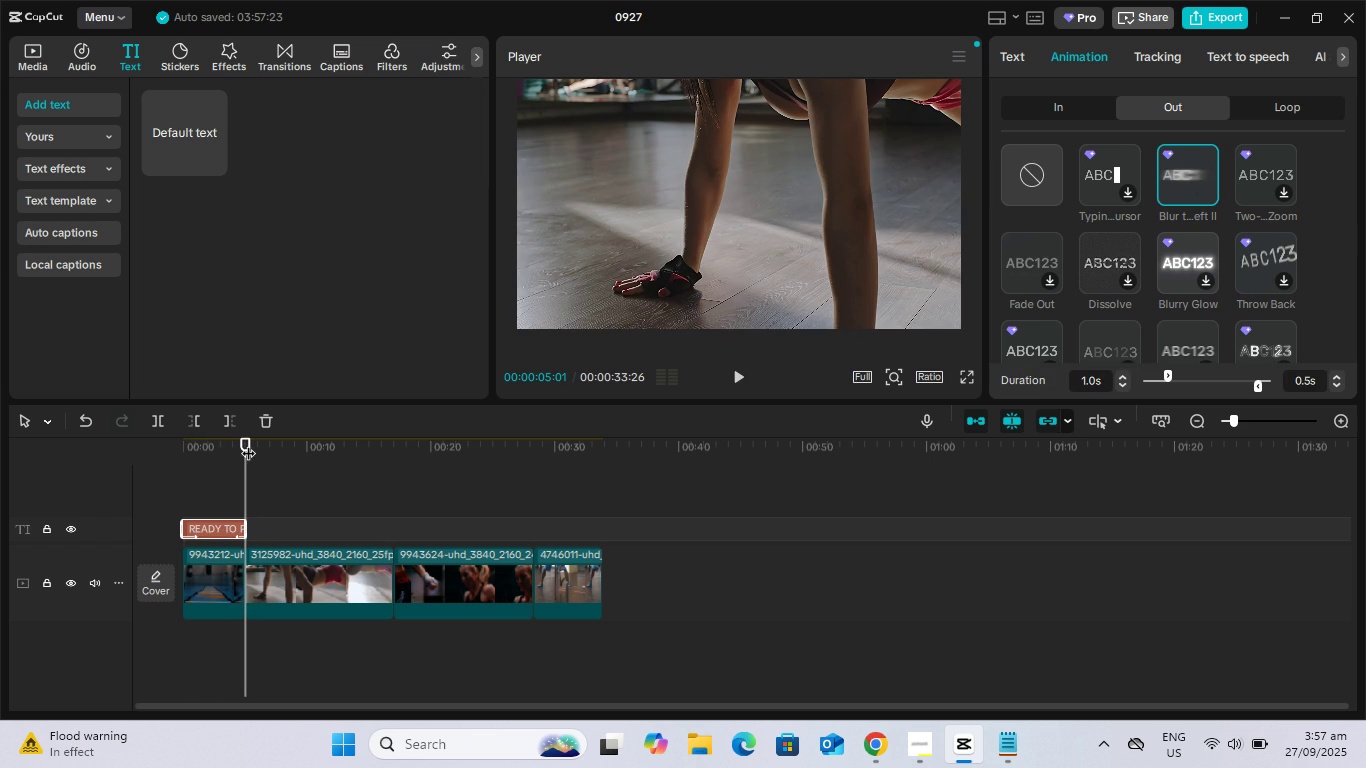 
left_click_drag(start_coordinate=[245, 439], to_coordinate=[124, 430])
 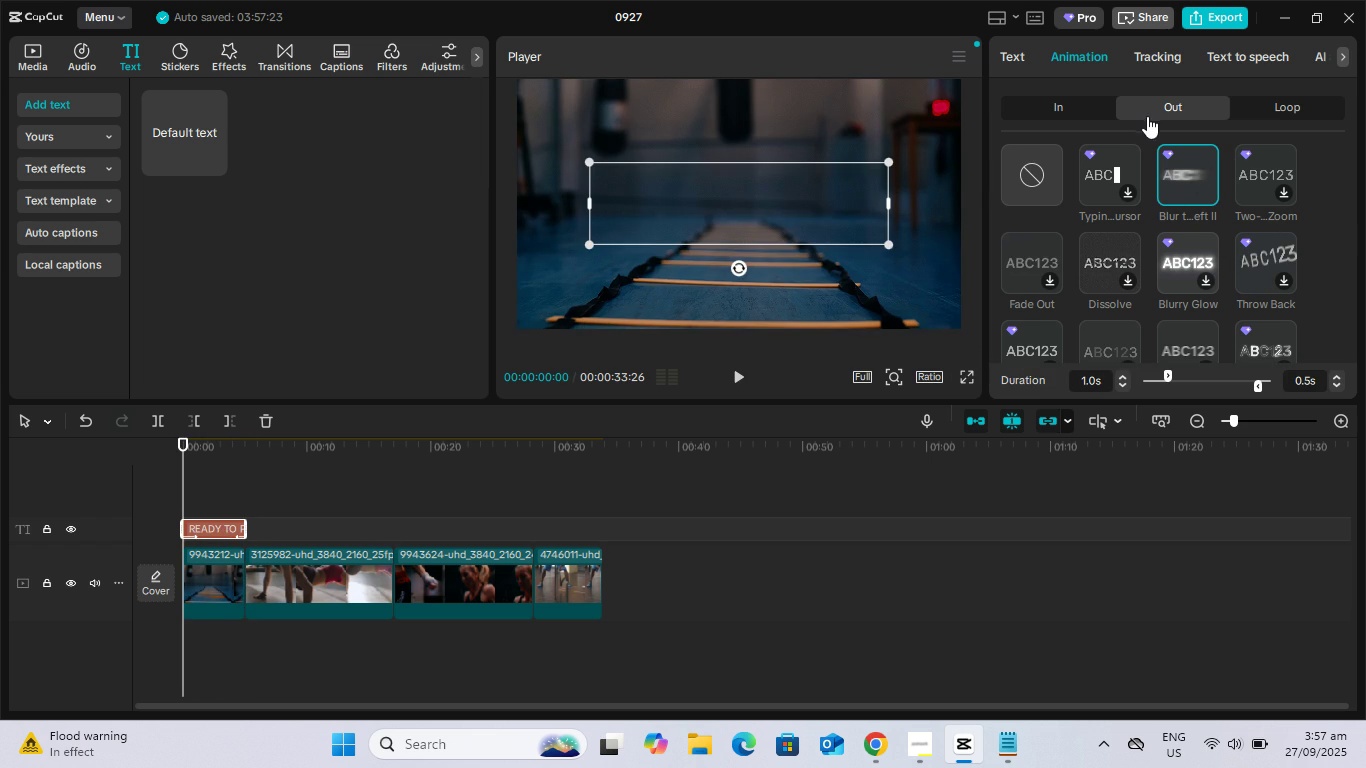 
left_click([1148, 109])
 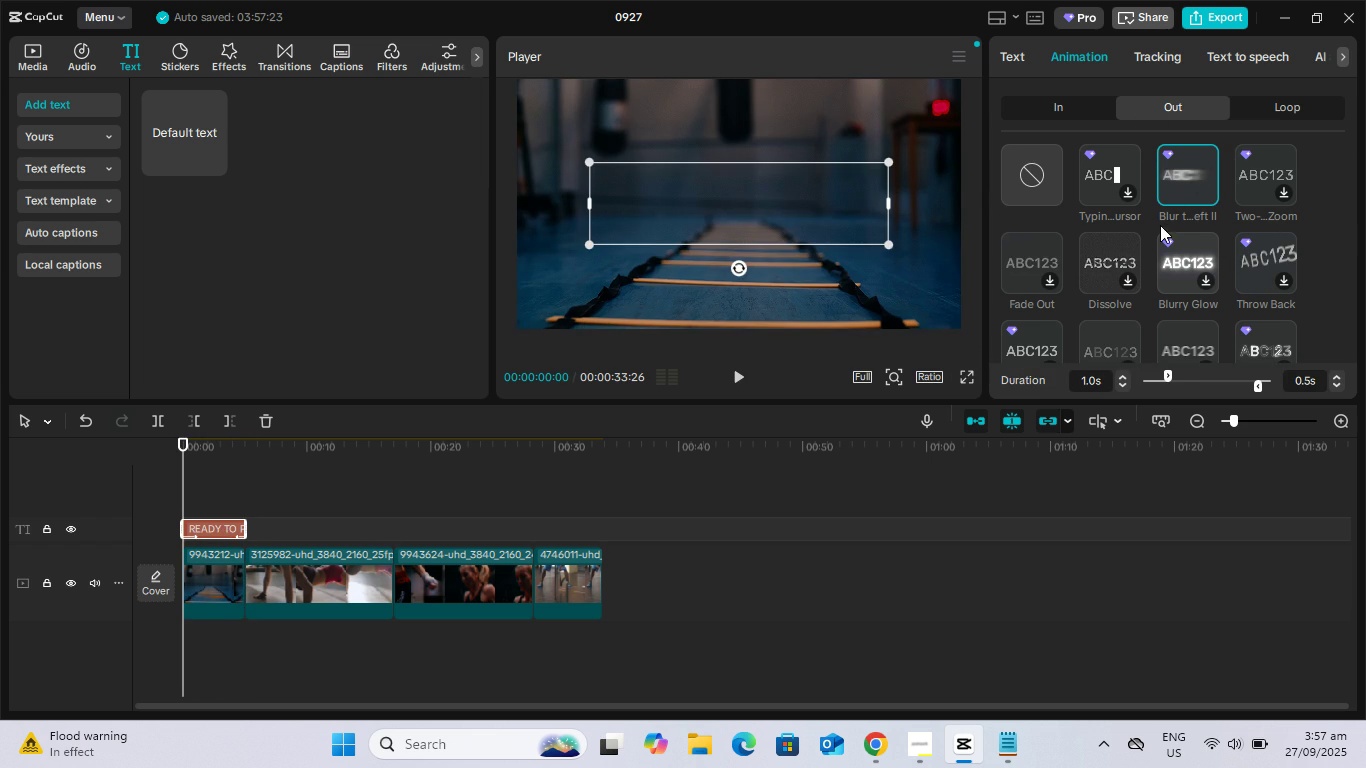 
scroll: coordinate [1202, 260], scroll_direction: down, amount: 7.0
 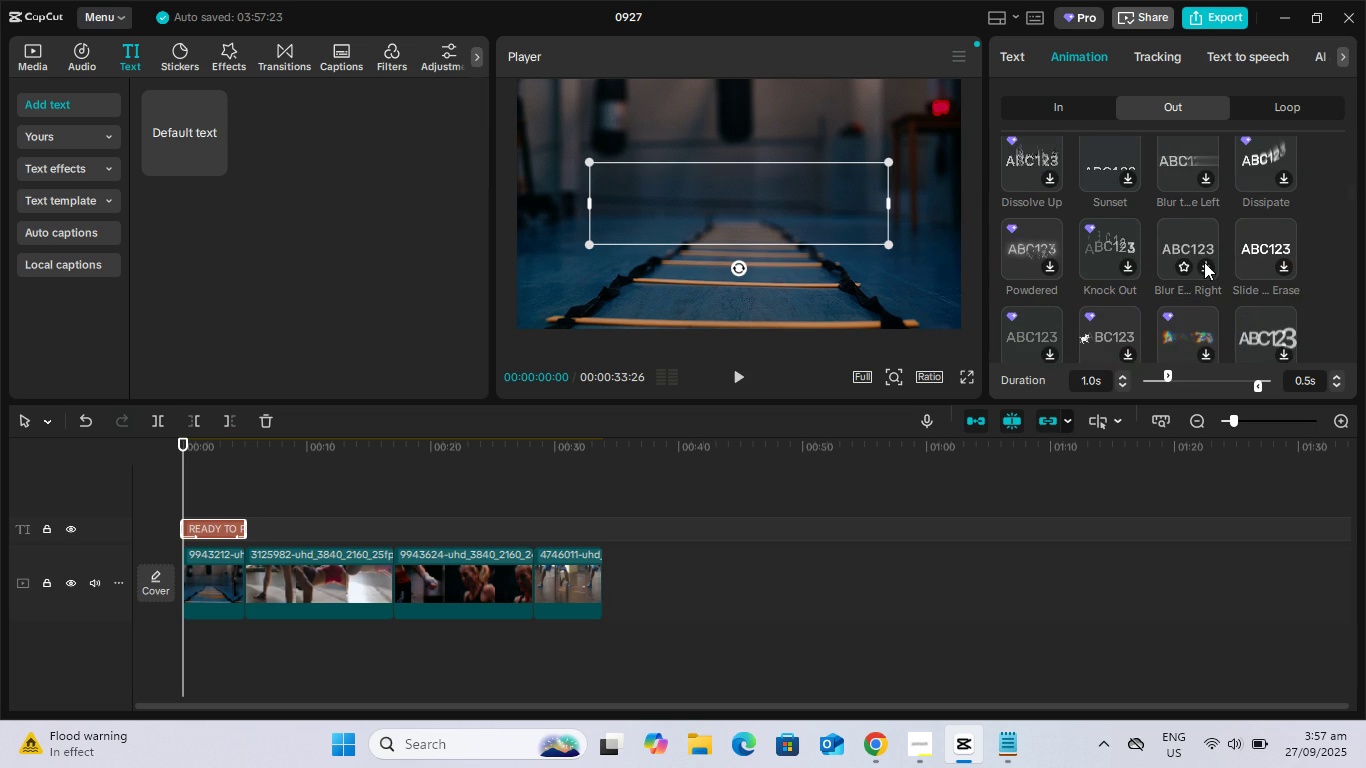 
scroll: coordinate [1263, 271], scroll_direction: down, amount: 5.0
 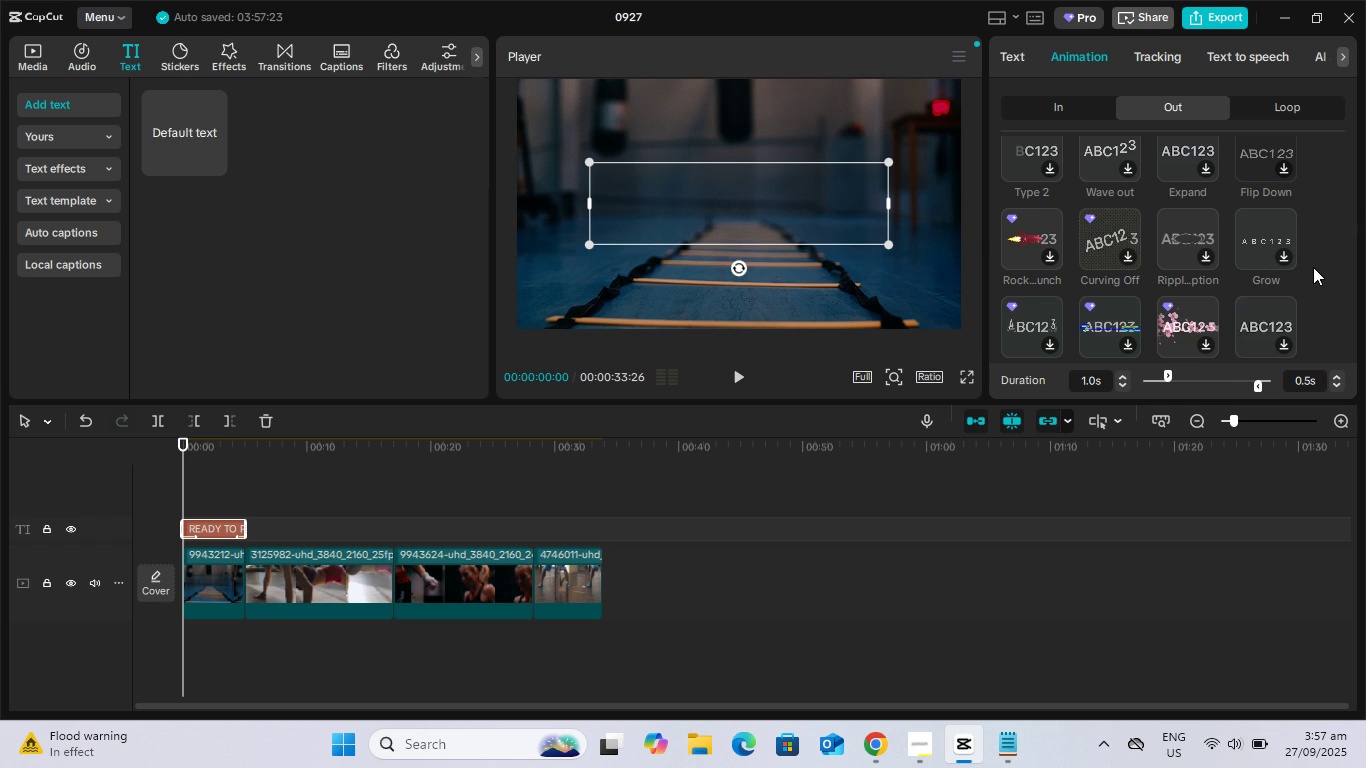 
scroll: coordinate [1302, 267], scroll_direction: down, amount: 6.0
 